 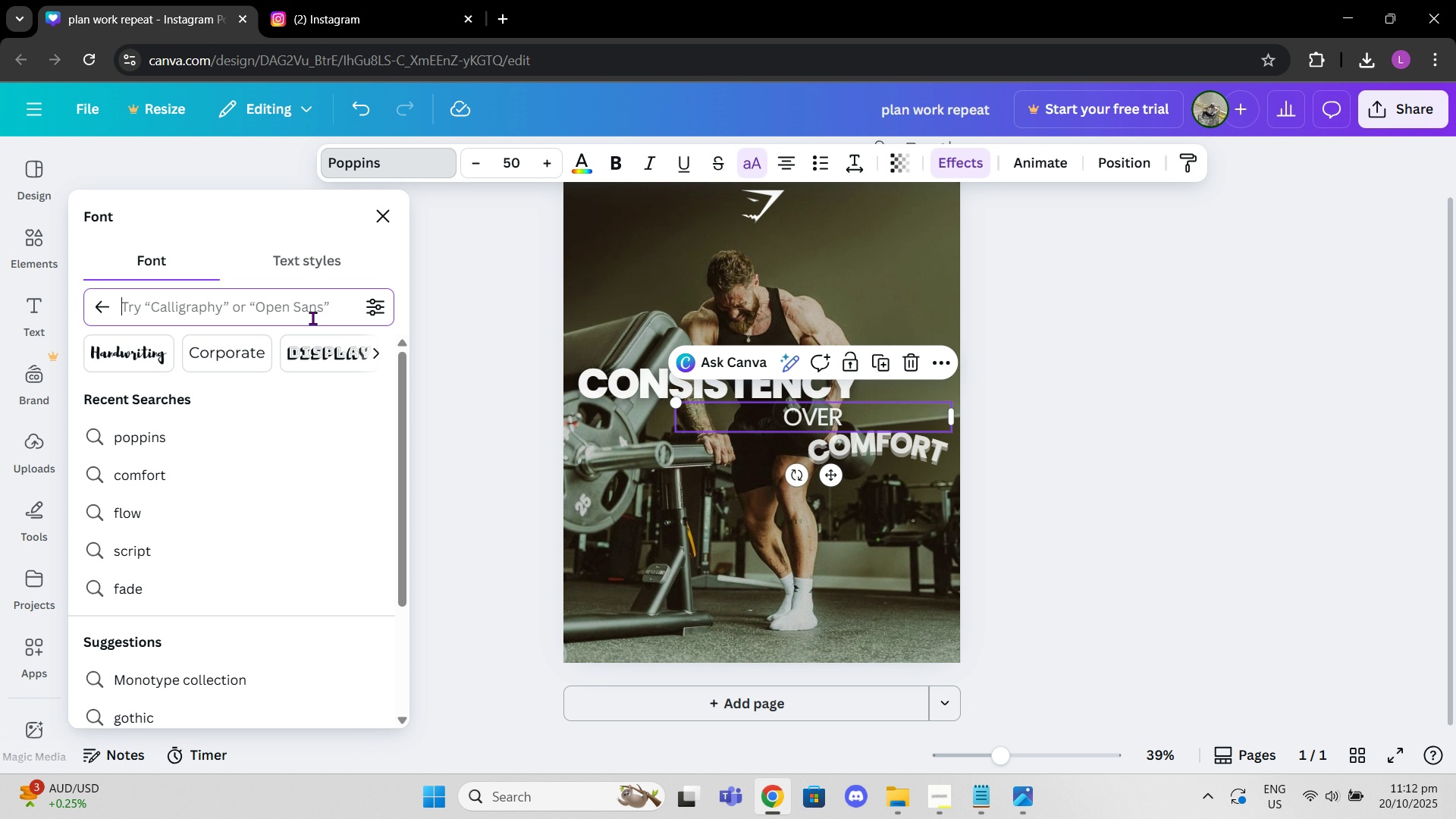 
scroll: coordinate [300, 470], scroll_direction: down, amount: 3.0
 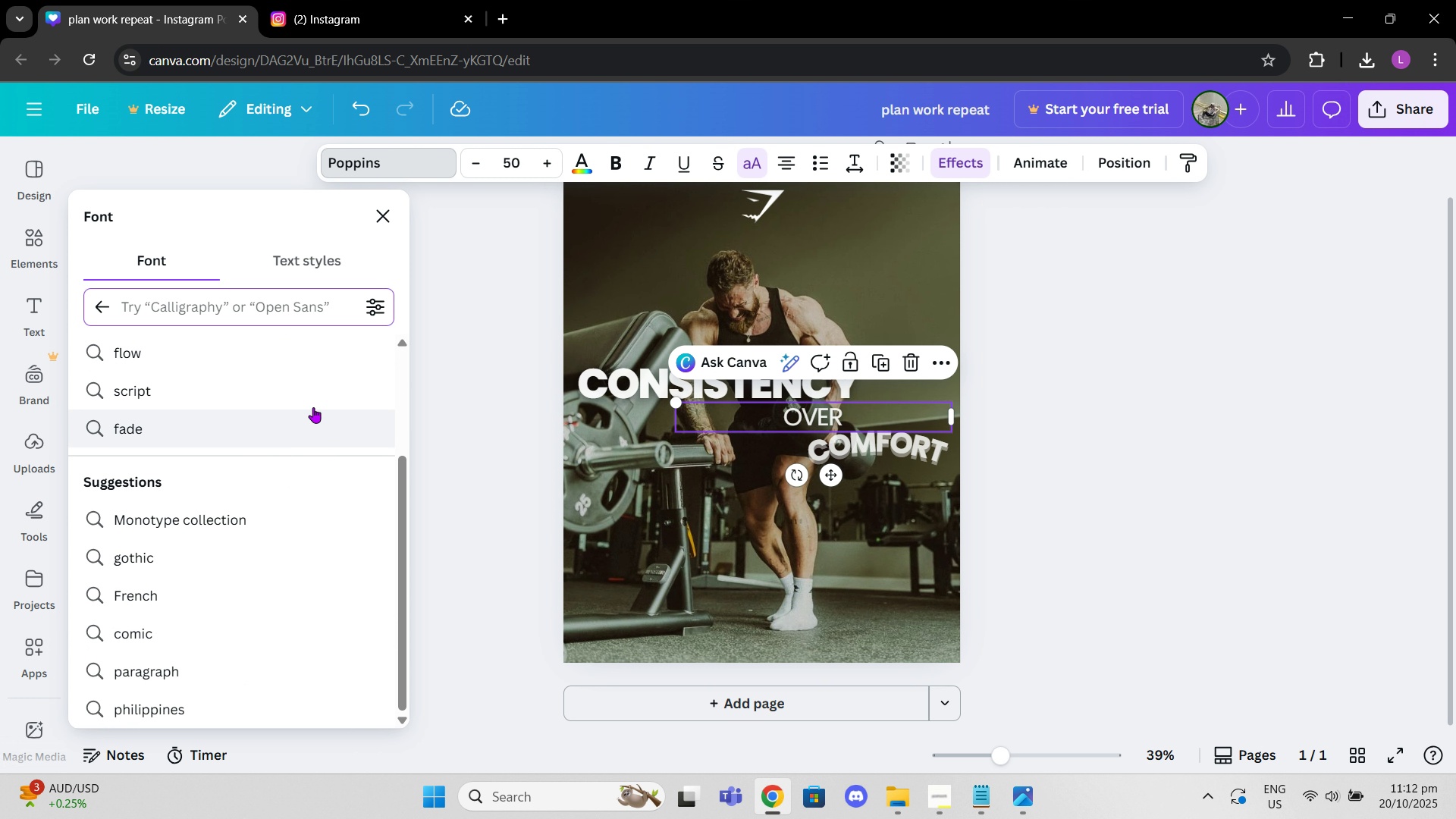 
scroll: coordinate [309, 403], scroll_direction: up, amount: 4.0
 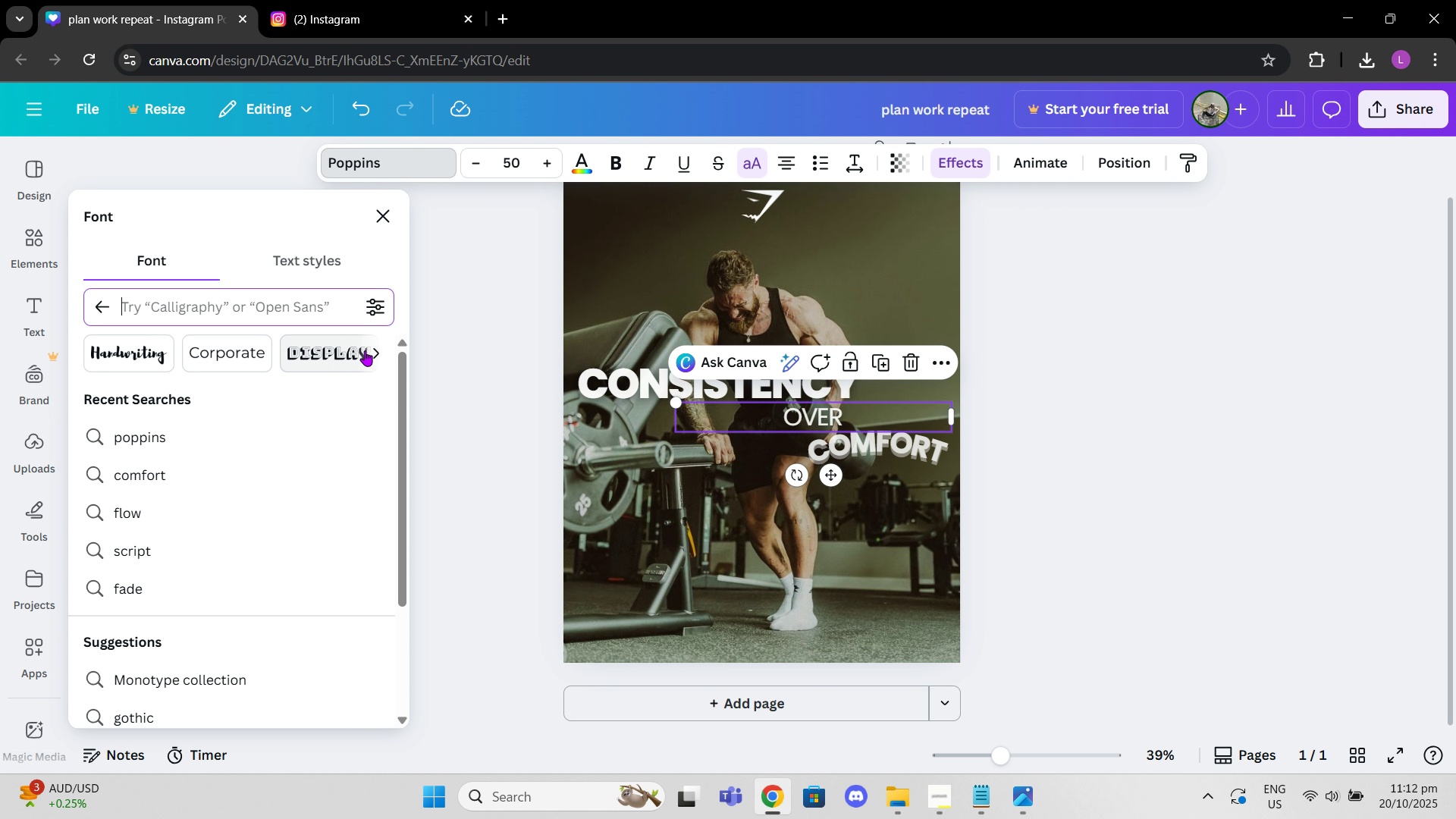 
left_click([375, 349])
 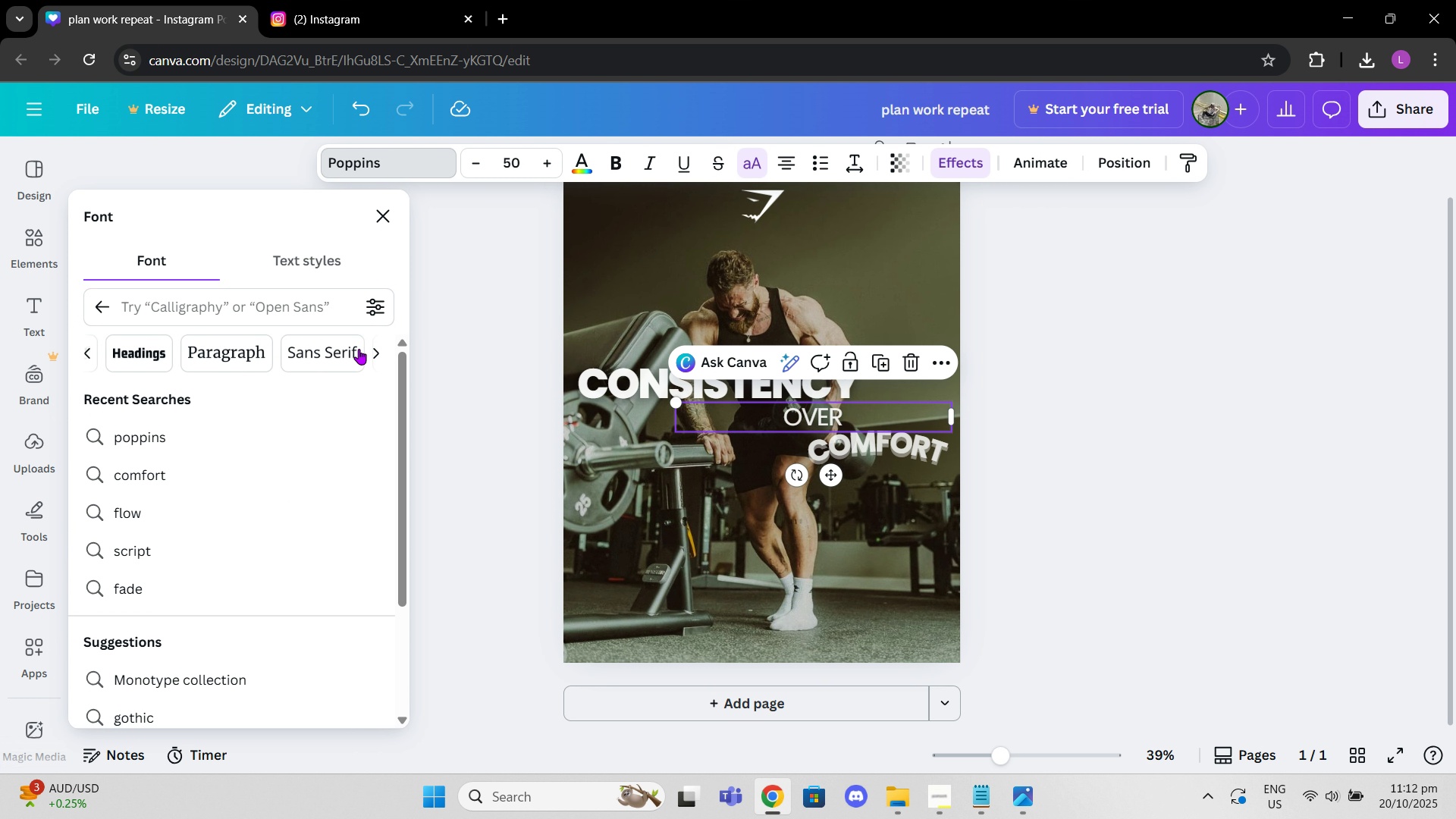 
left_click([347, 350])
 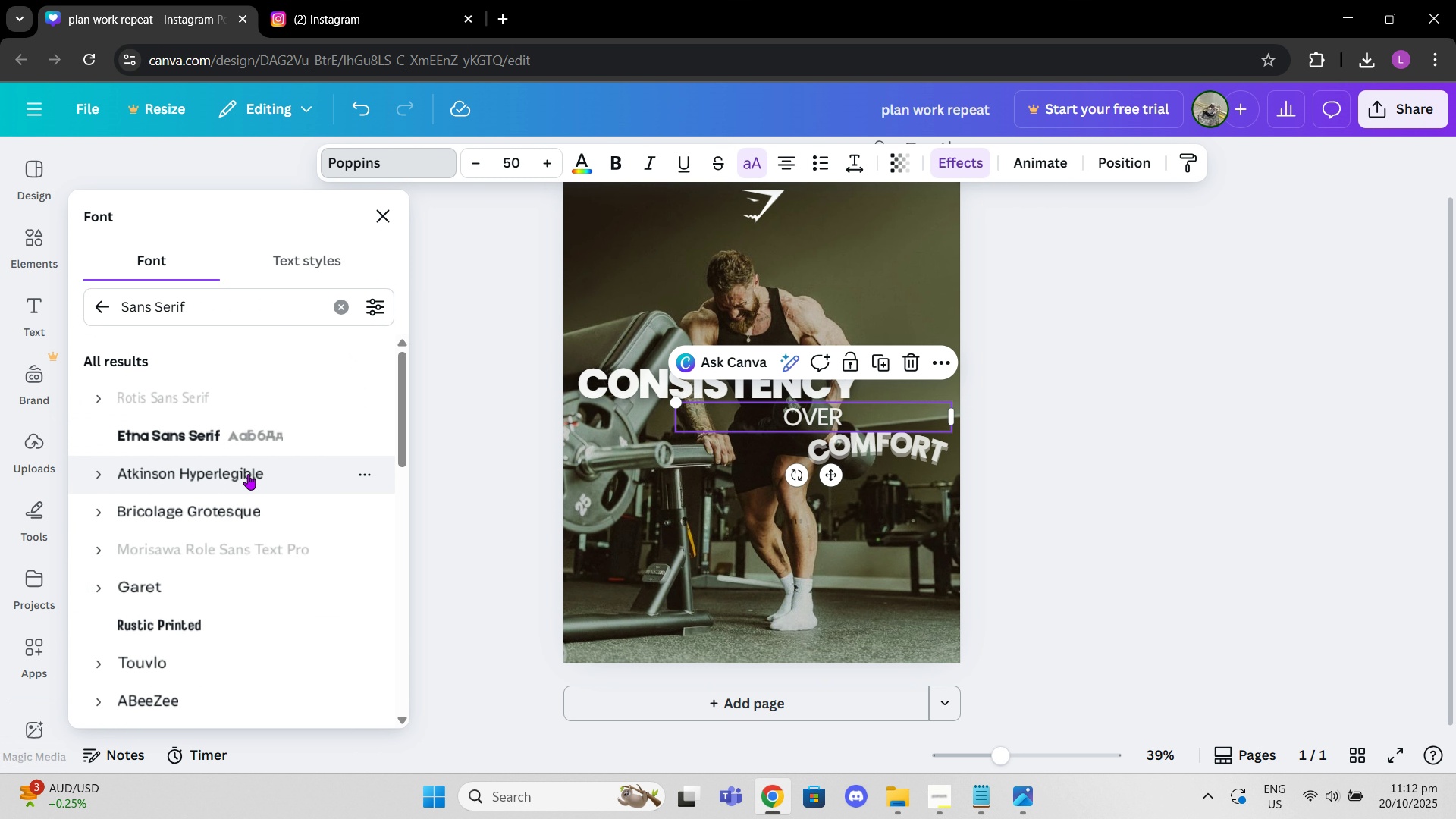 
scroll: coordinate [272, 558], scroll_direction: down, amount: 1.0
 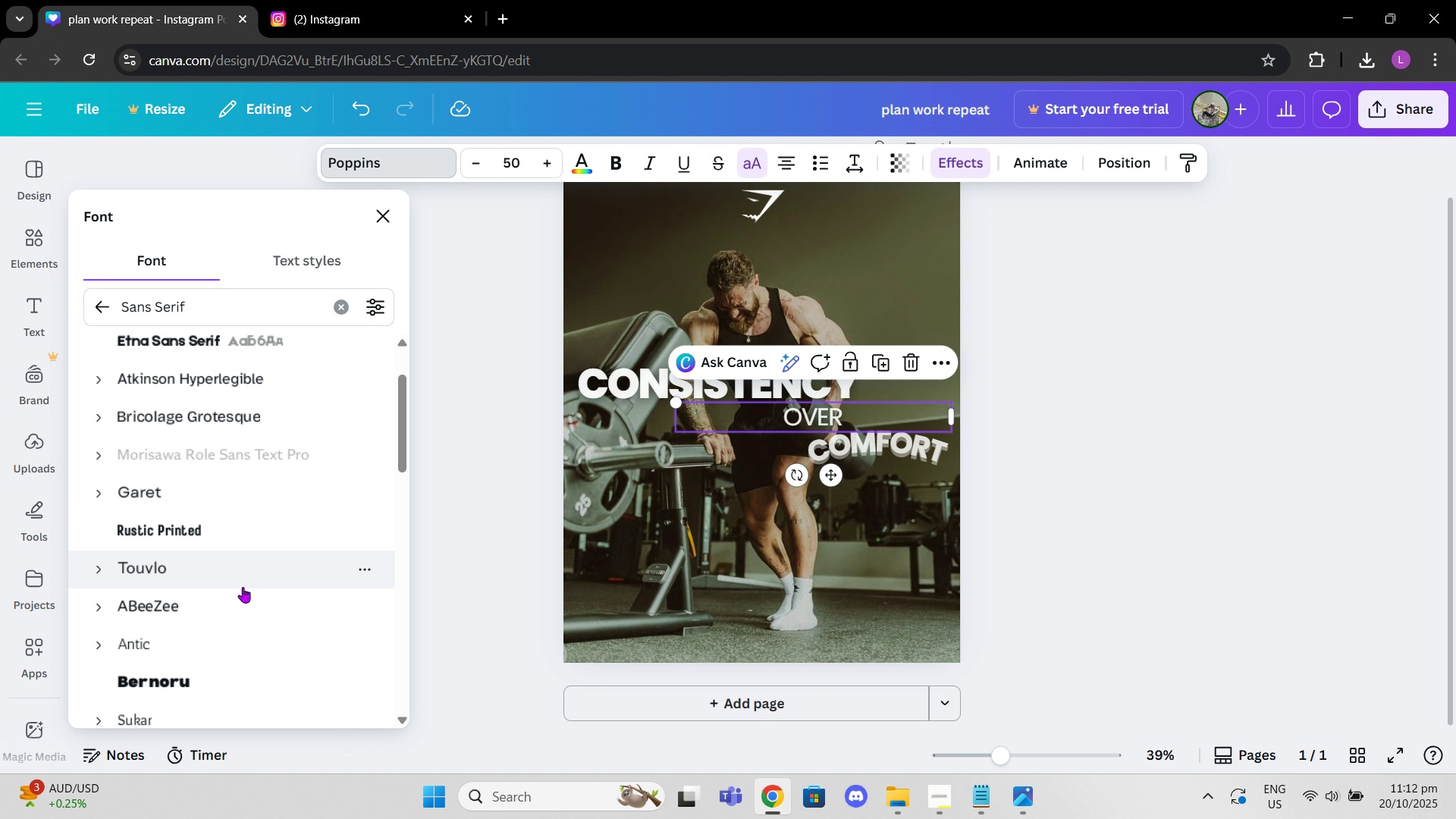 
mouse_move([240, 657])
 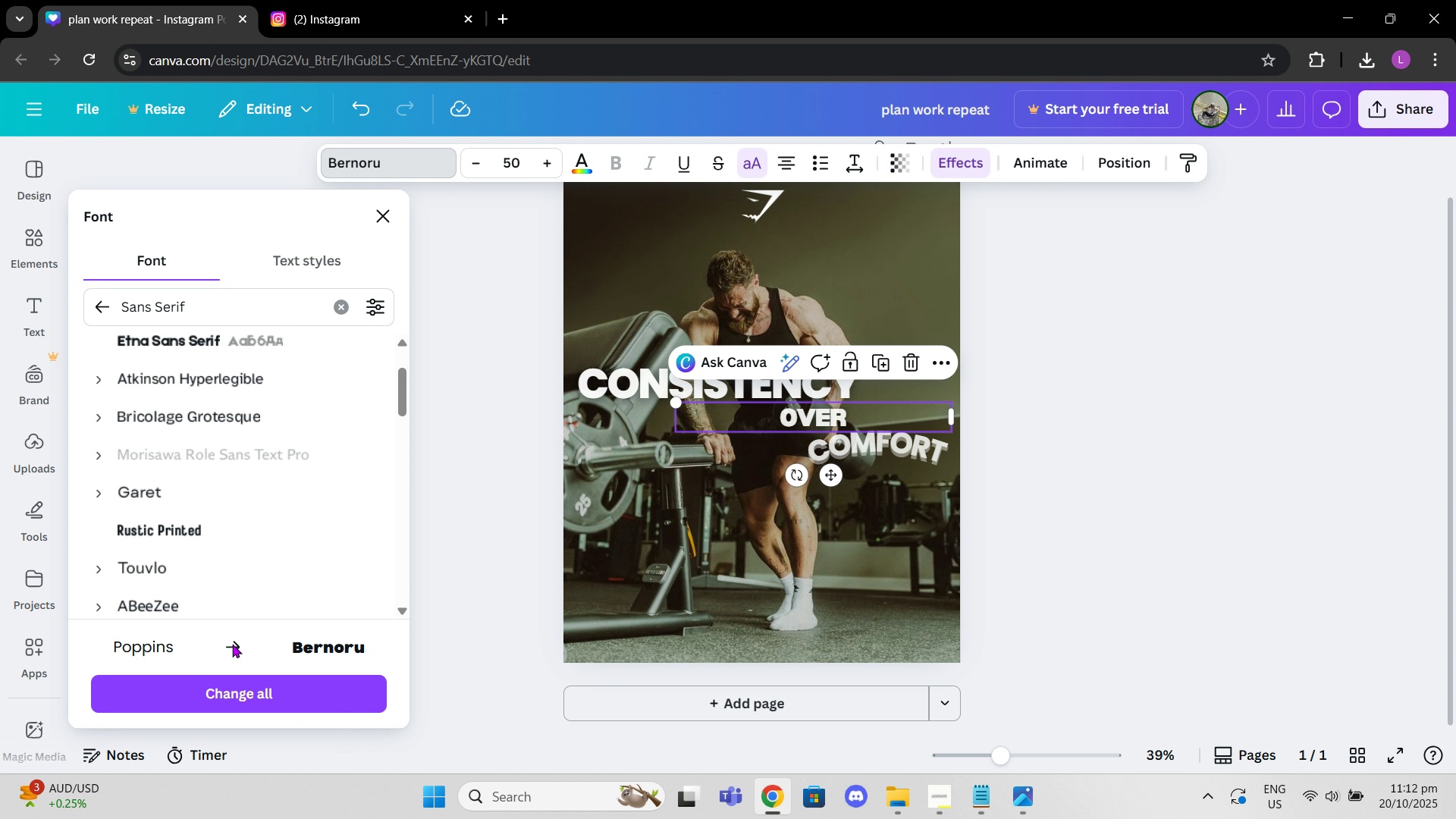 
scroll: coordinate [245, 494], scroll_direction: down, amount: 8.0
 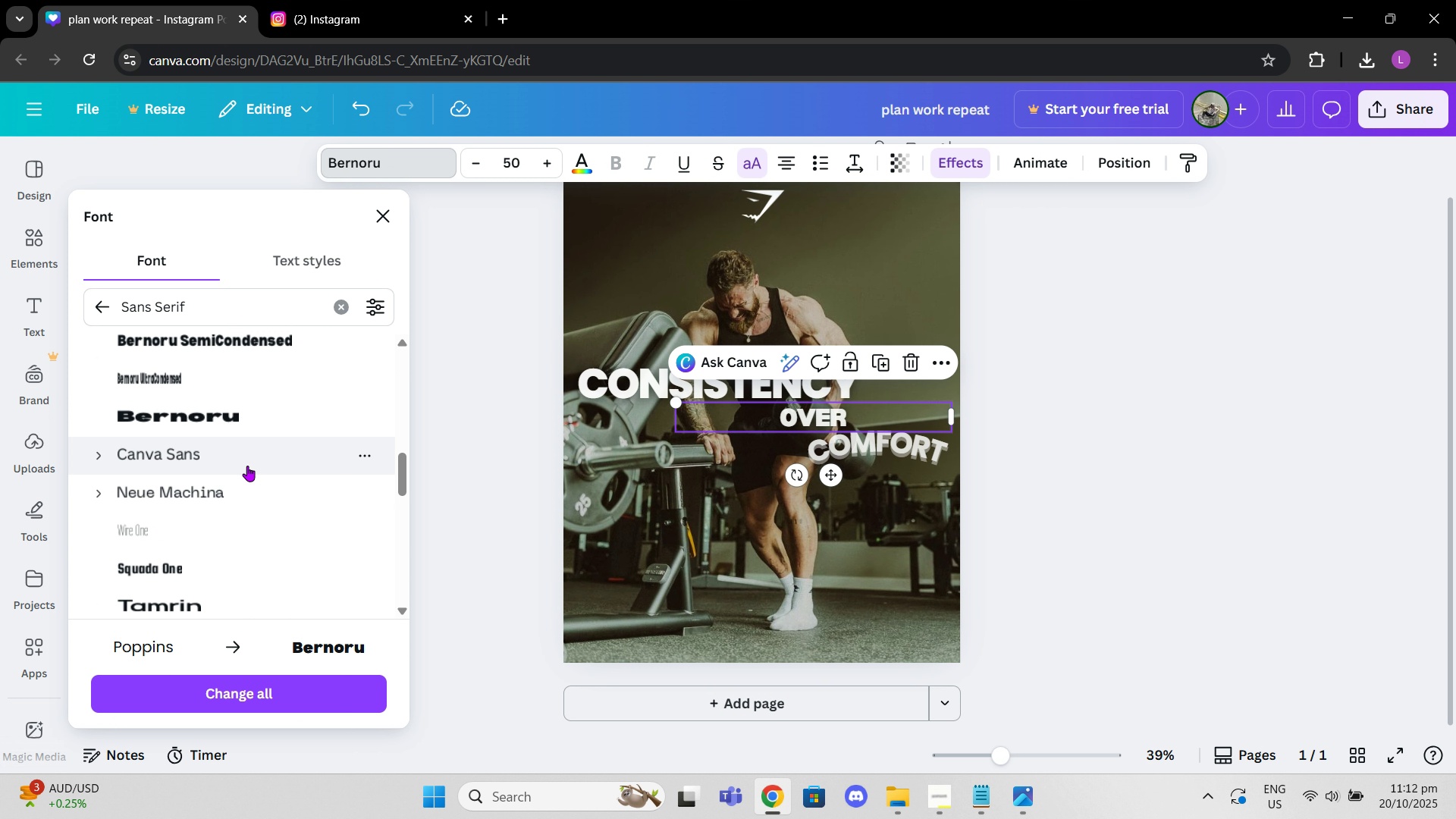 
scroll: coordinate [247, 466], scroll_direction: up, amount: 2.0
 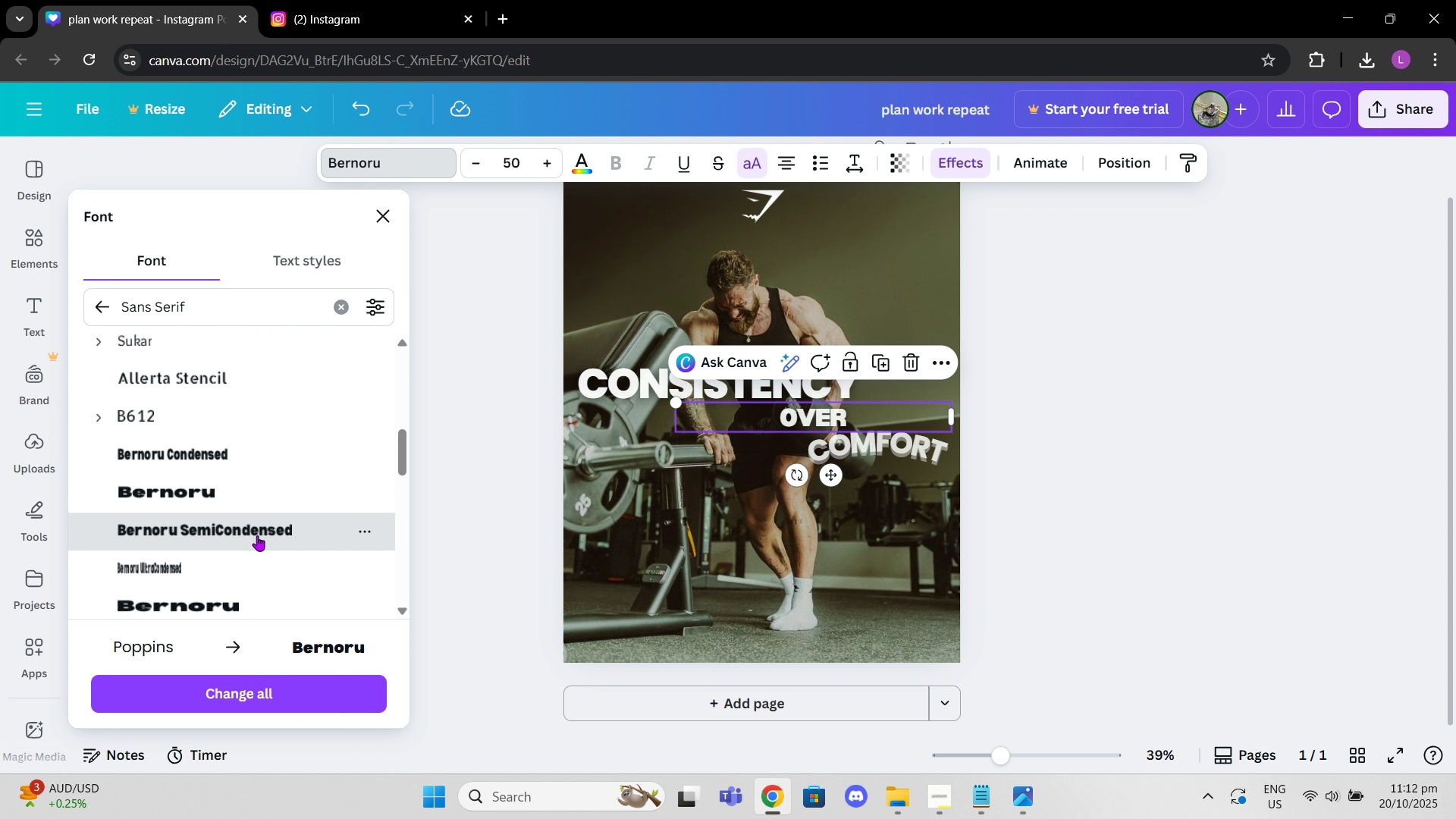 
left_click([257, 535])
 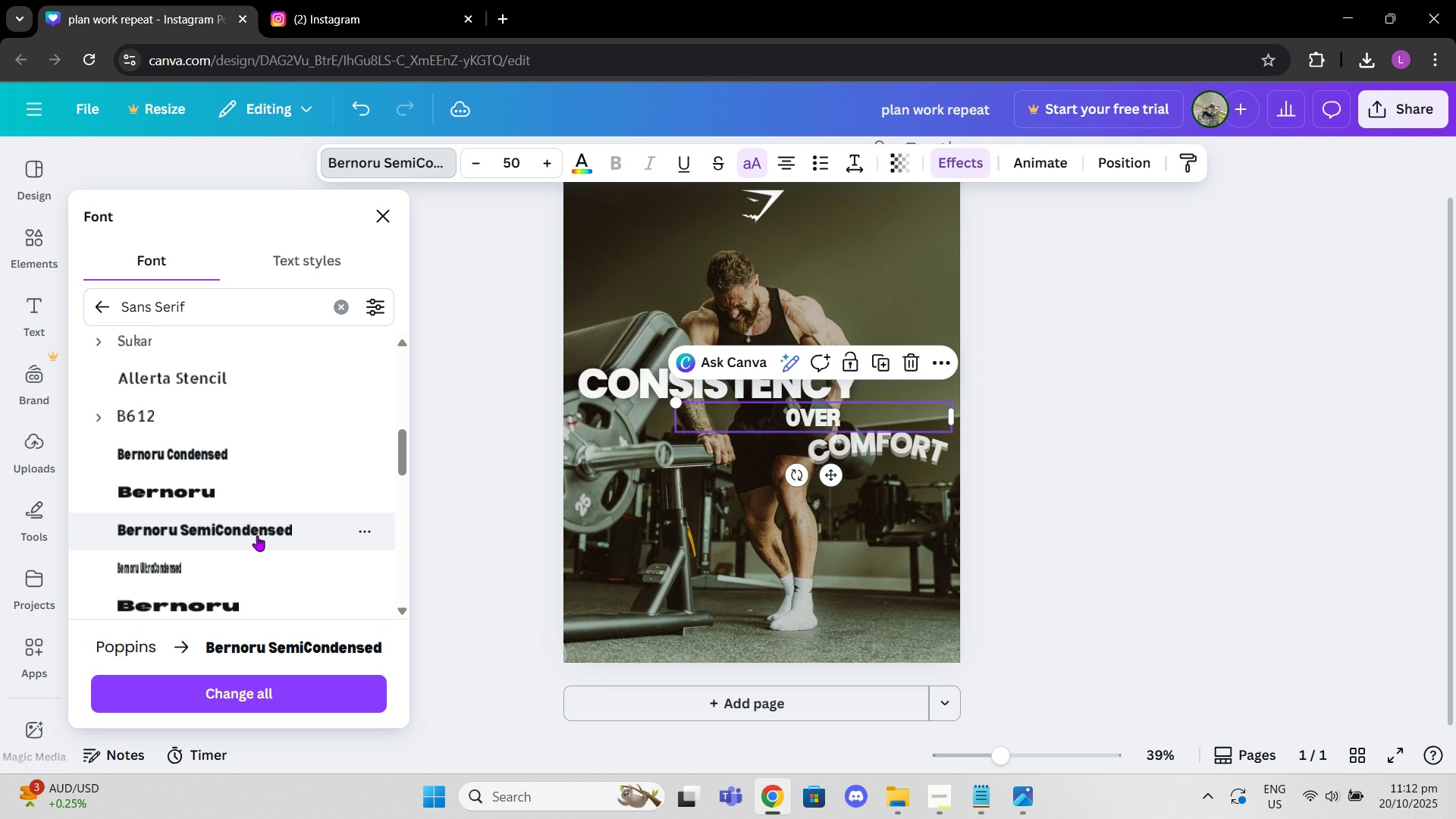 
scroll: coordinate [257, 535], scroll_direction: down, amount: 2.0
 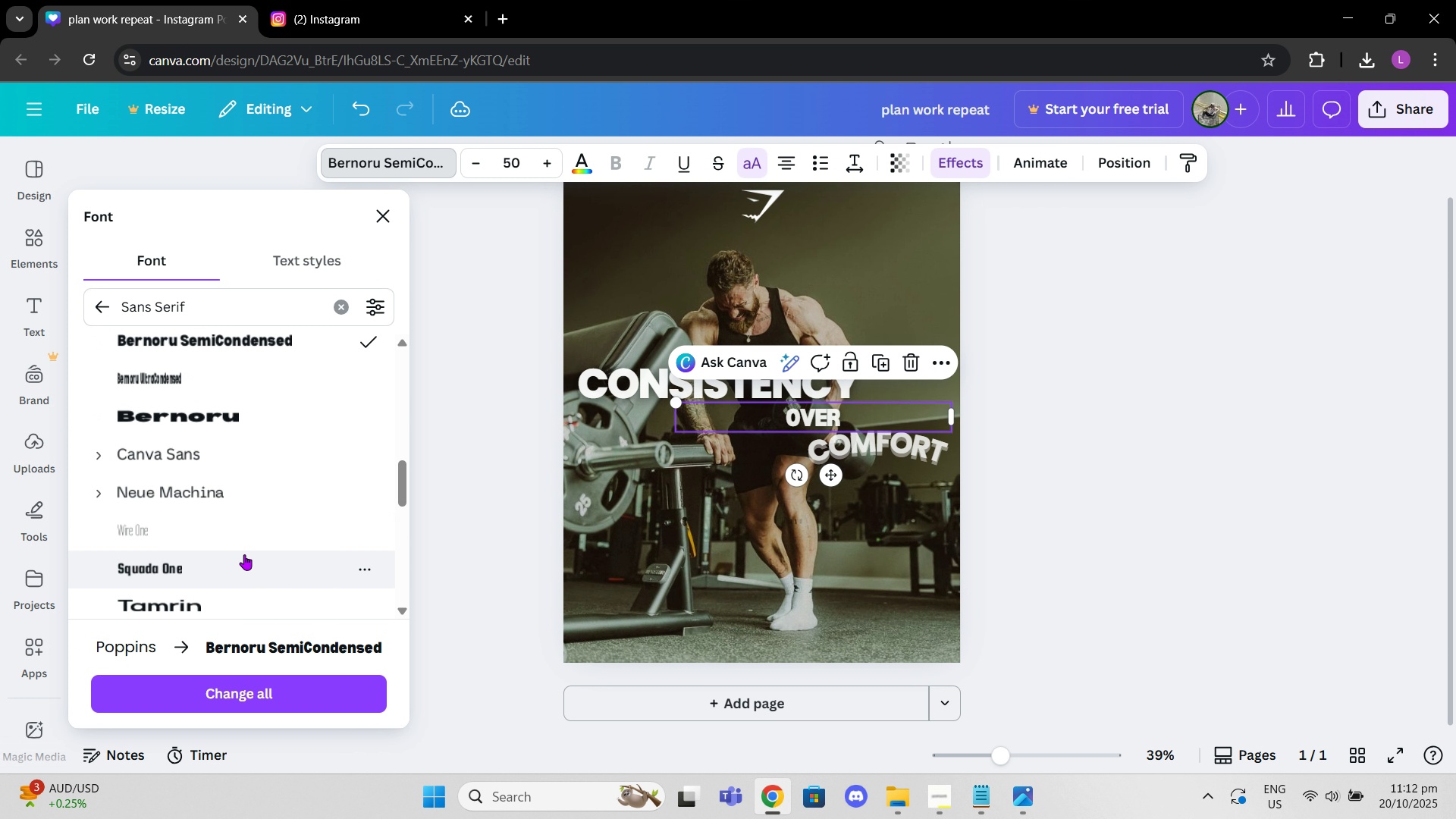 
left_click([244, 566])
 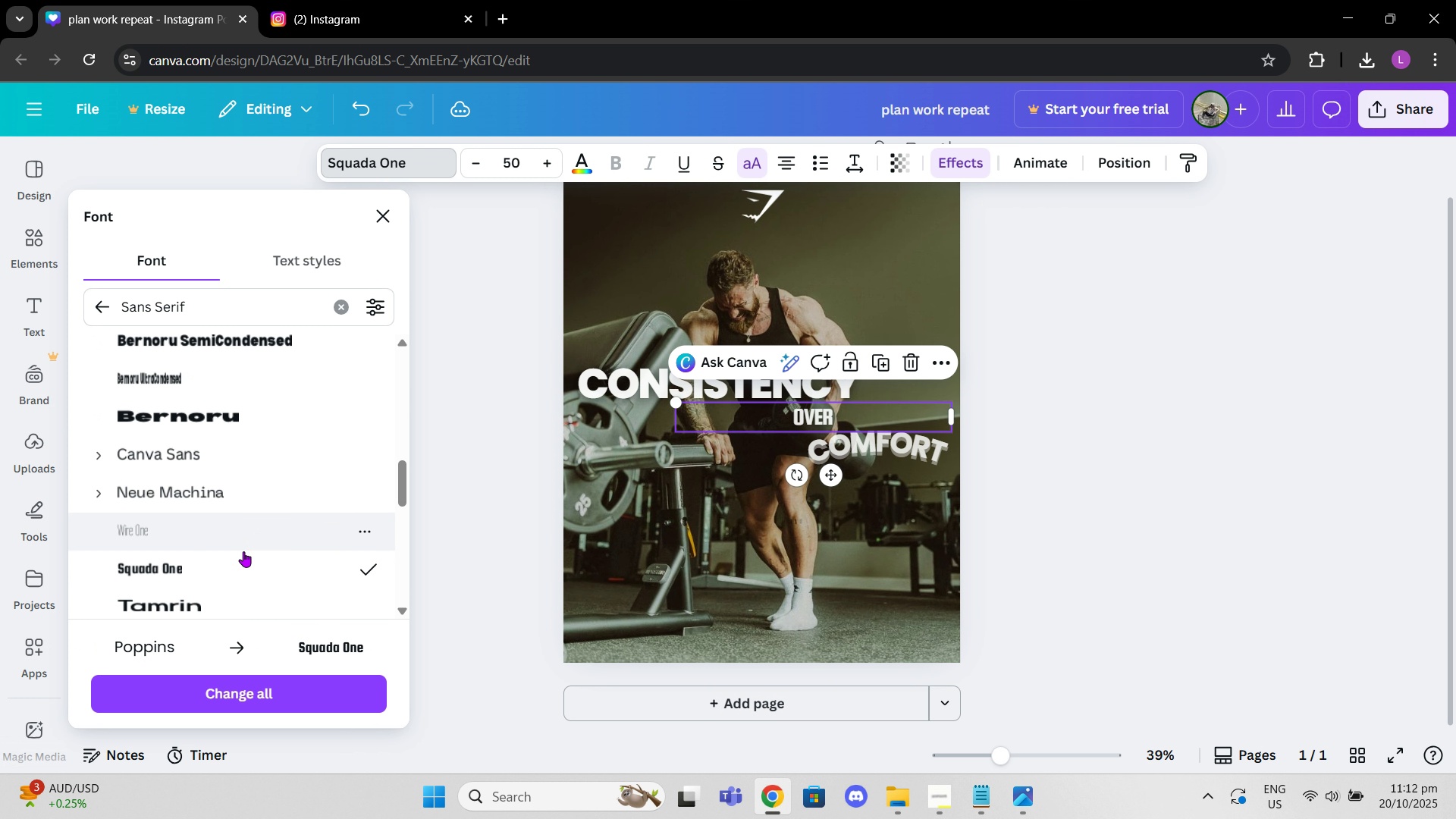 
scroll: coordinate [240, 560], scroll_direction: up, amount: 1.0
 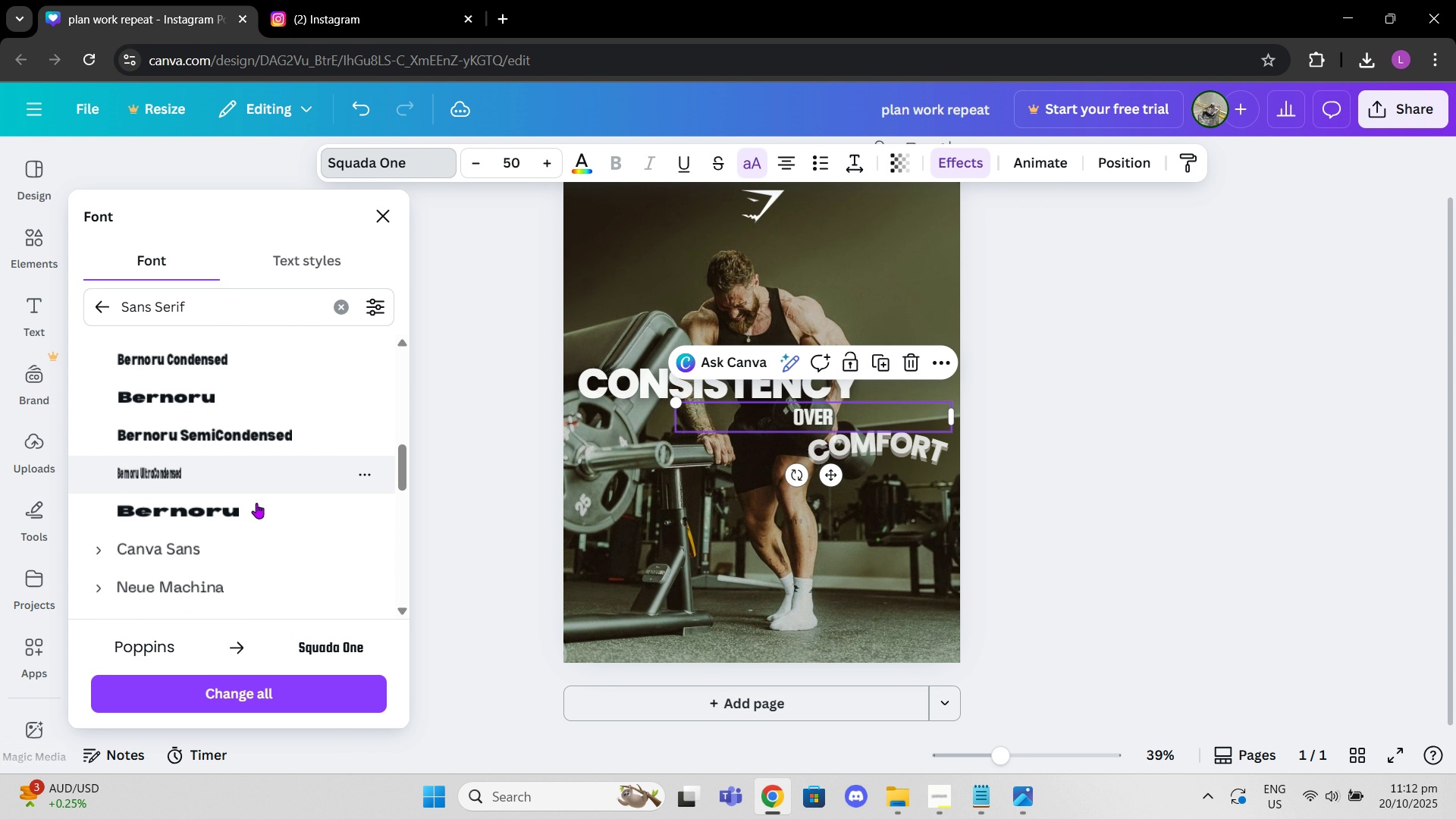 
left_click([252, 510])
 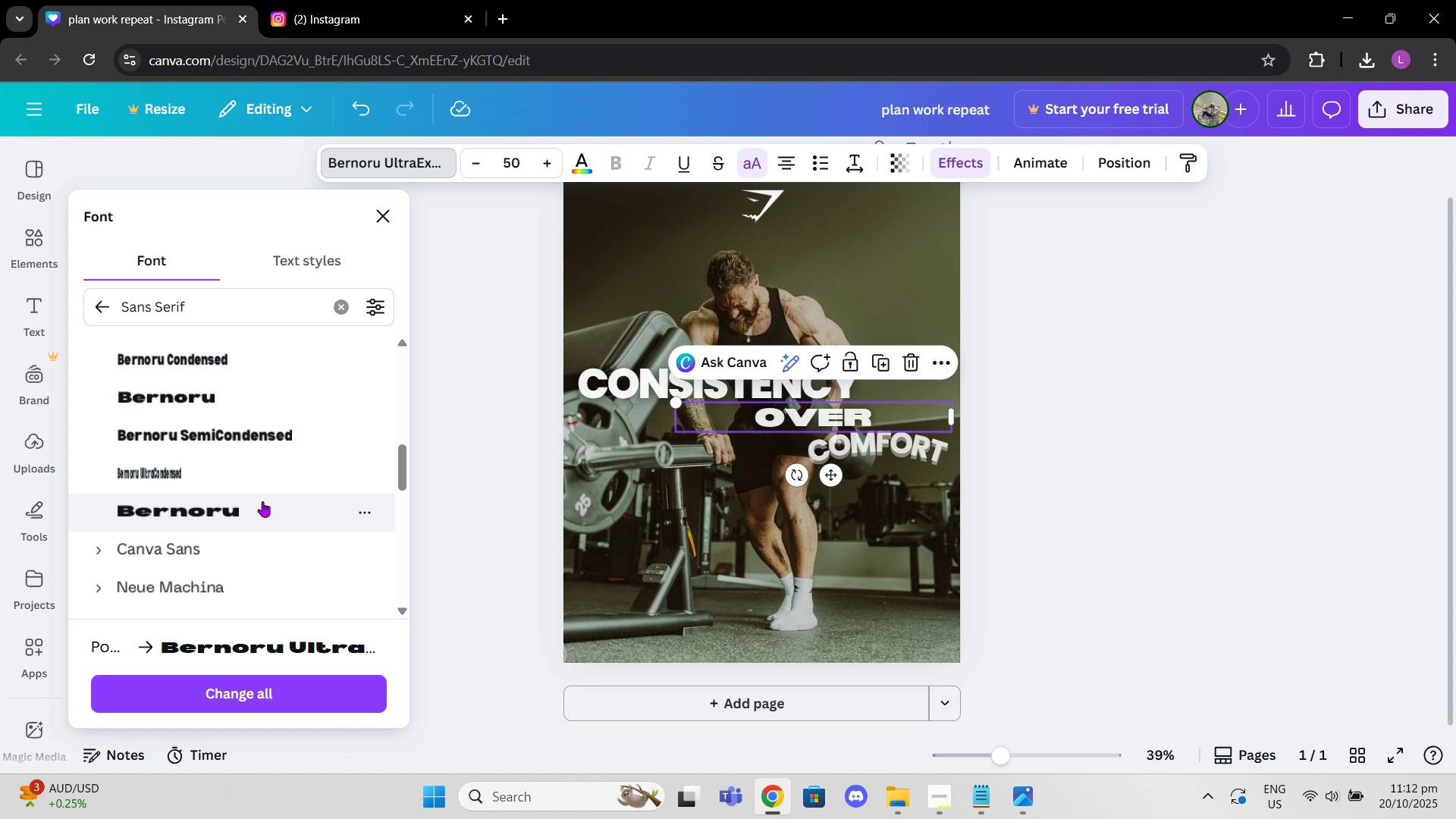 
left_click([290, 427])
 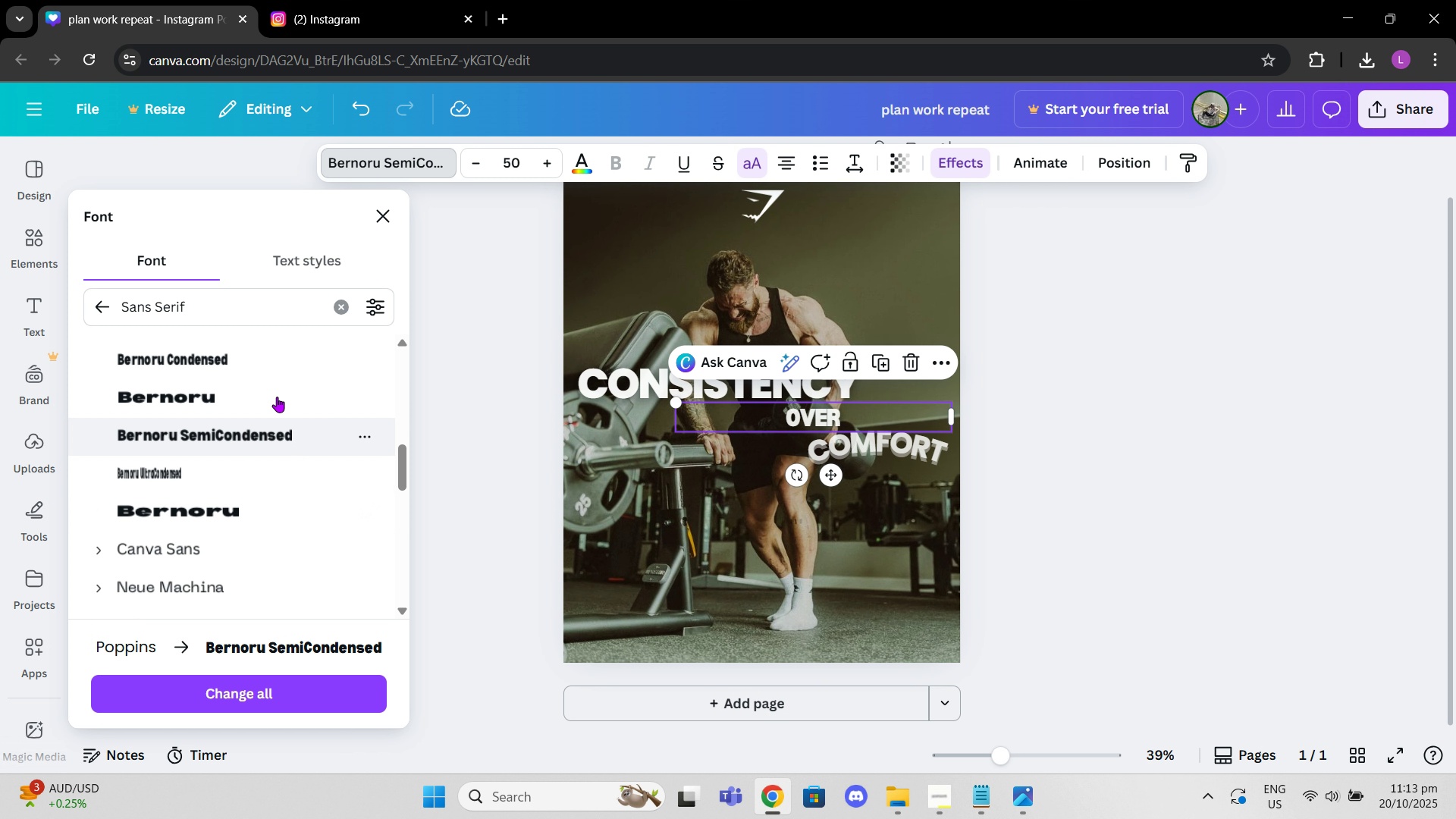 
left_click([254, 356])
 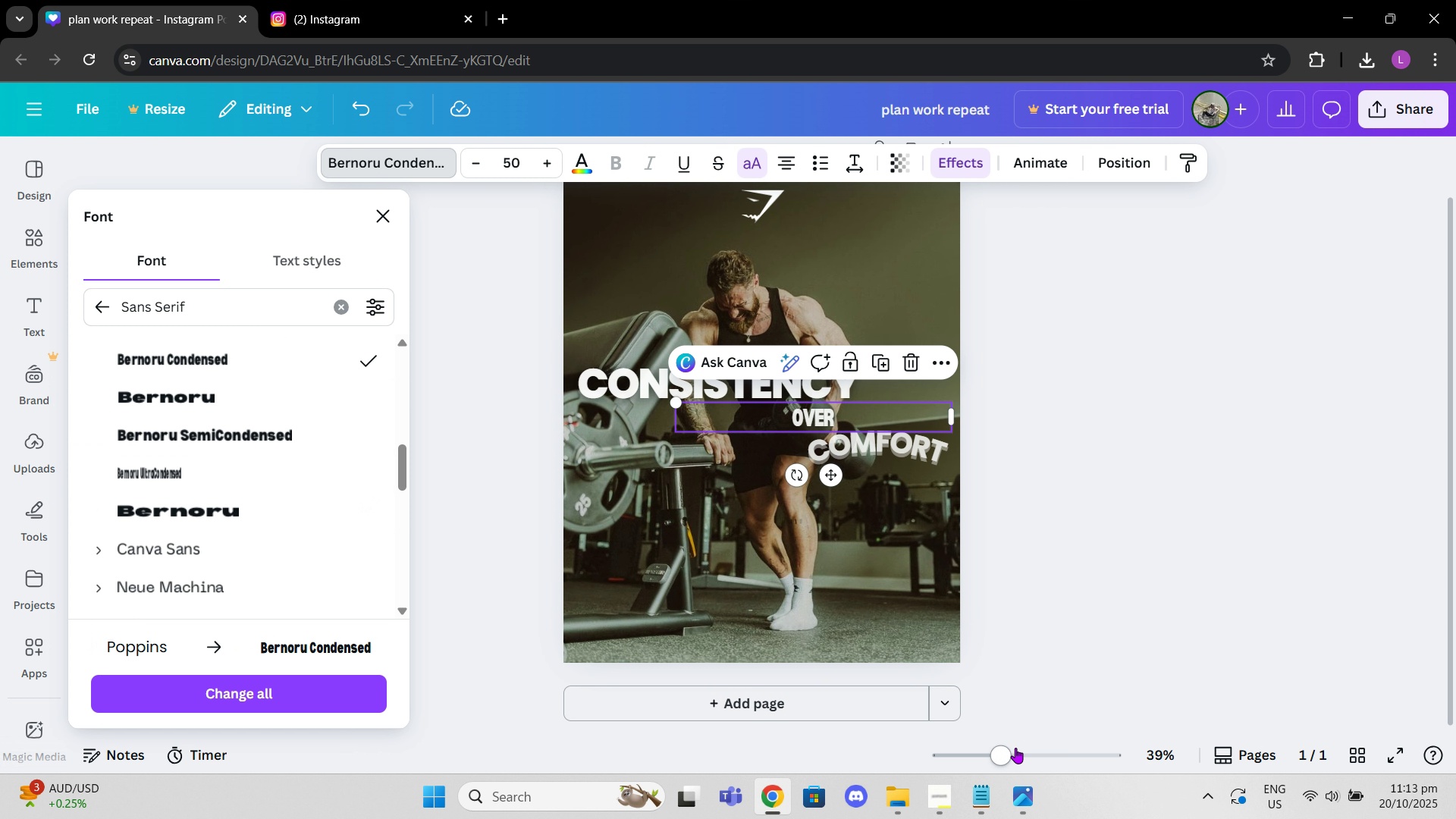 
left_click_drag(start_coordinate=[1006, 759], to_coordinate=[1028, 752])
 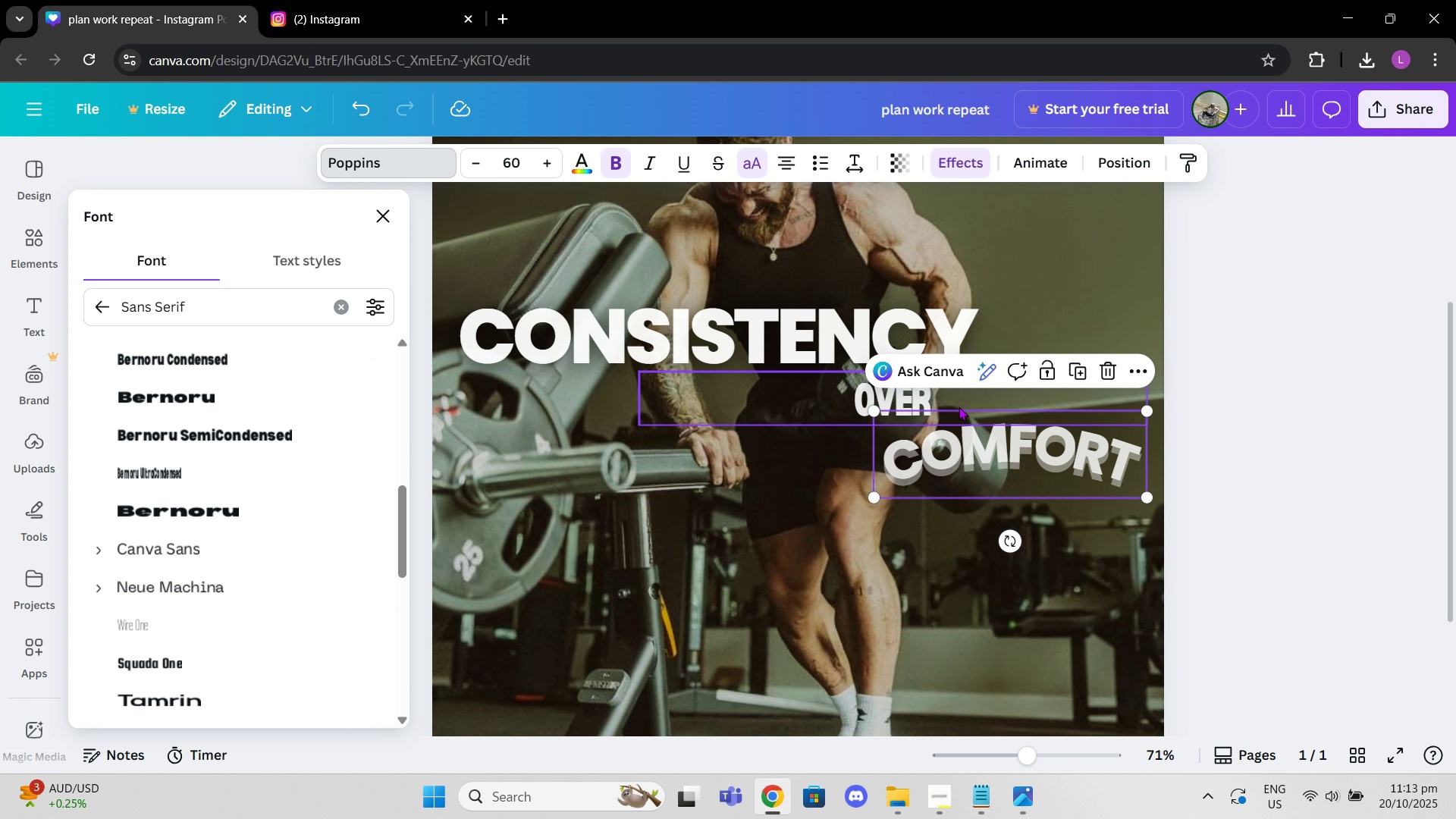 
double_click([959, 406])
 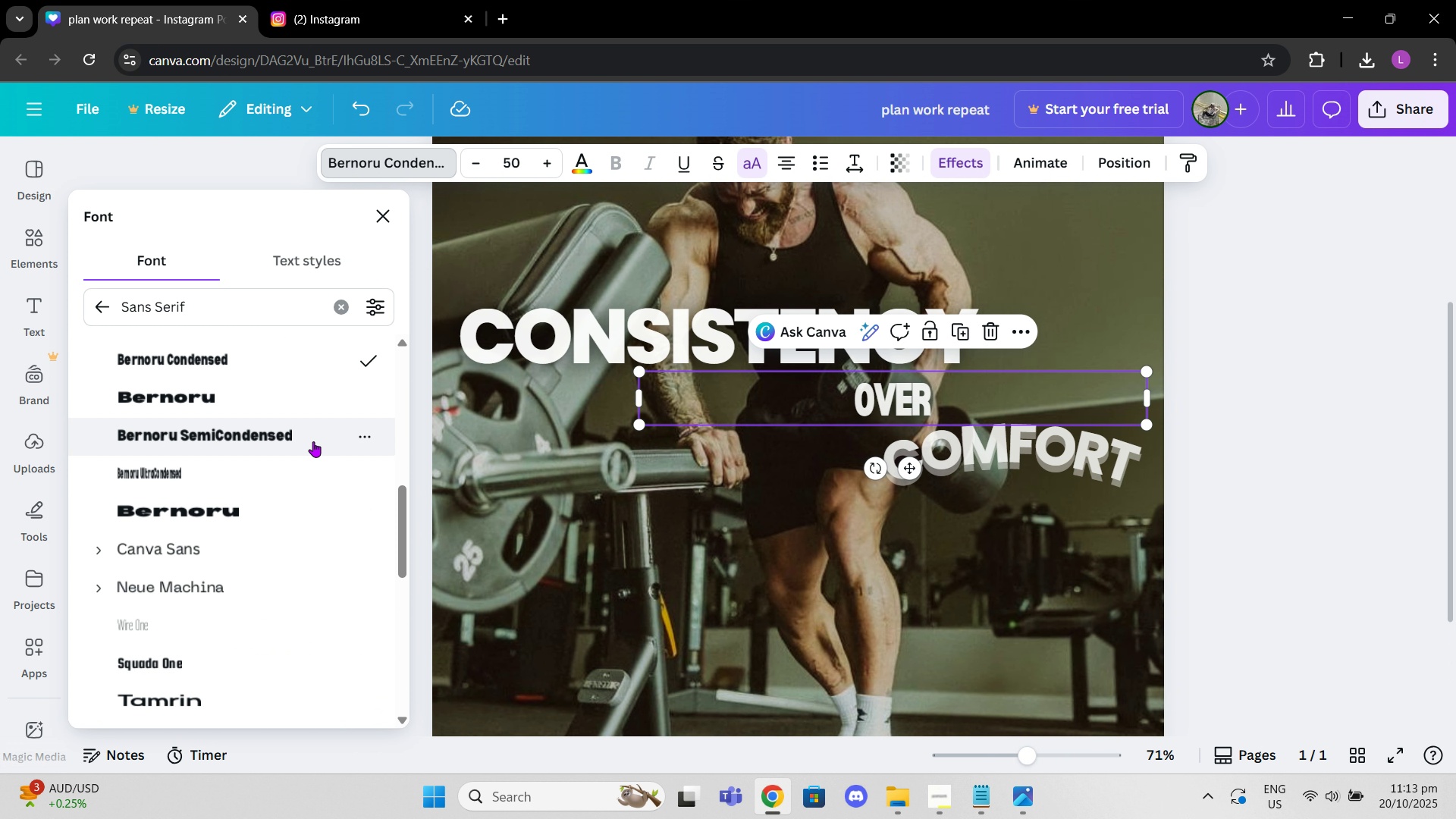 
left_click([286, 441])
 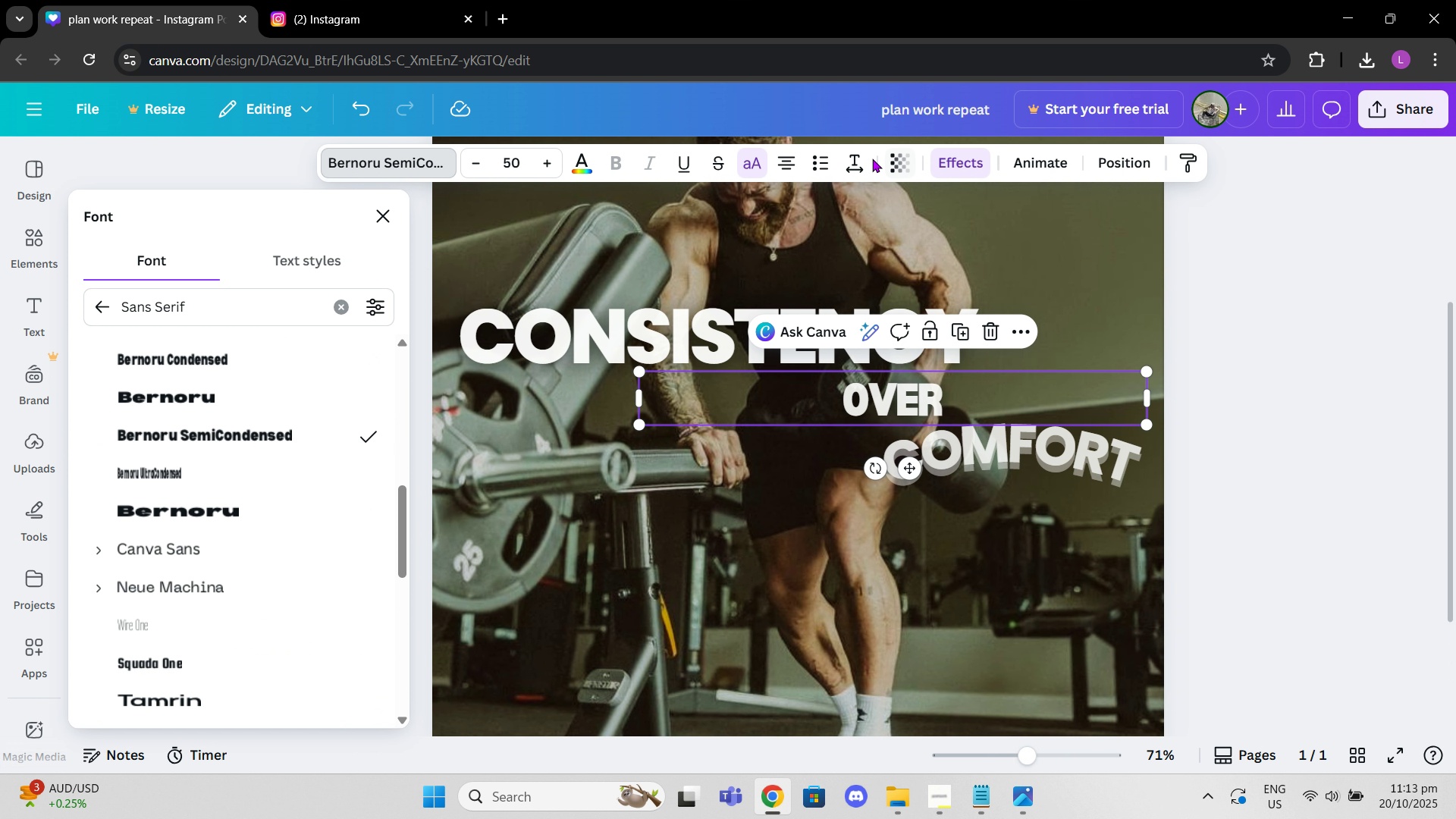 
left_click([857, 158])
 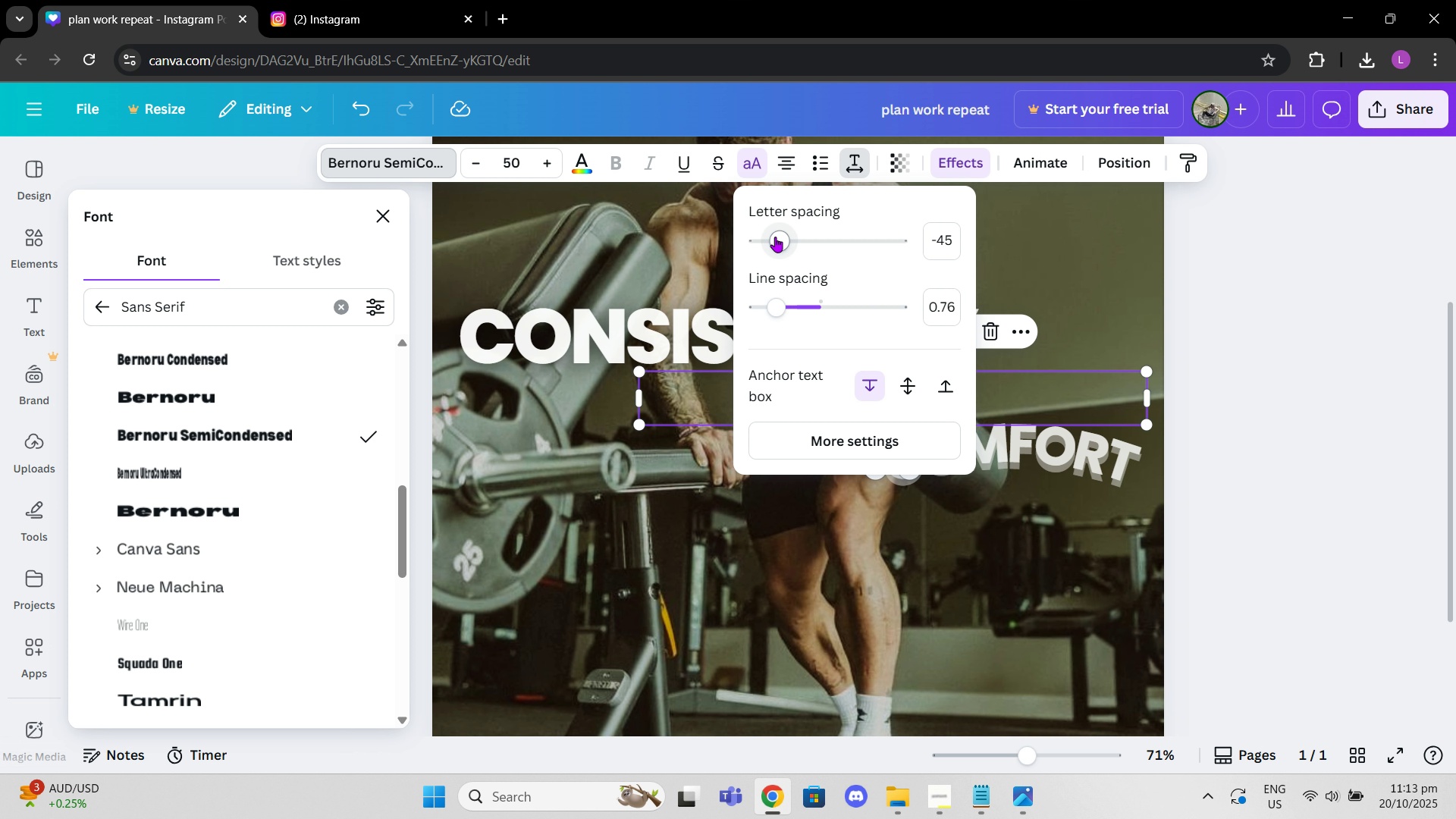 
left_click_drag(start_coordinate=[779, 237], to_coordinate=[798, 234])
 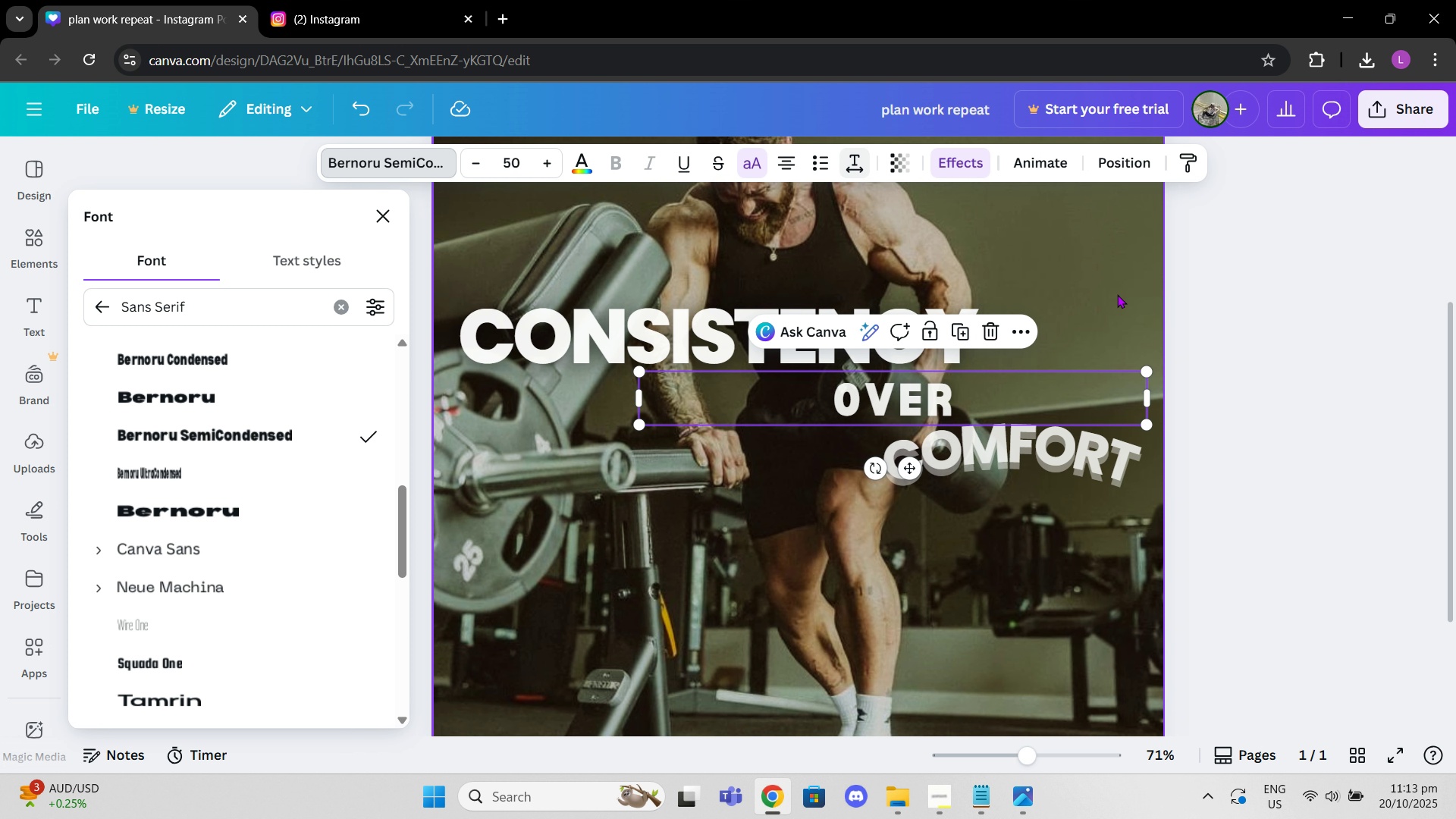 
left_click([1117, 294])
 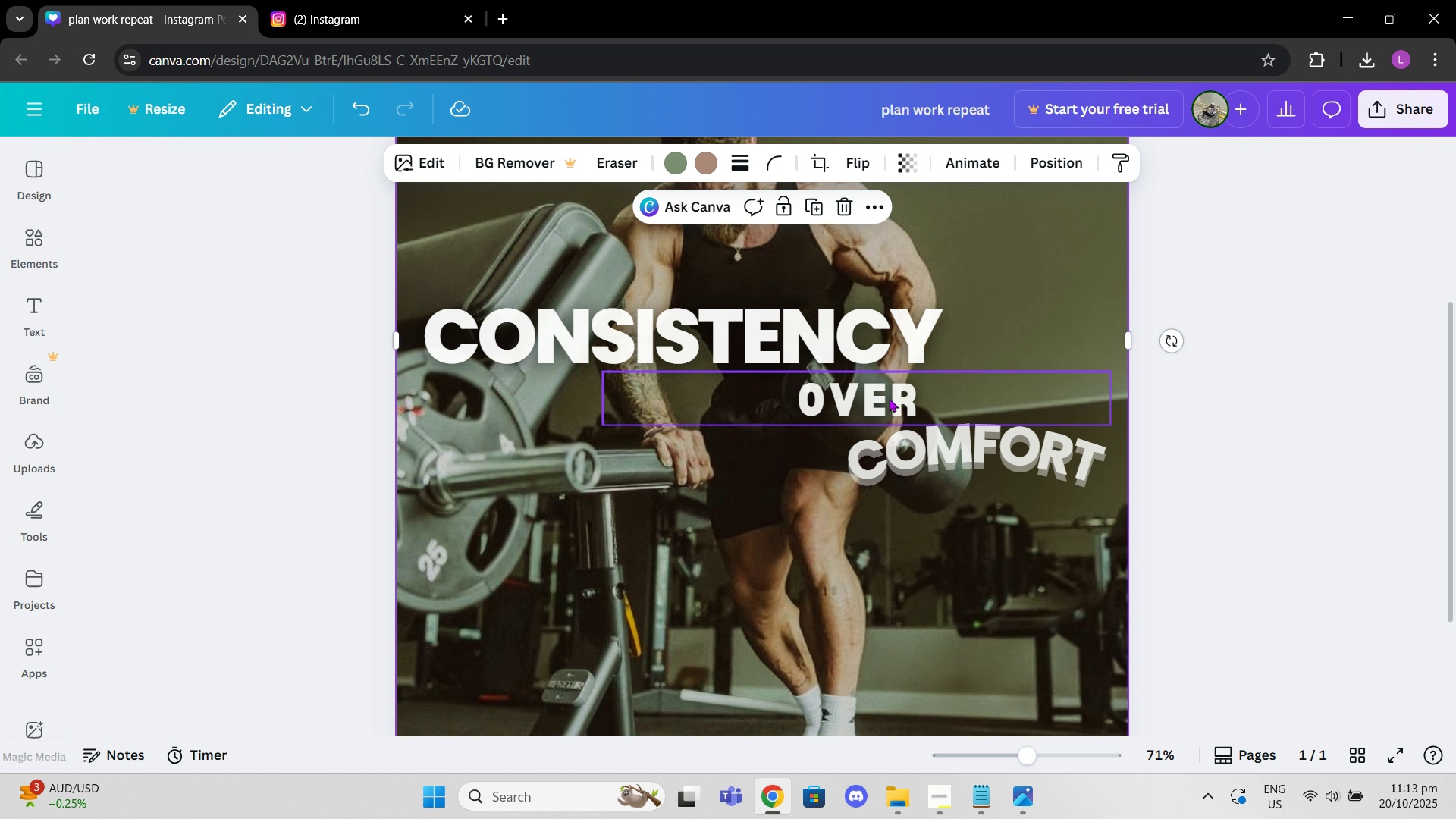 
left_click_drag(start_coordinate=[889, 398], to_coordinate=[940, 394])
 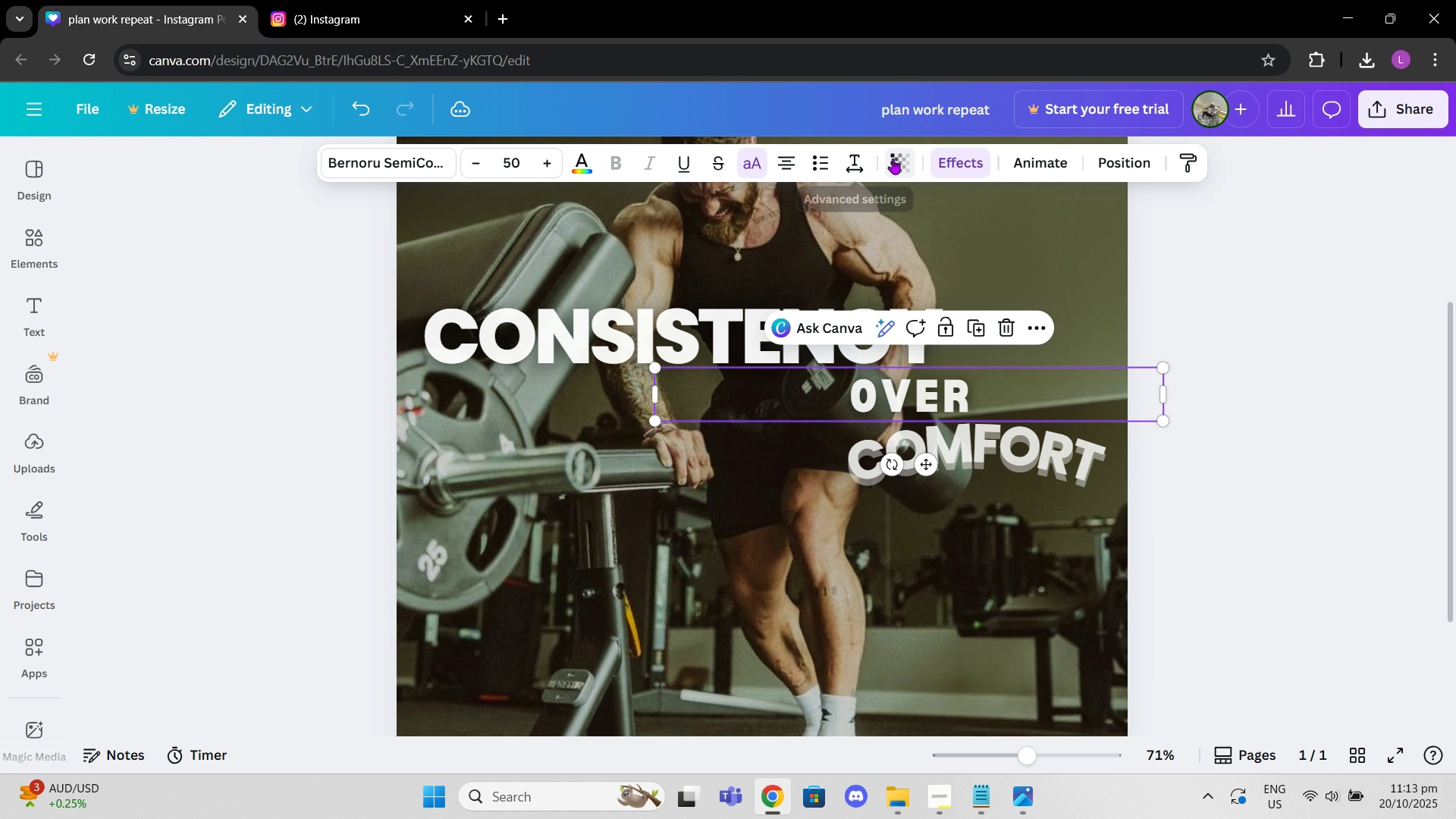 
left_click([857, 162])
 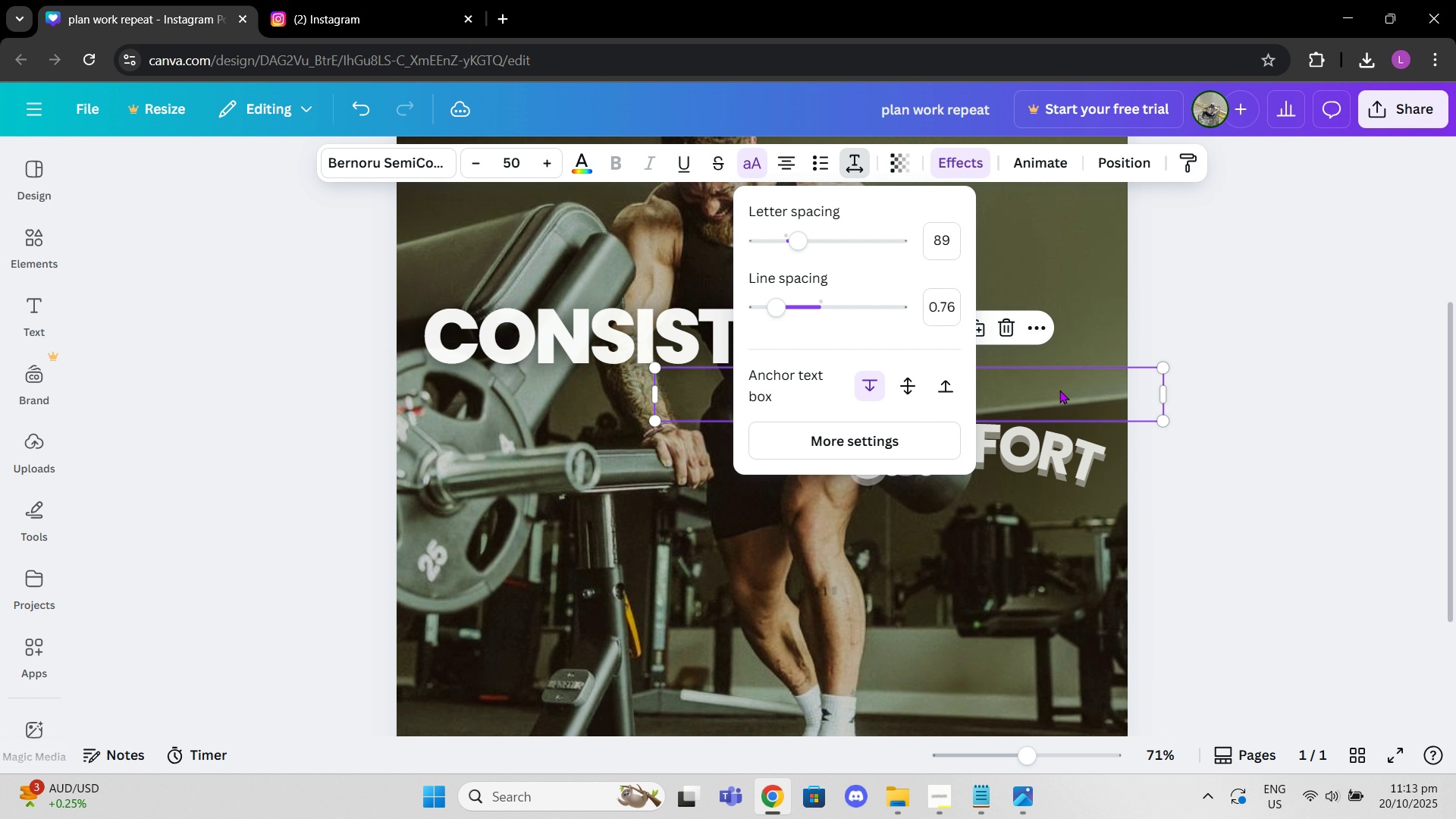 
left_click_drag(start_coordinate=[1032, 388], to_coordinate=[1162, 386])
 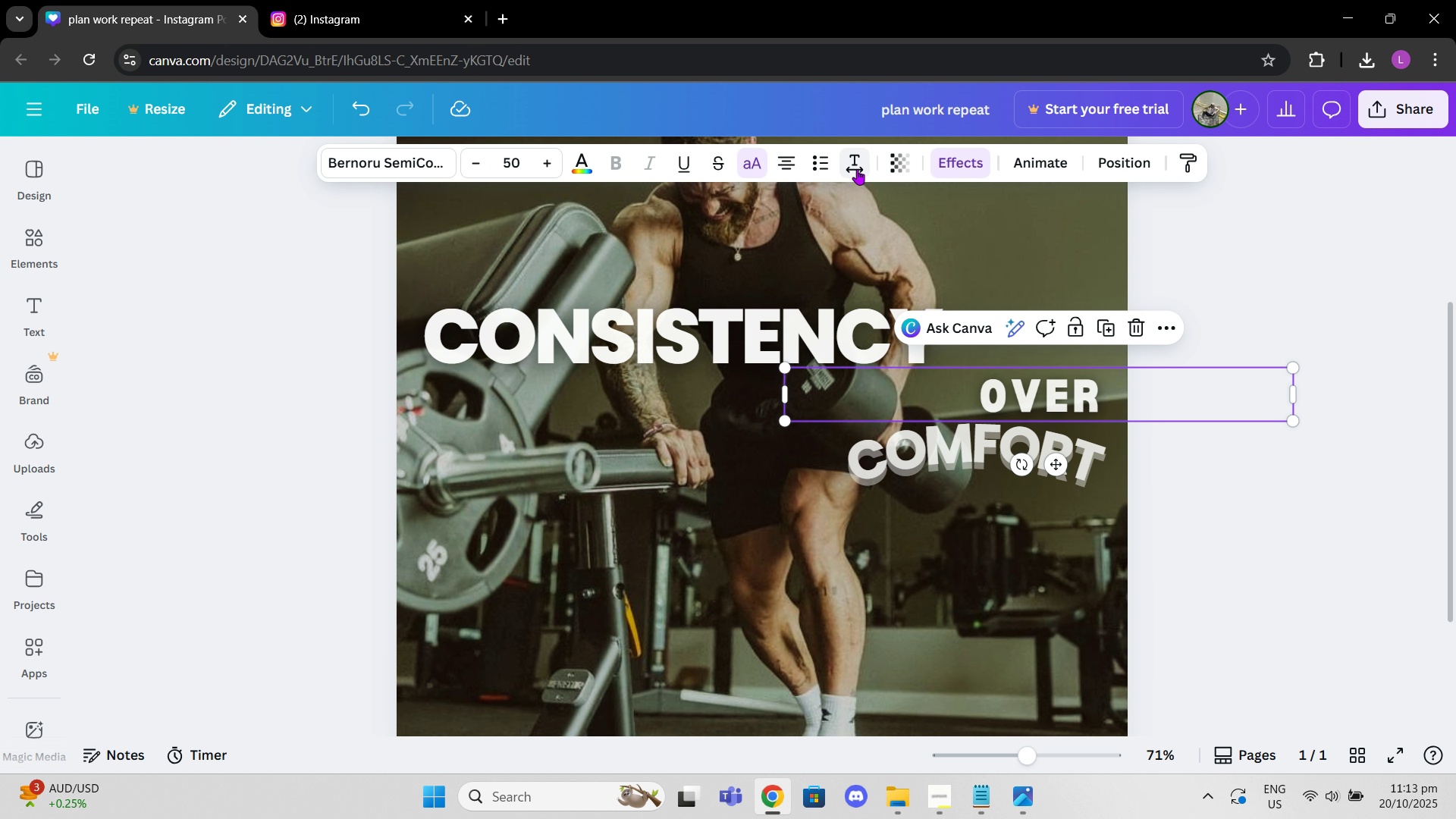 
left_click([857, 169])
 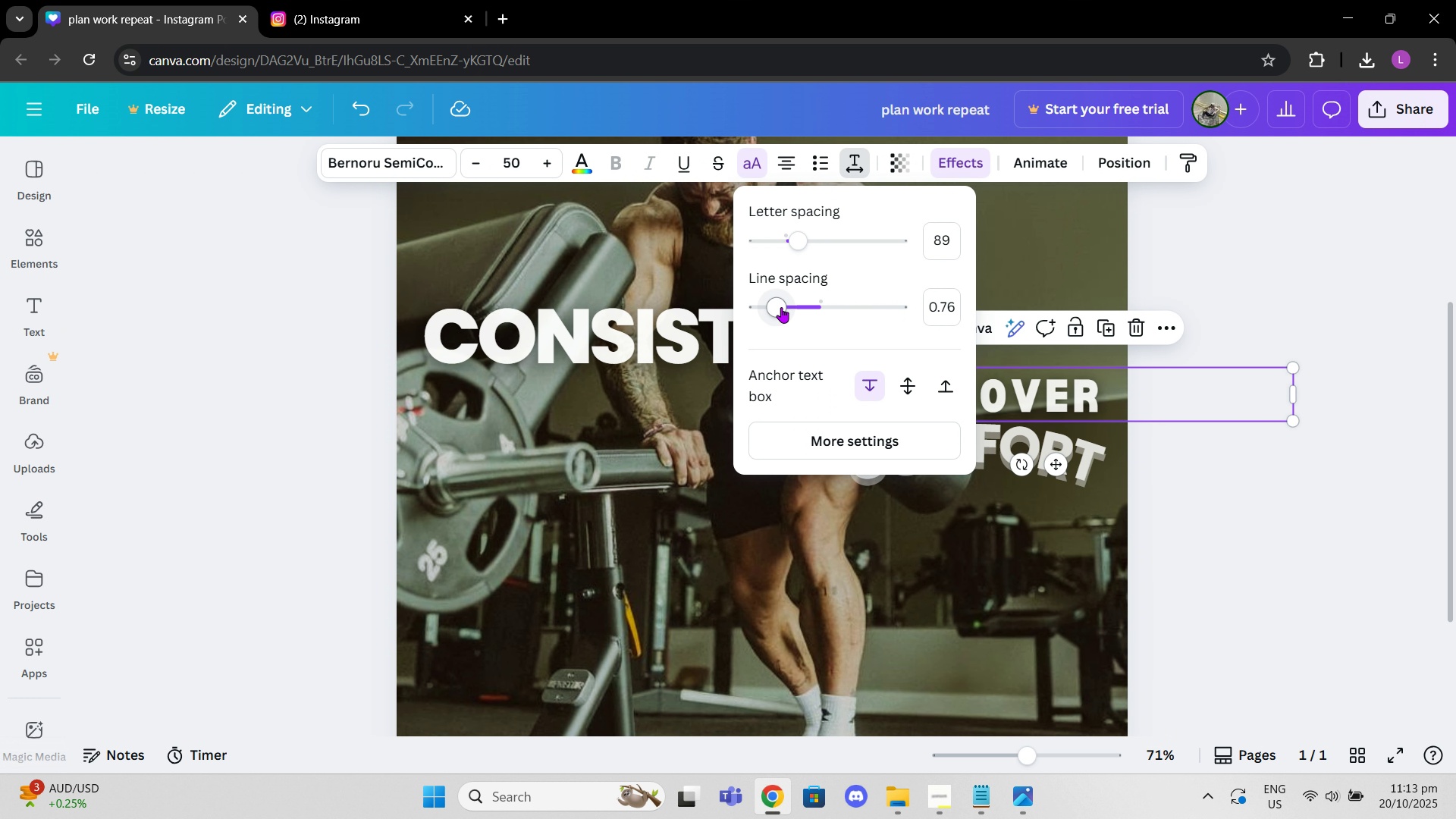 
left_click_drag(start_coordinate=[781, 307], to_coordinate=[803, 300])
 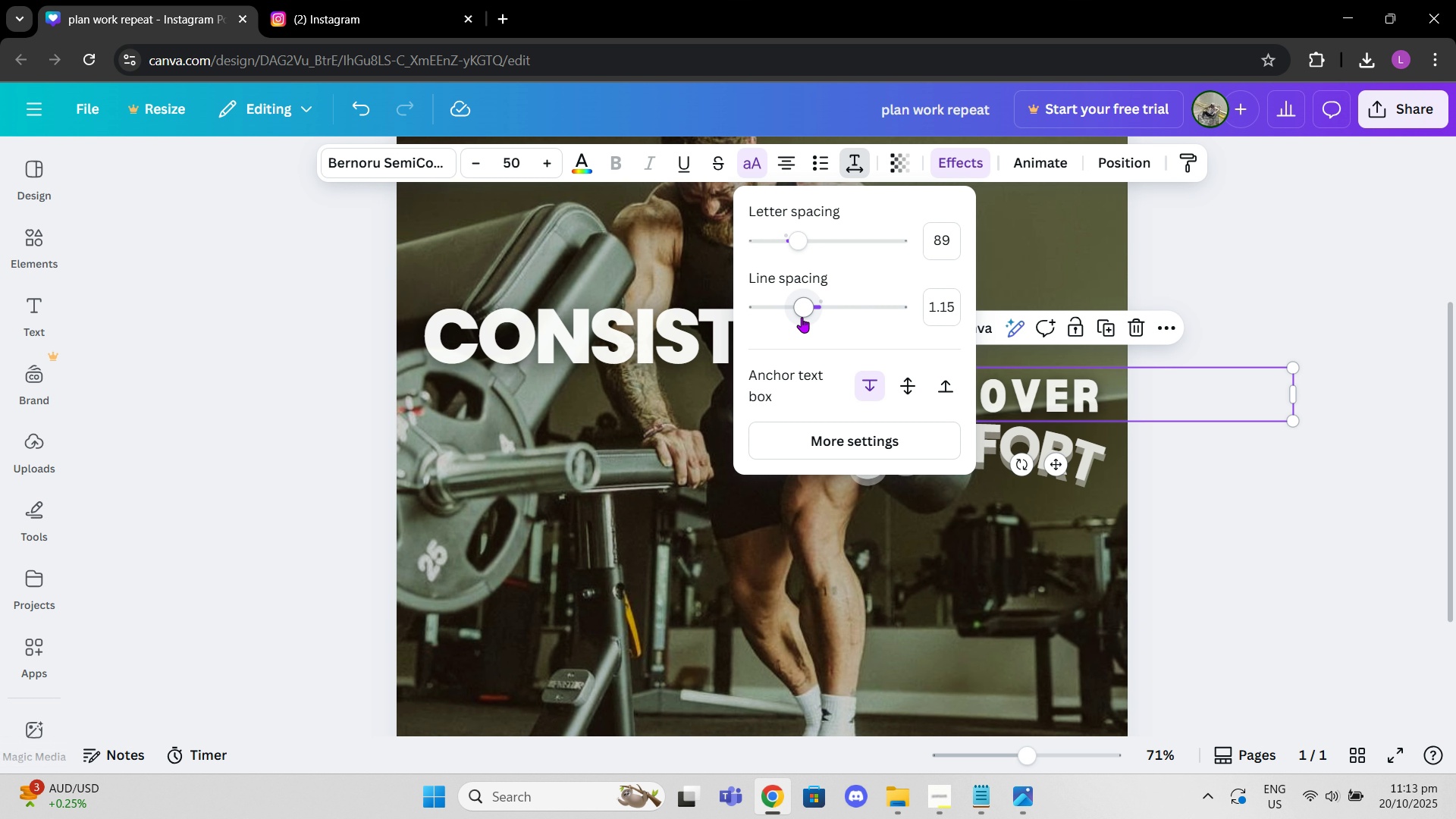 
key(Control+Z)
 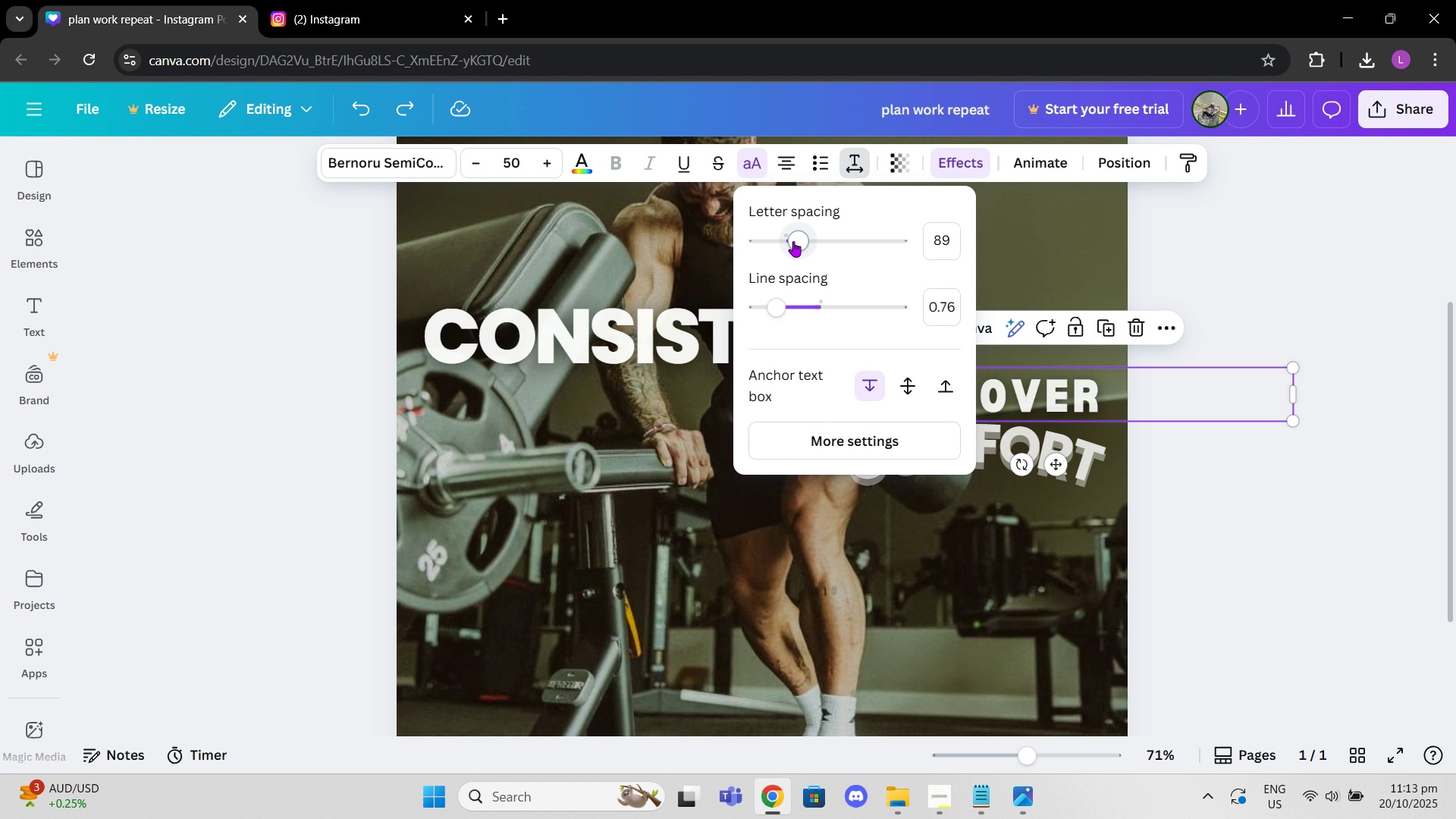 
left_click_drag(start_coordinate=[793, 241], to_coordinate=[789, 236])
 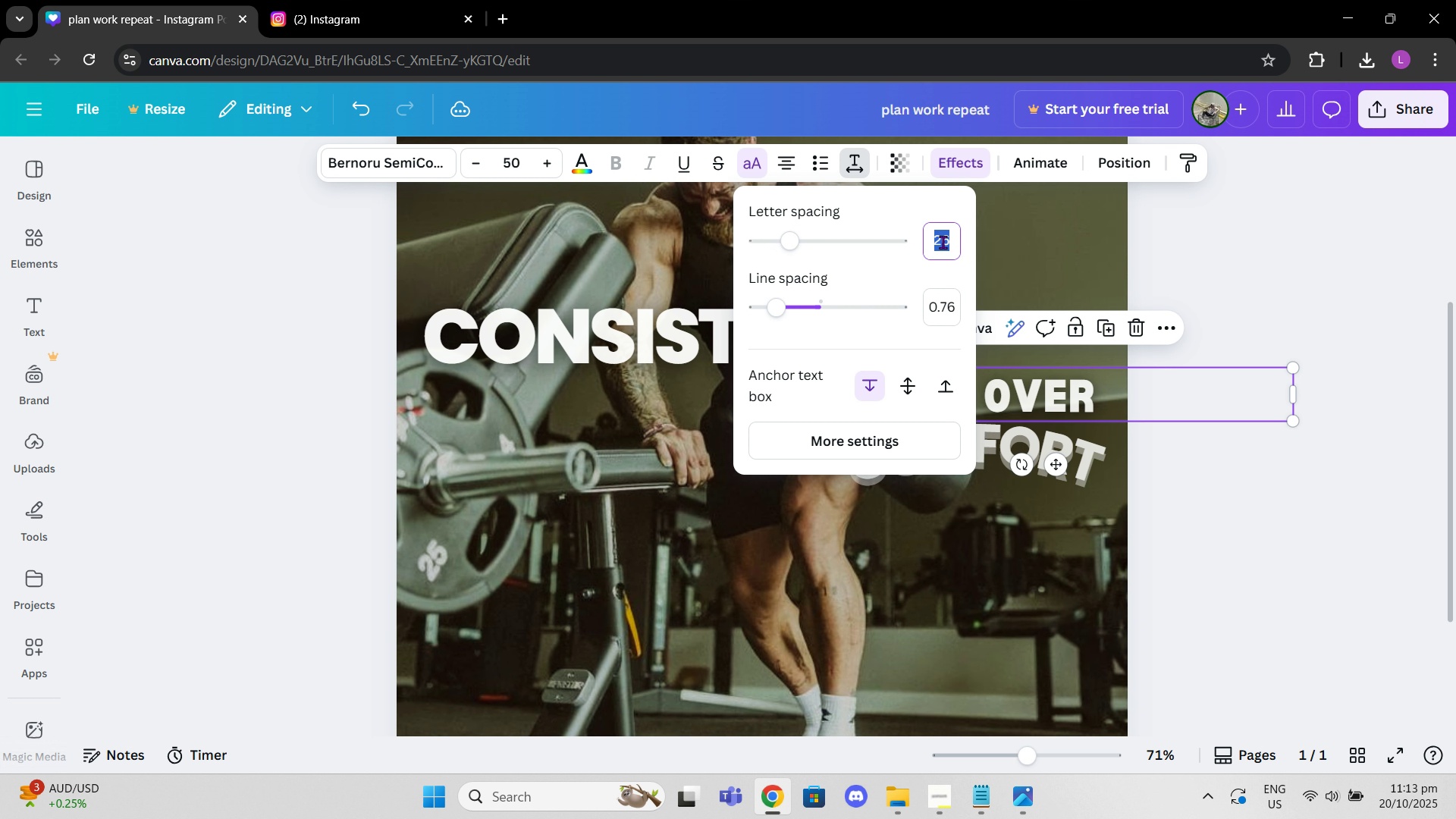 
left_click([943, 242])
 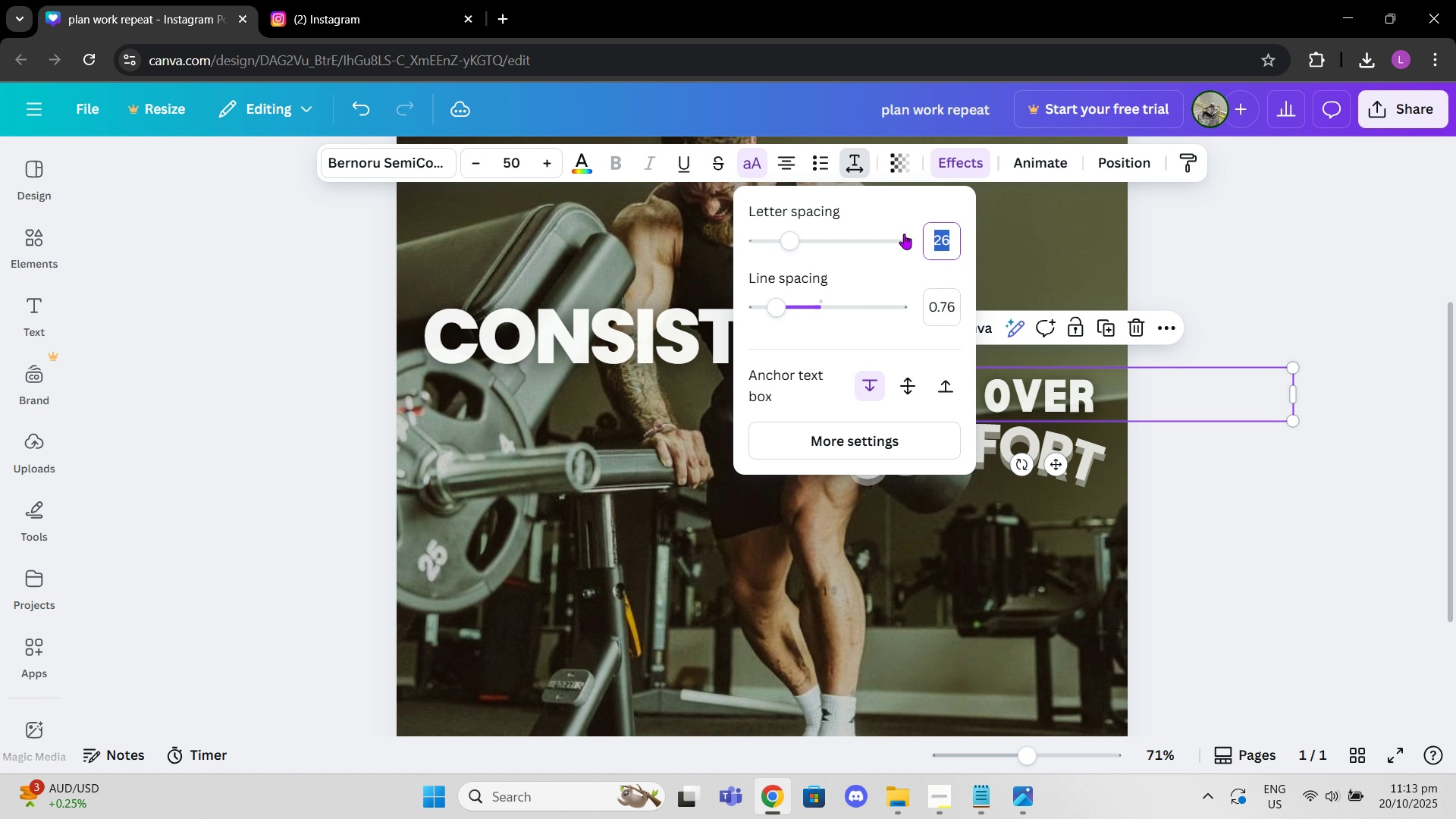 
type(20)
 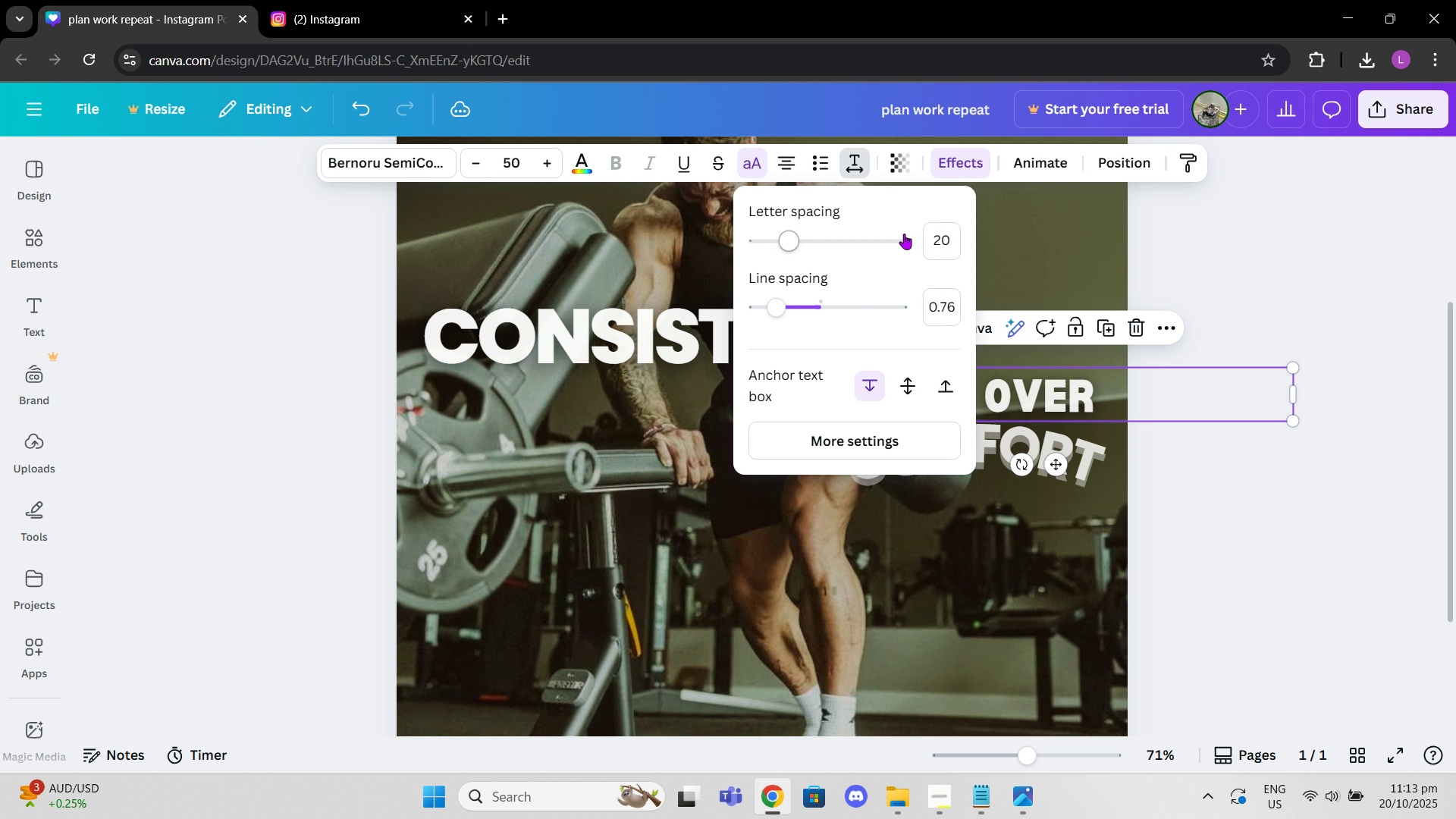 
key(Enter)
 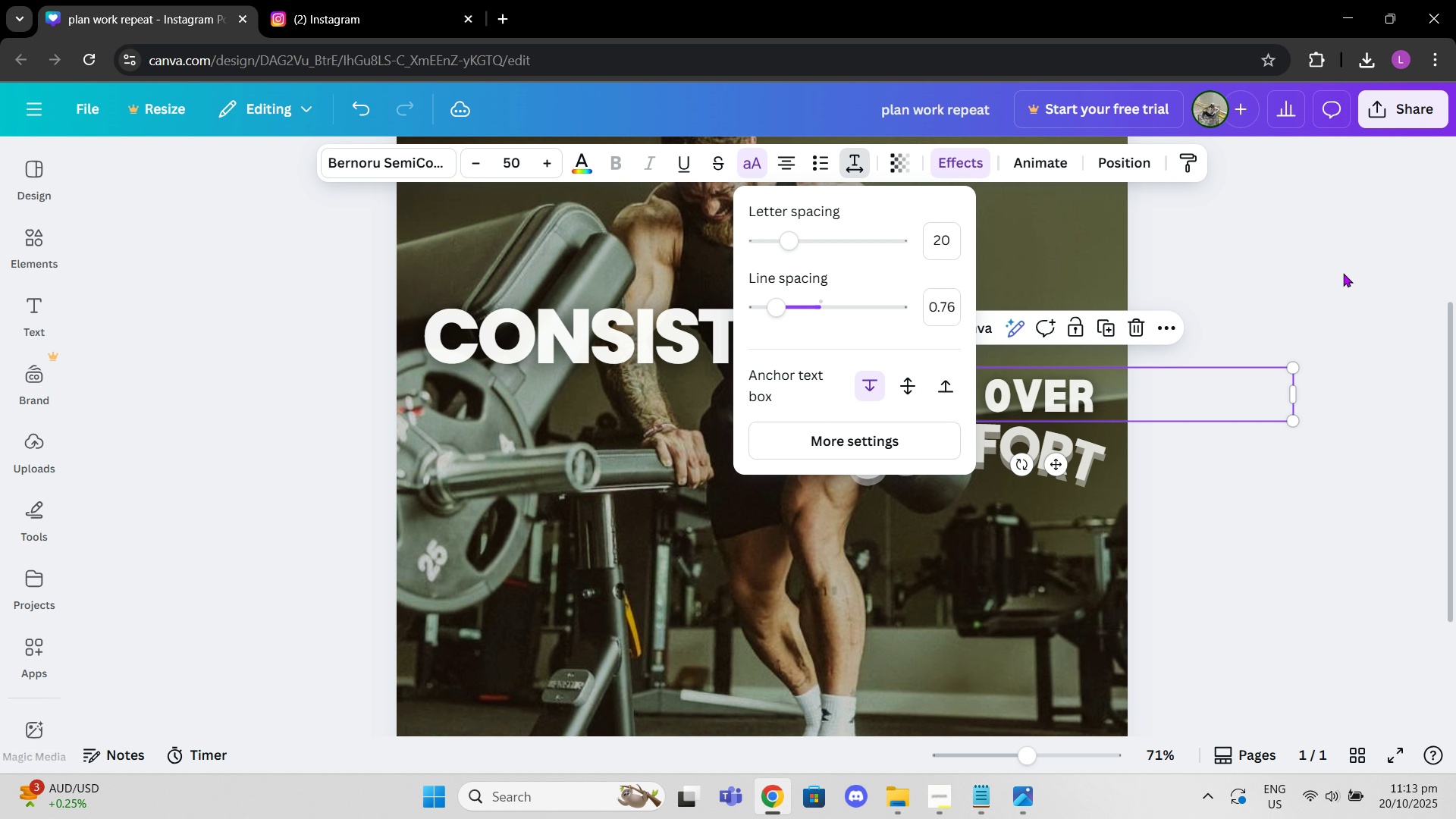 
left_click([1365, 256])
 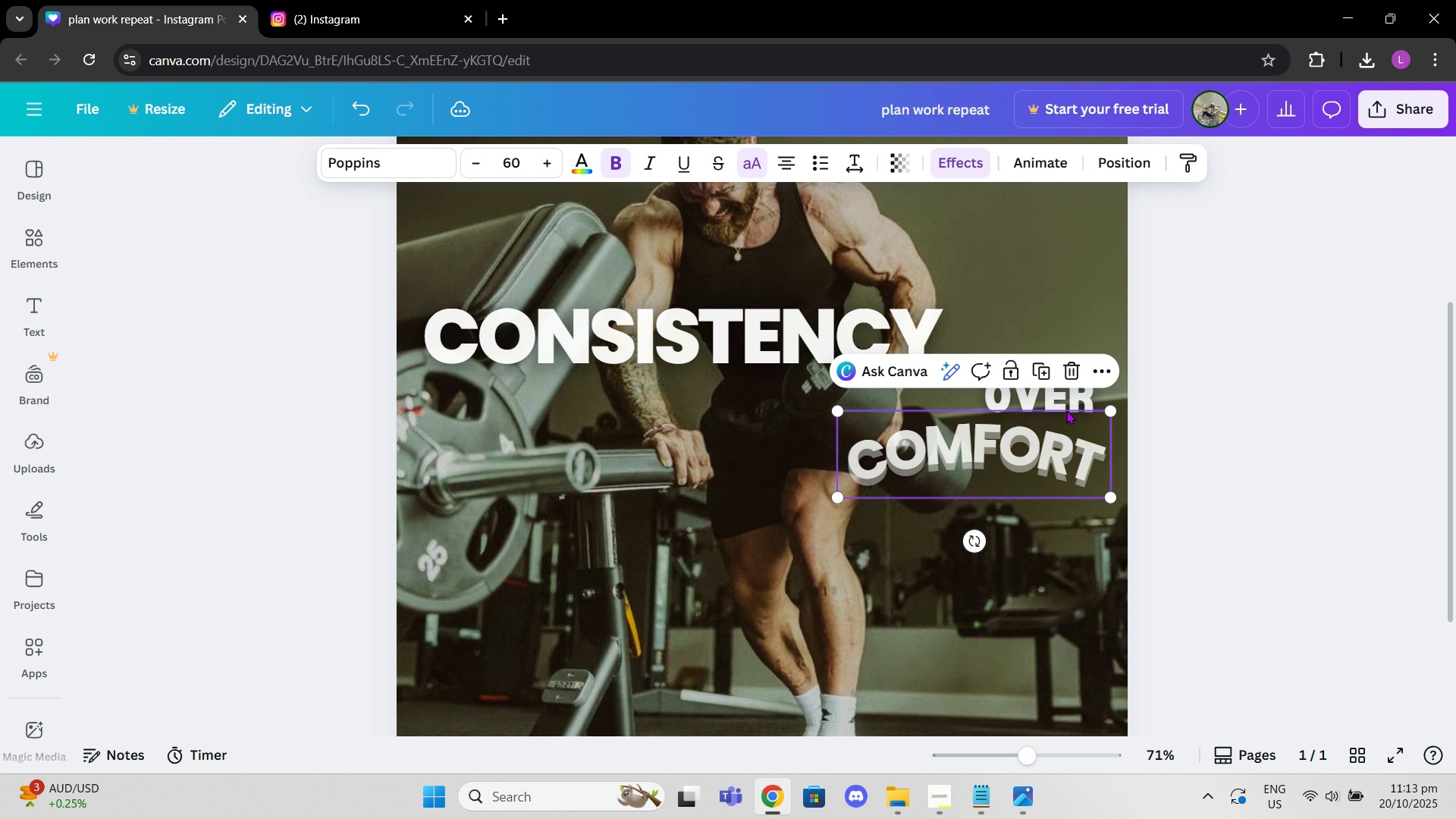 
left_click([1066, 410])
 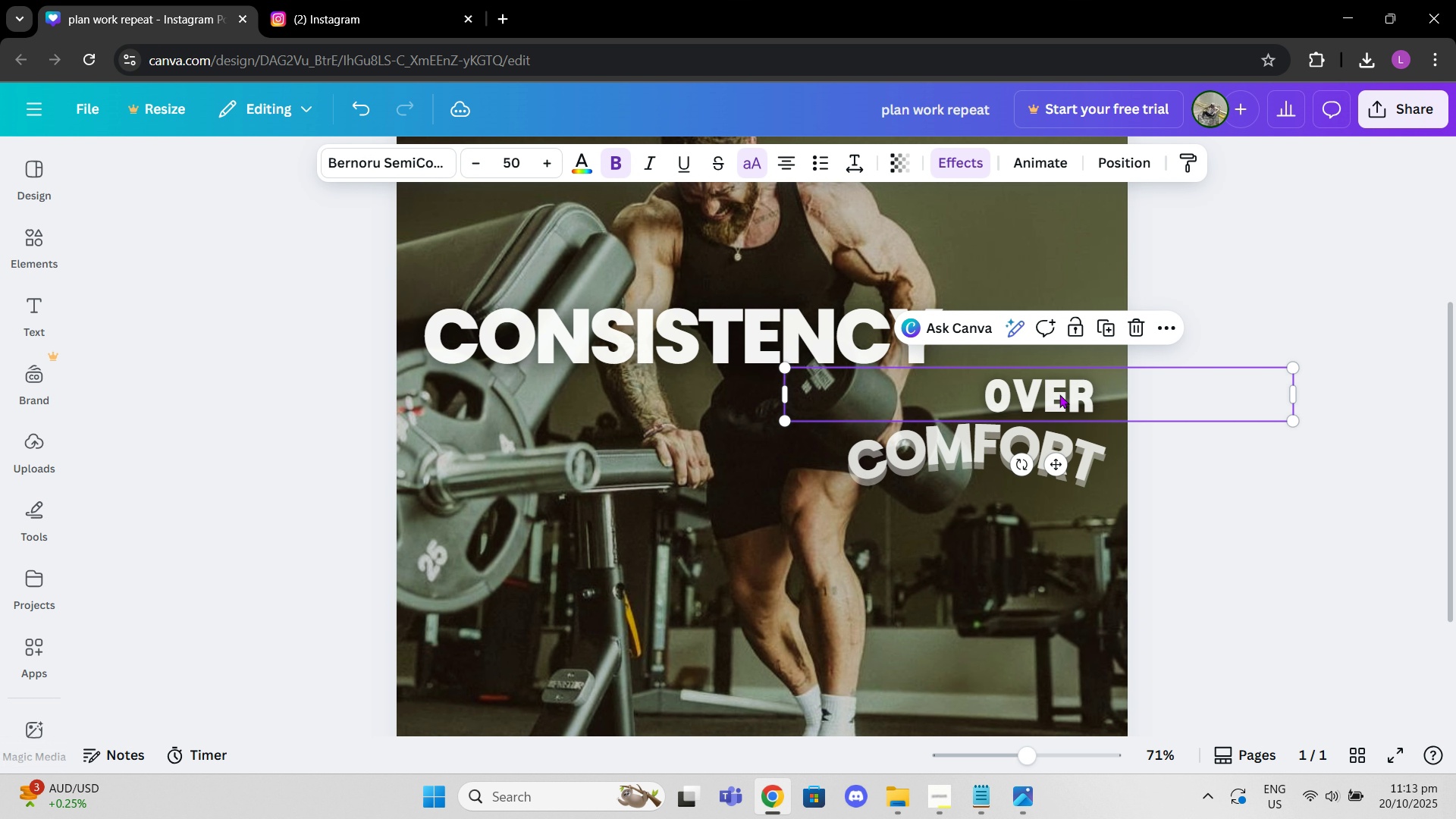 
left_click_drag(start_coordinate=[1059, 394], to_coordinate=[900, 392])
 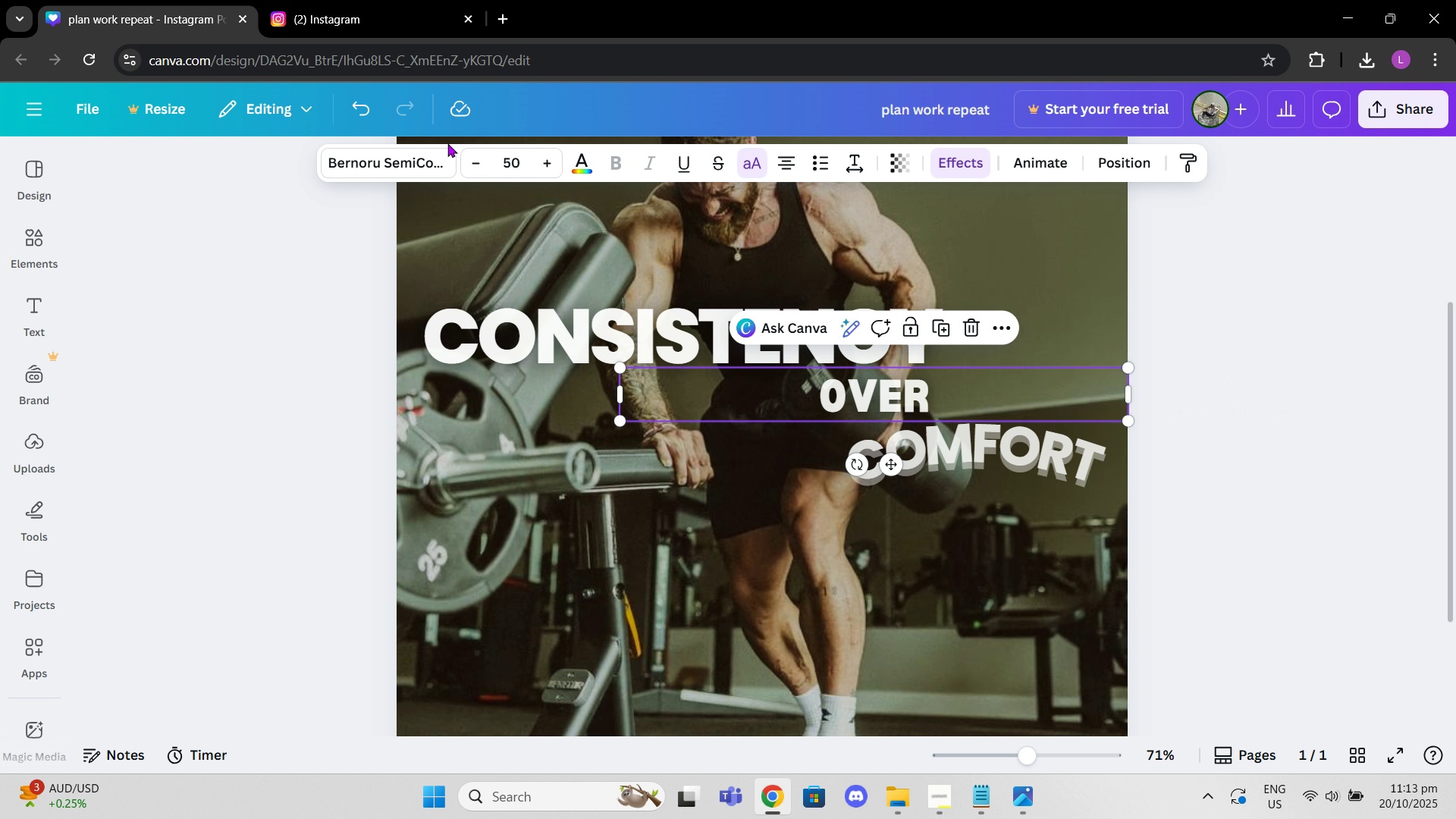 
left_click([447, 171])
 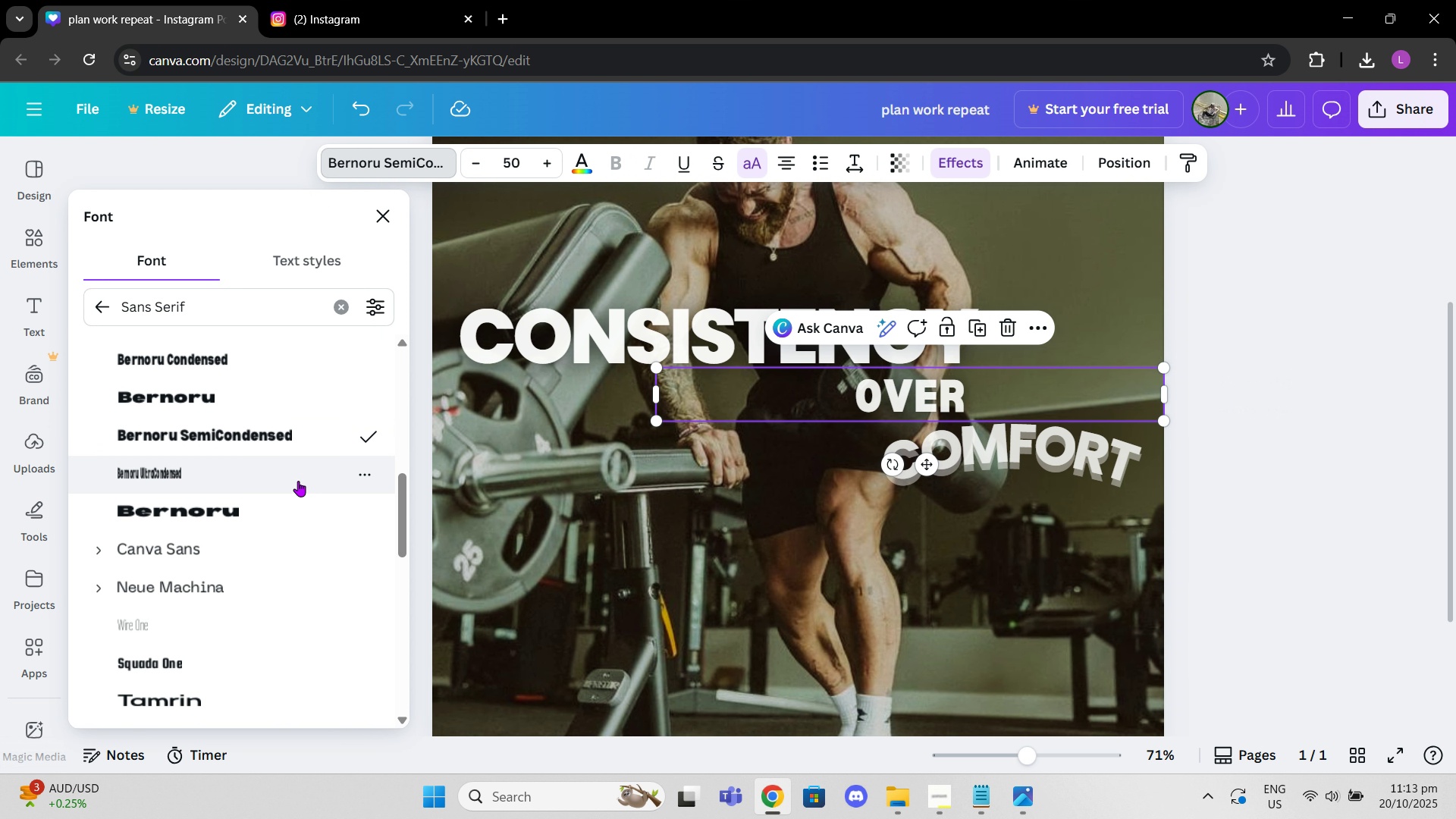 
left_click([294, 499])
 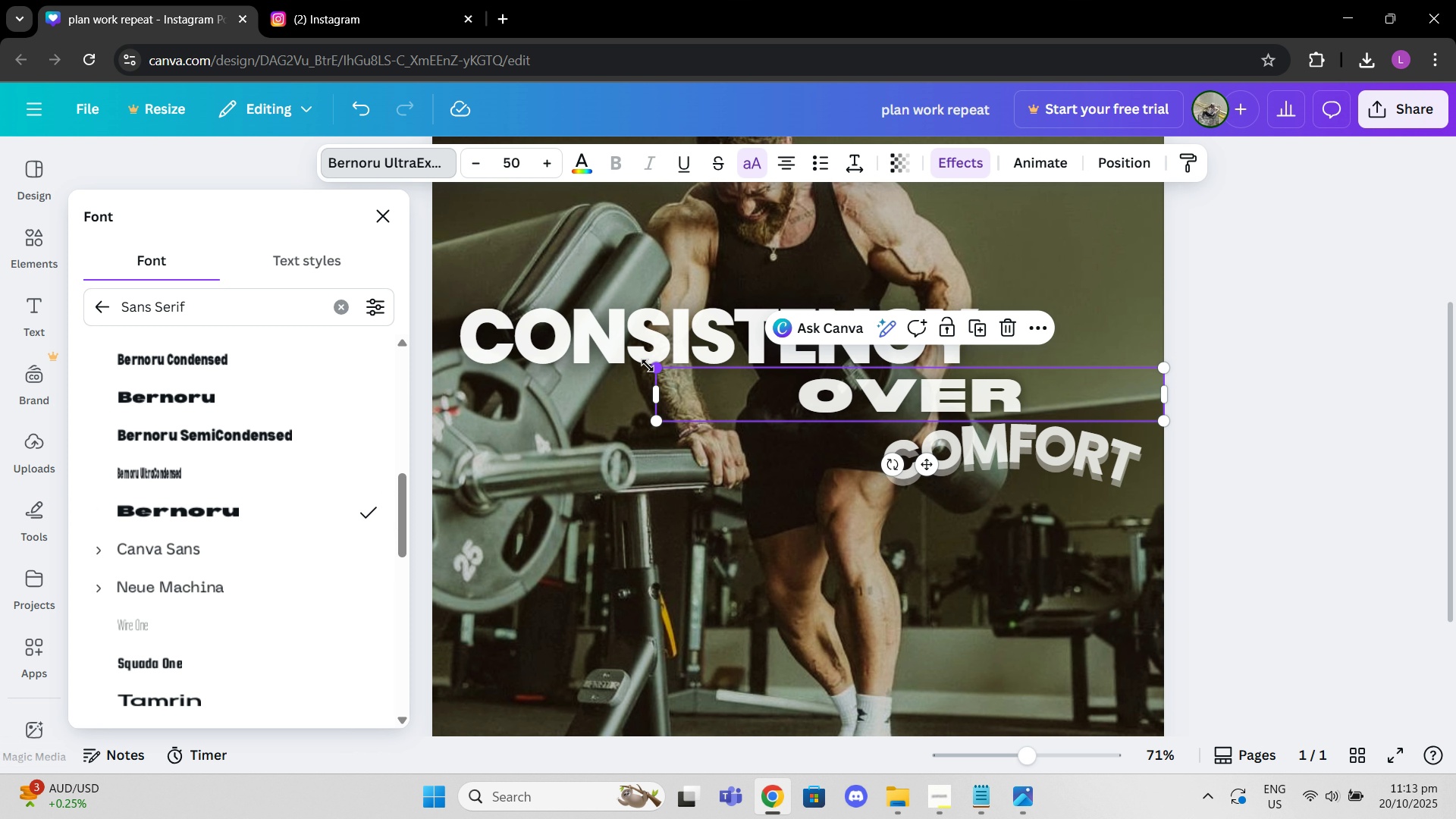 
left_click_drag(start_coordinate=[651, 364], to_coordinate=[791, 431])
 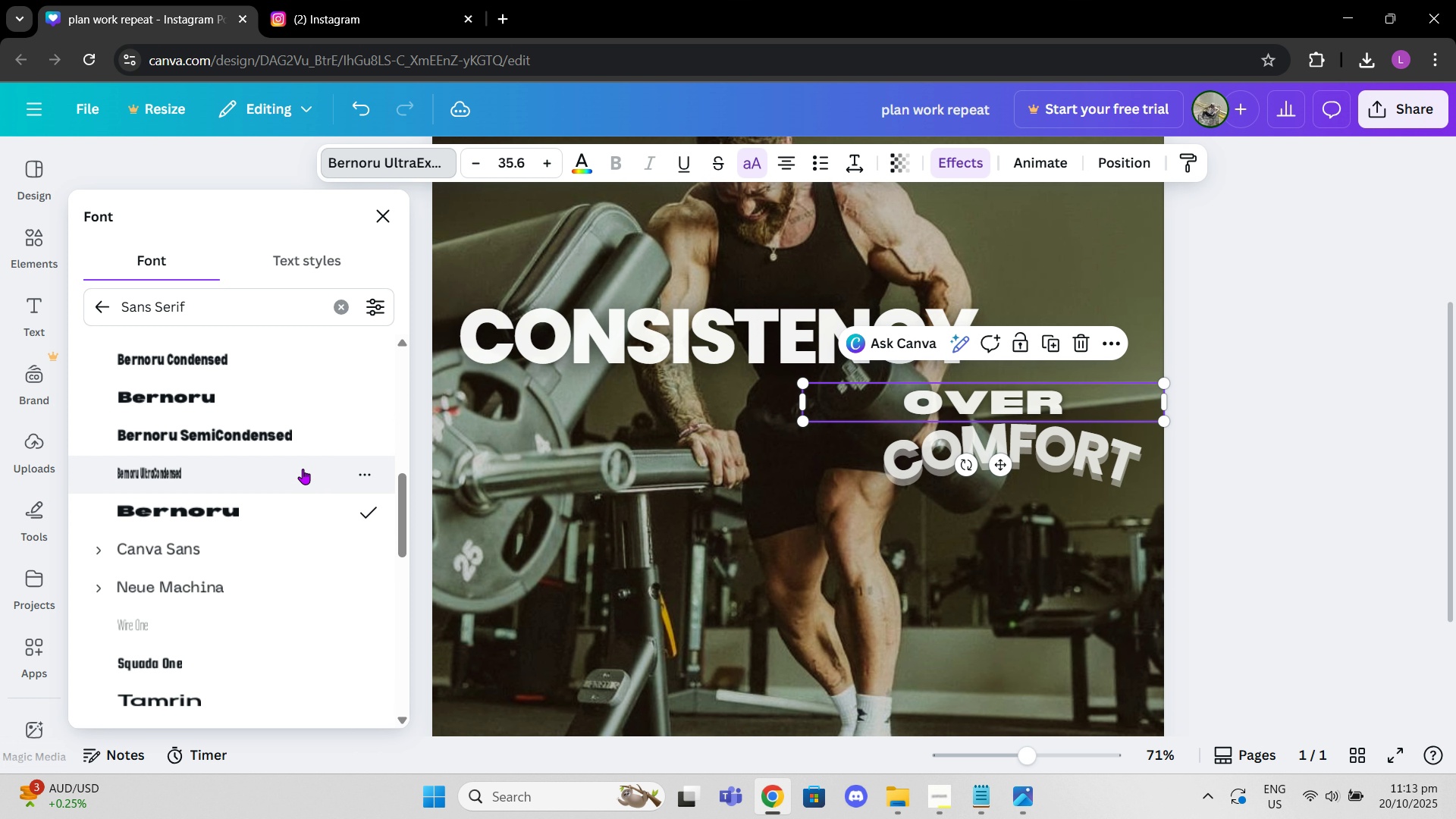 
scroll: coordinate [316, 519], scroll_direction: down, amount: 8.0
 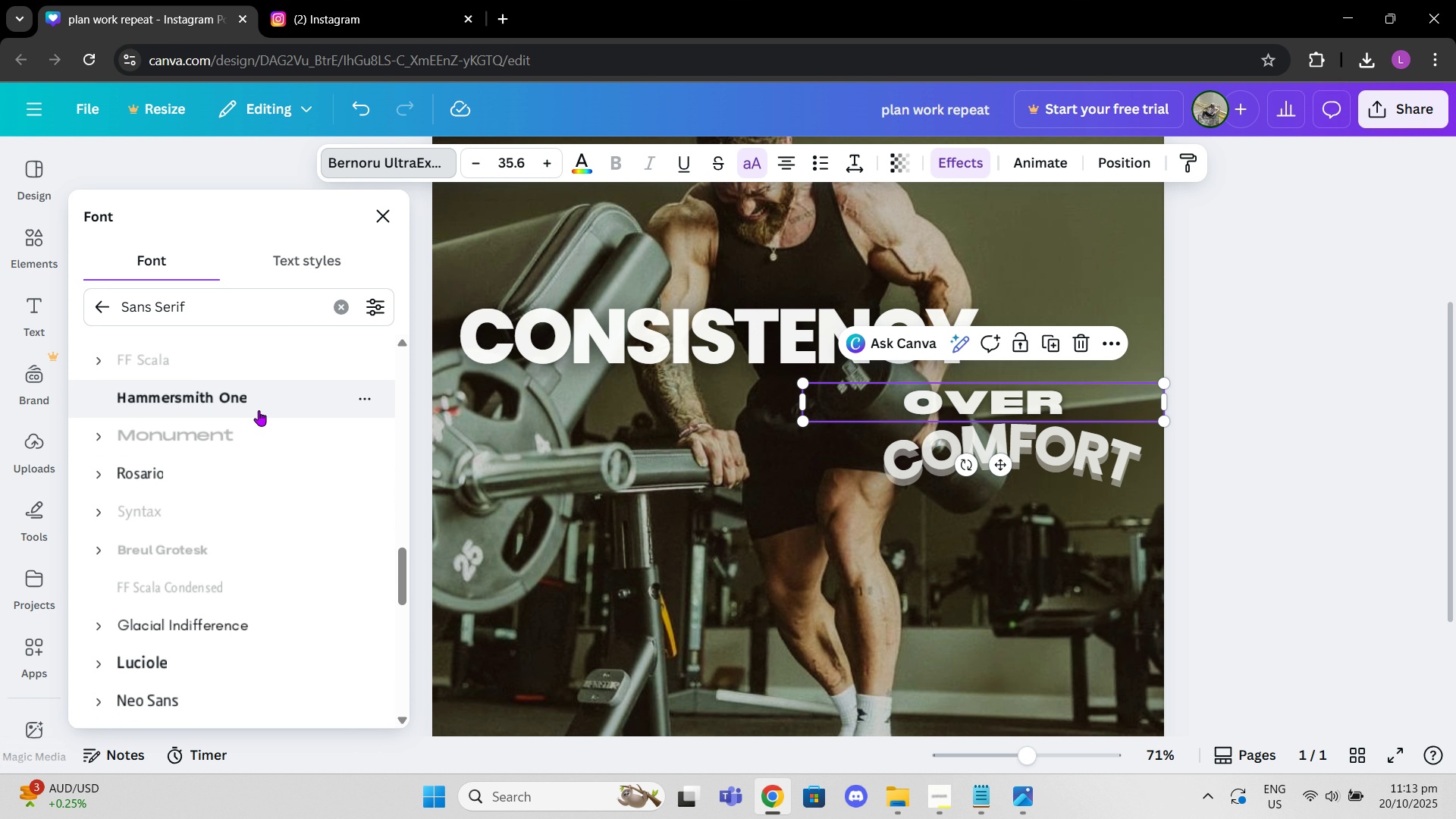 
left_click([259, 410])
 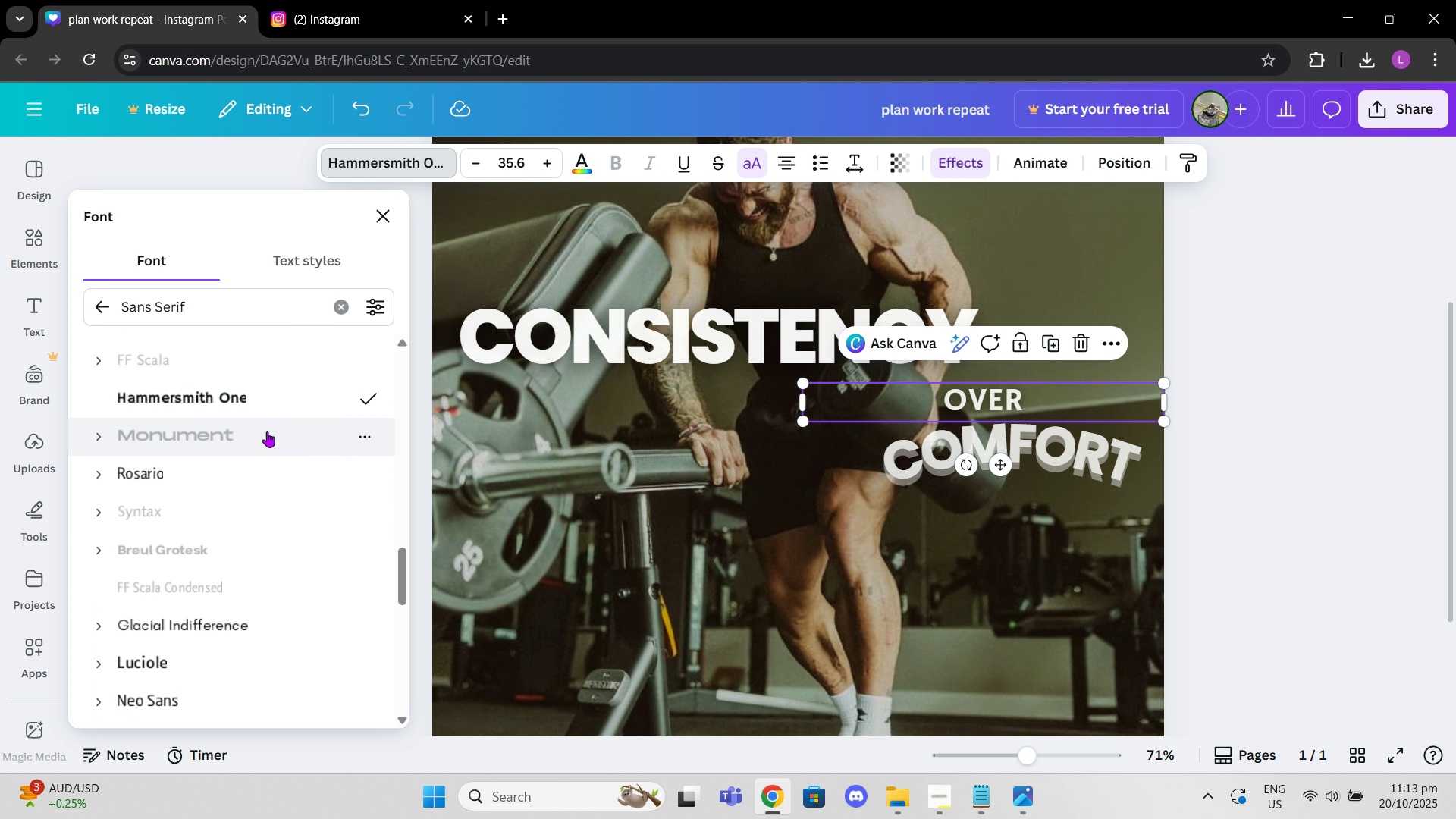 
scroll: coordinate [322, 494], scroll_direction: down, amount: 18.0
 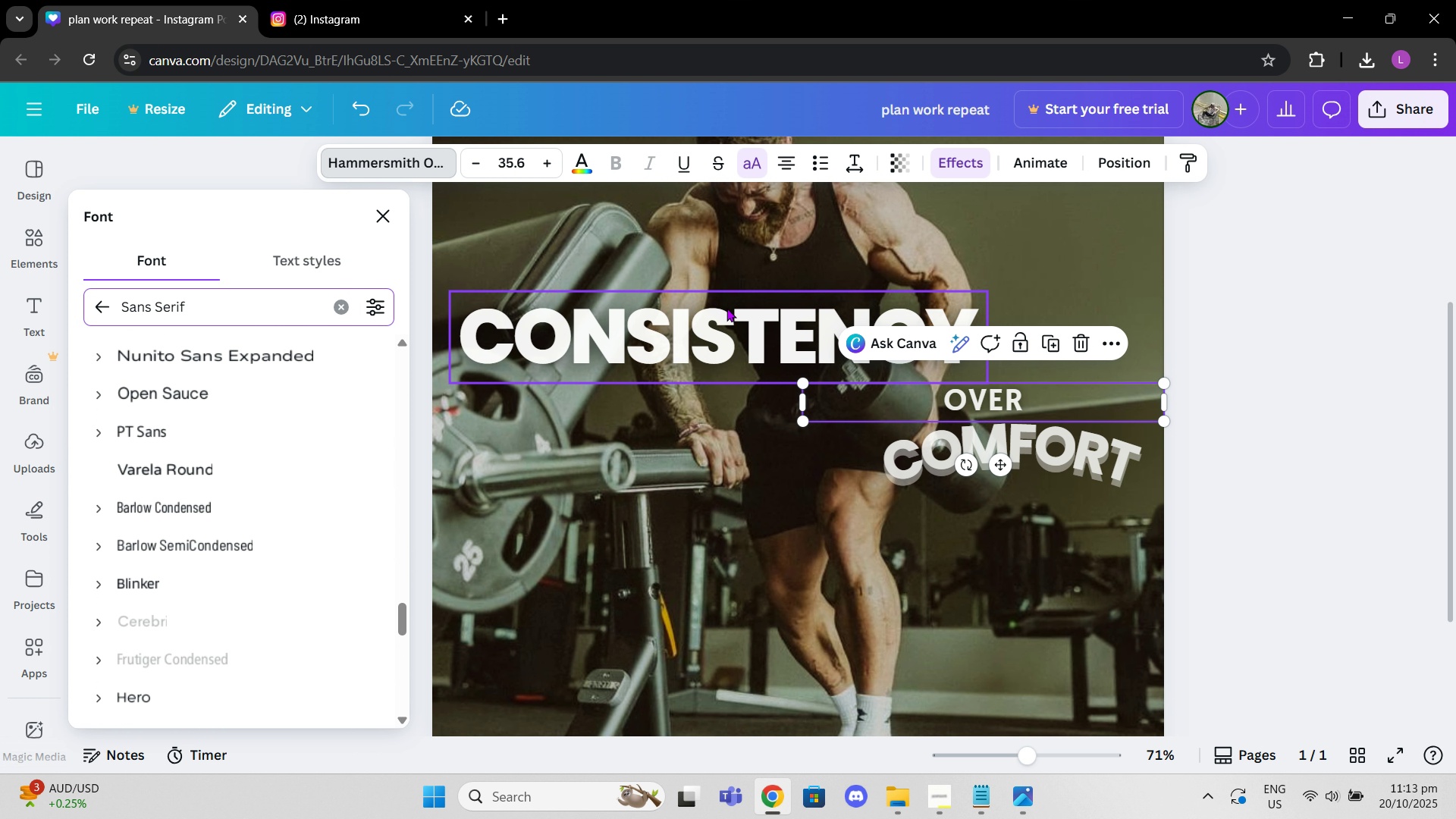 
double_click([559, 158])
 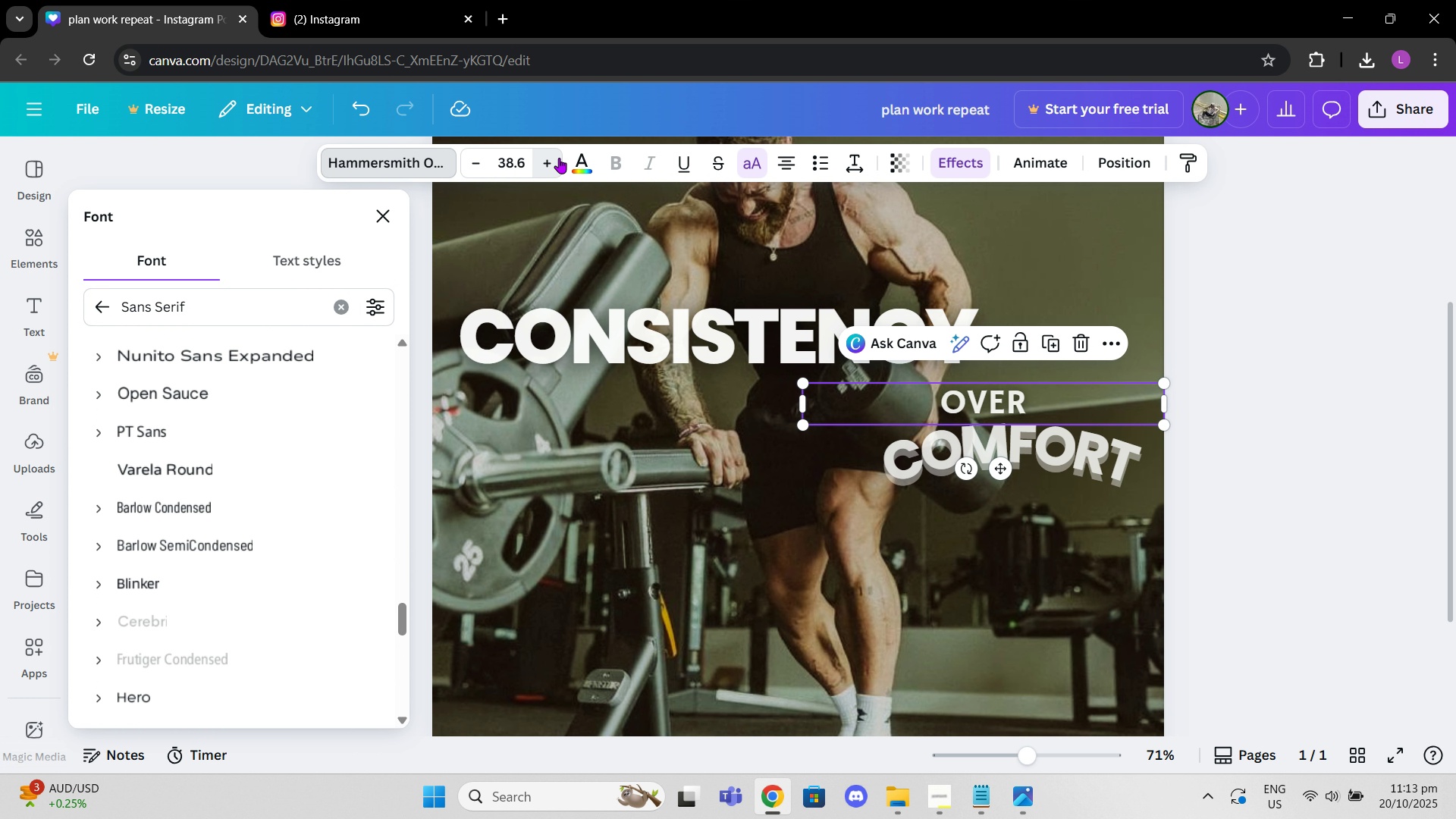 
triple_click([559, 158])
 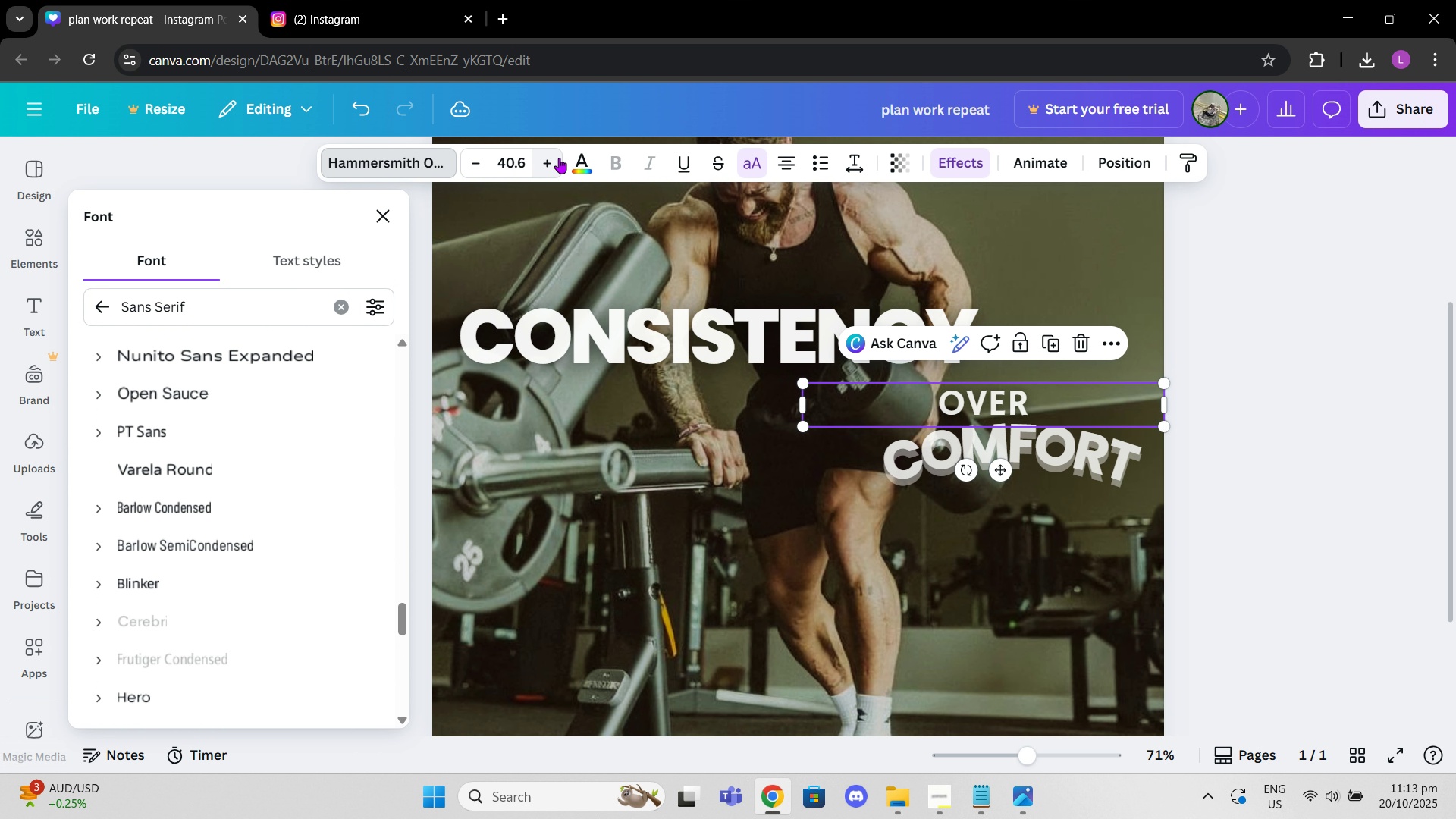 
double_click([559, 158])
 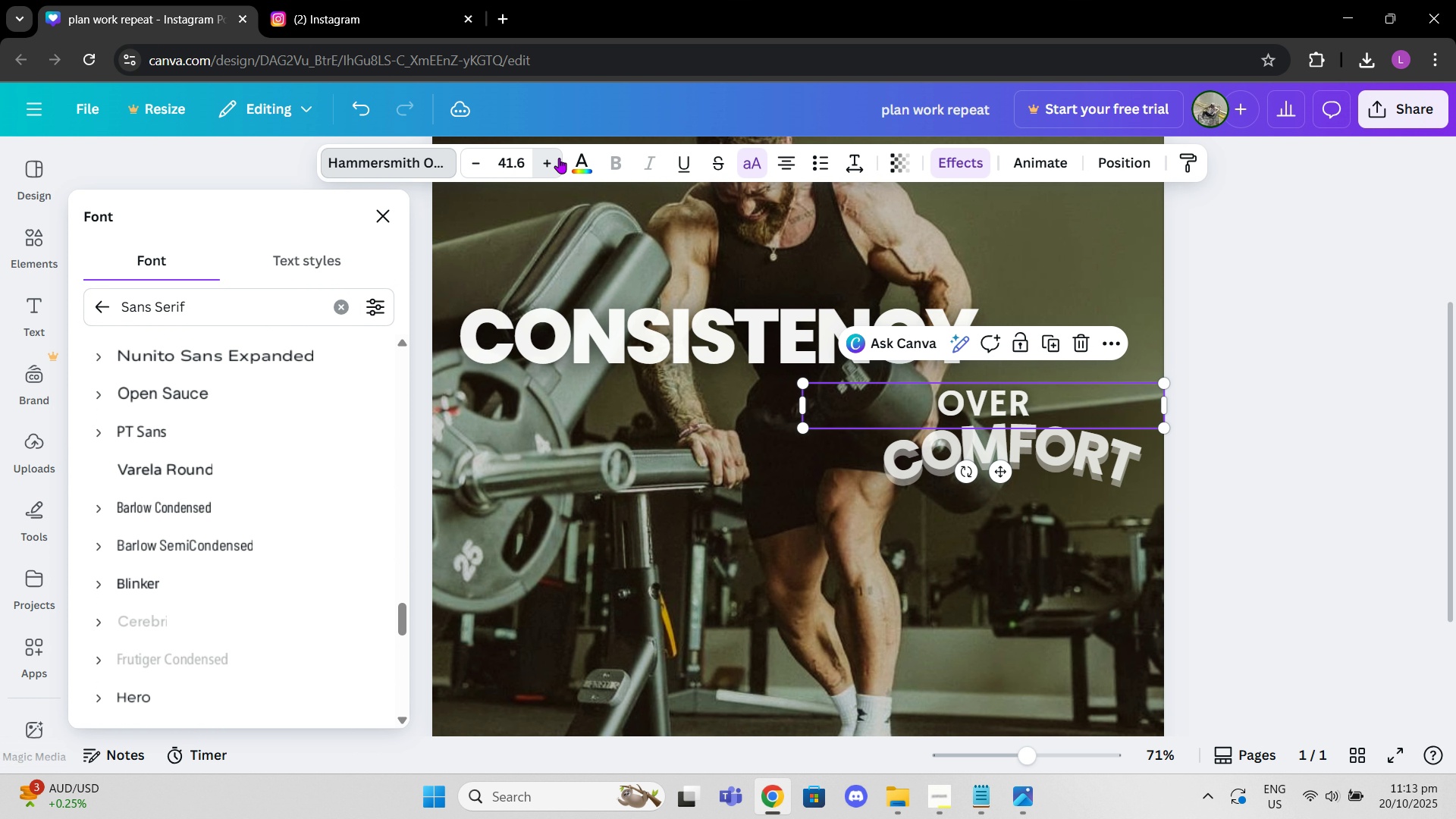 
triple_click([559, 158])
 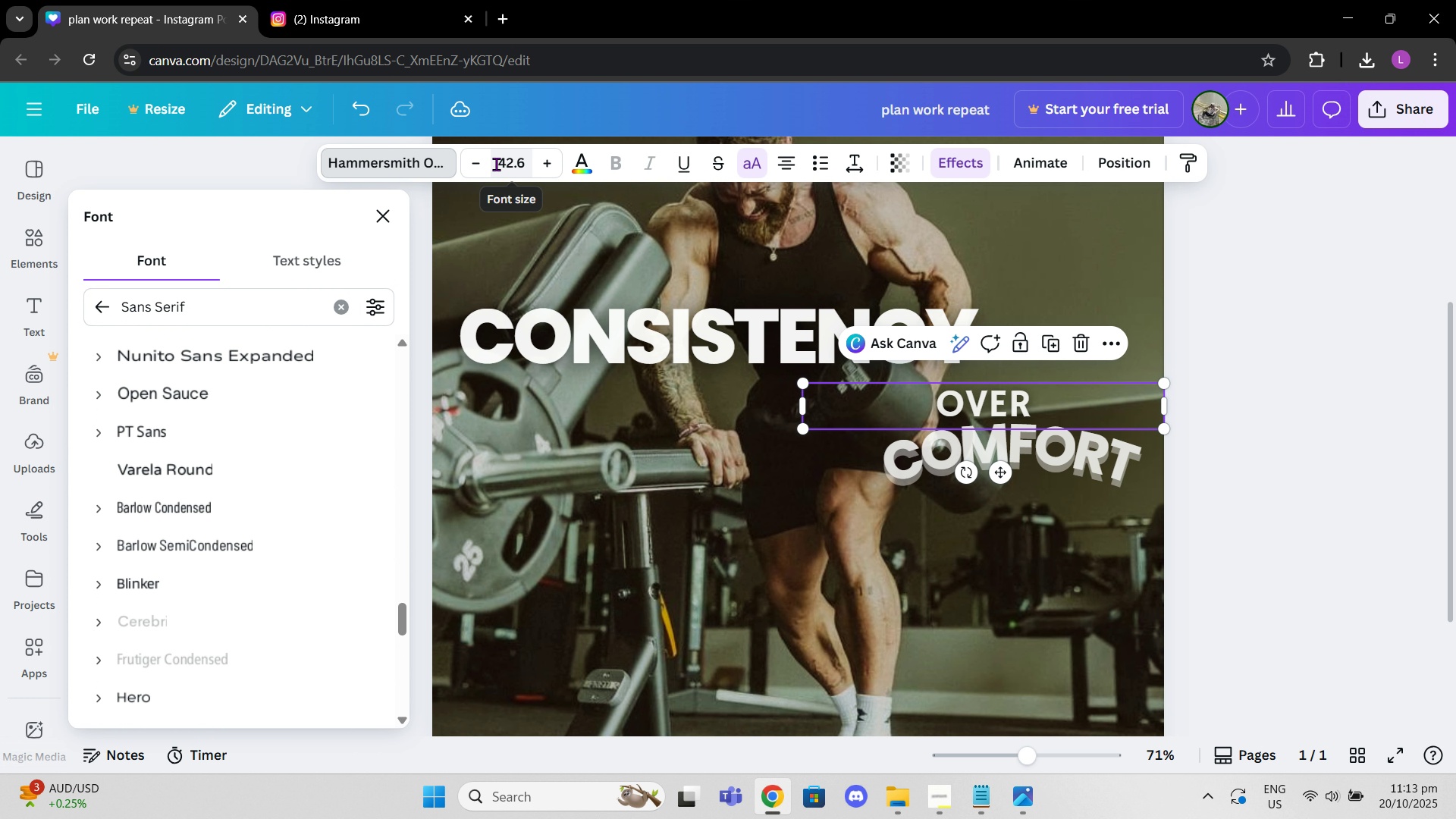 
left_click([511, 165])
 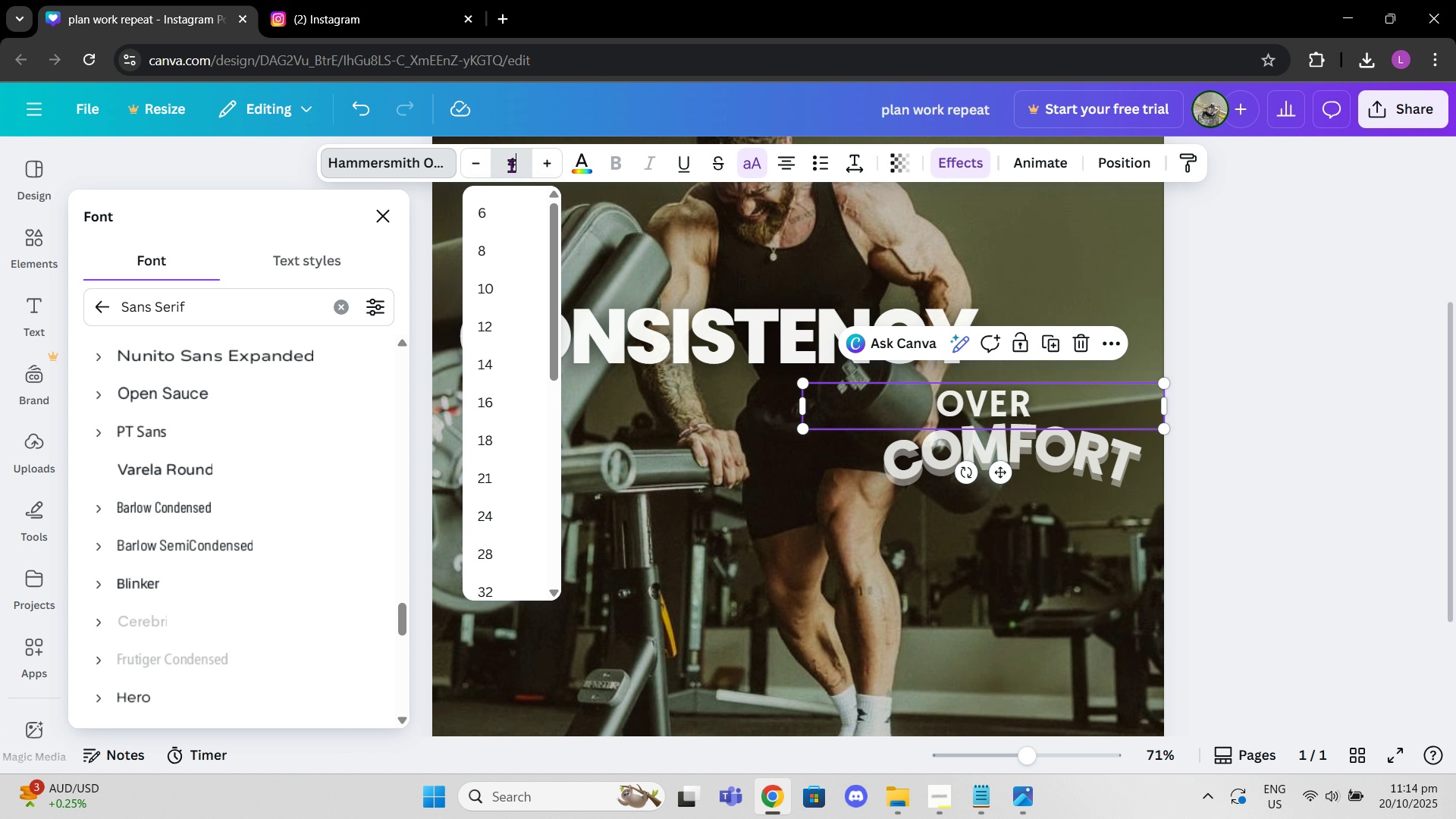 
type(45)
 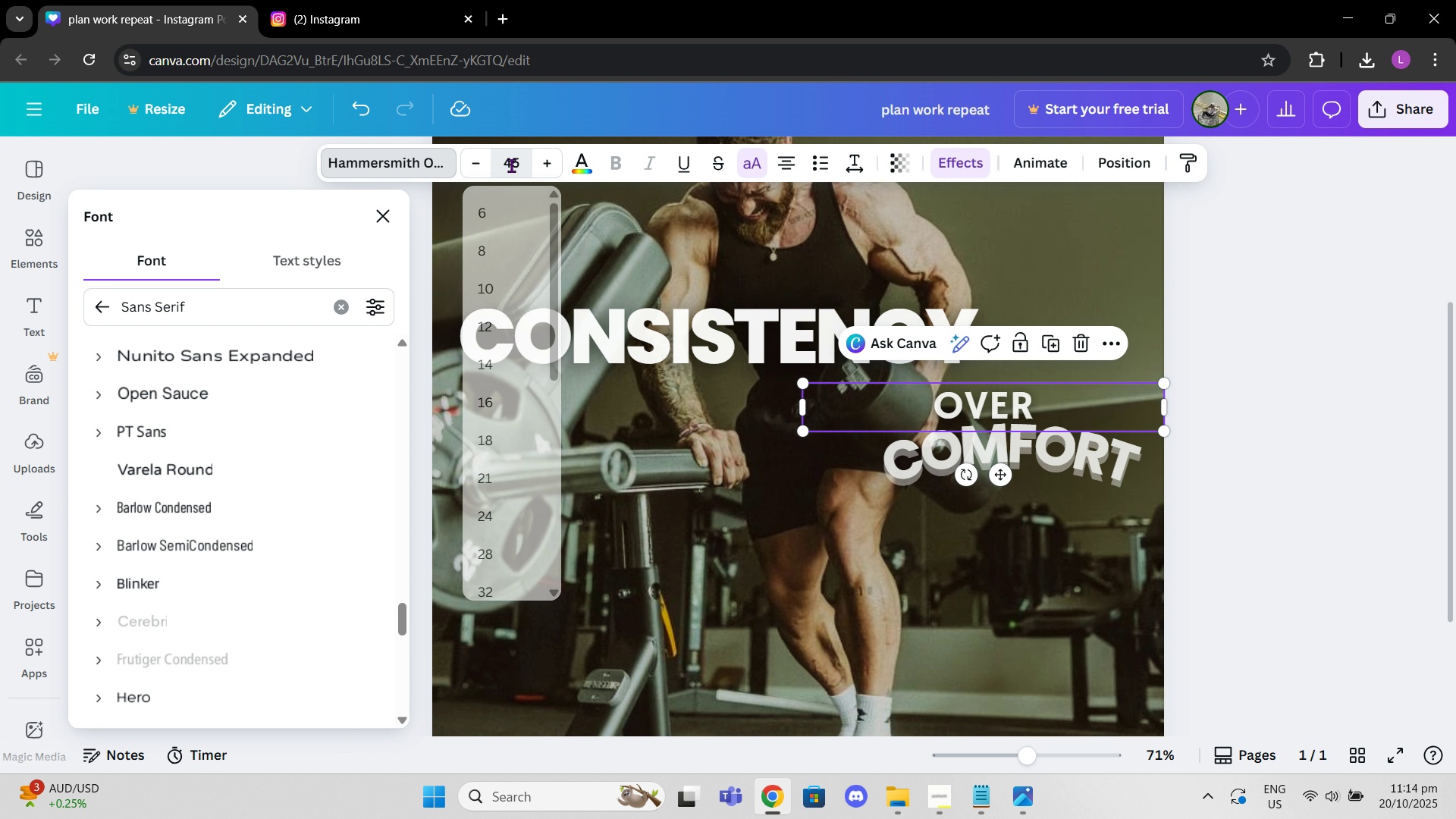 
key(Enter)
 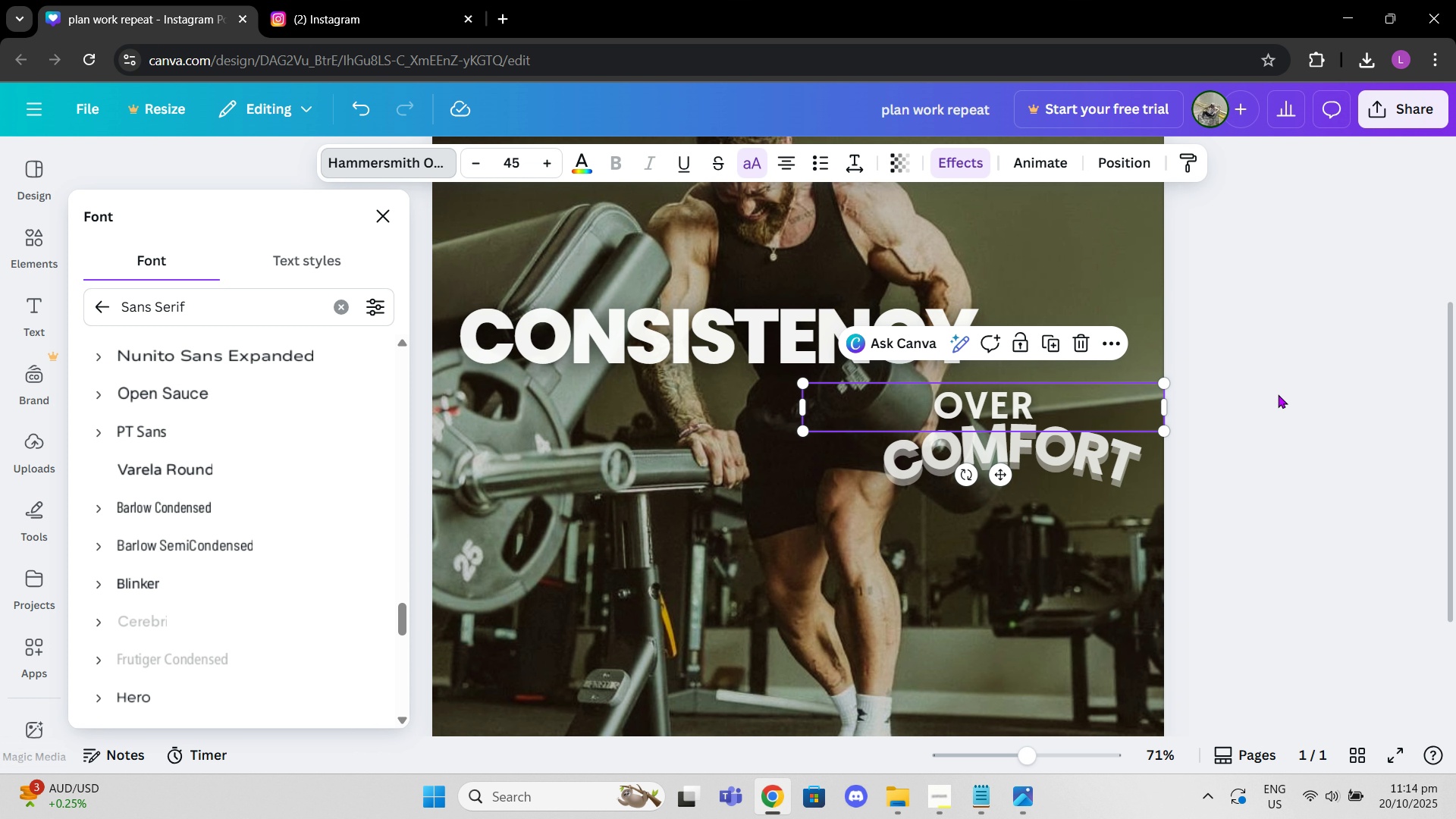 
left_click([1282, 394])
 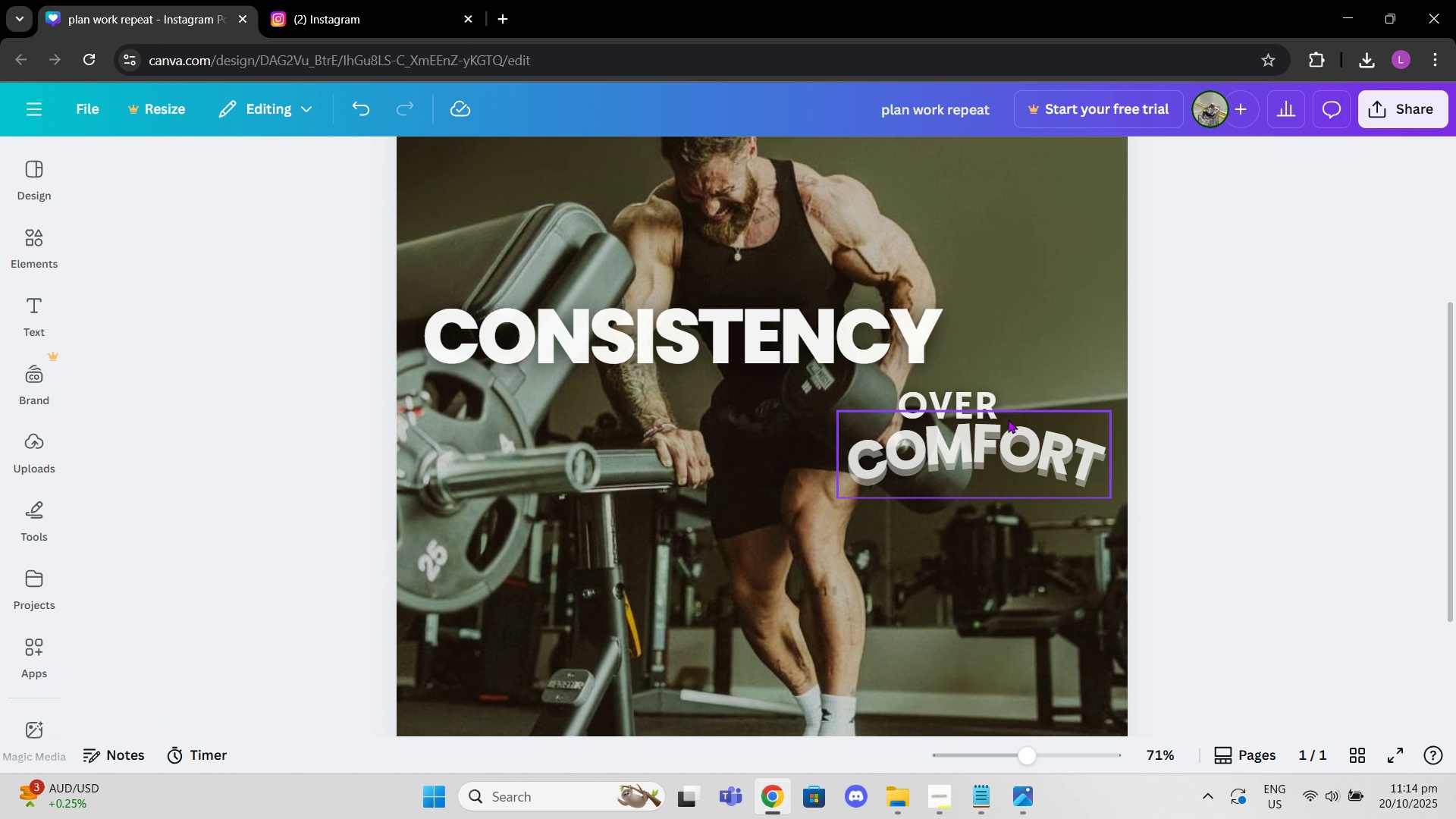 
left_click([1008, 419])
 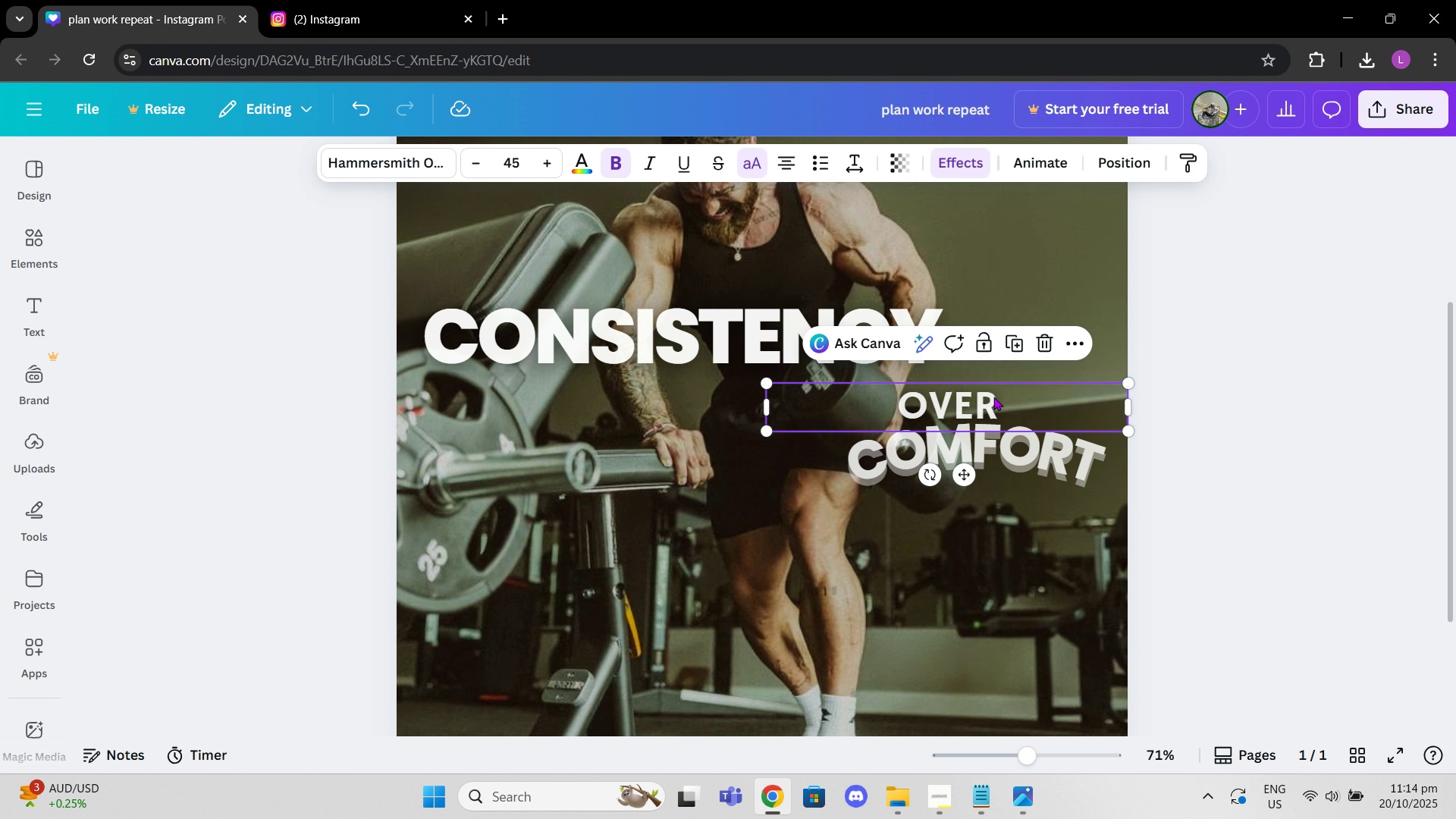 
left_click([993, 397])
 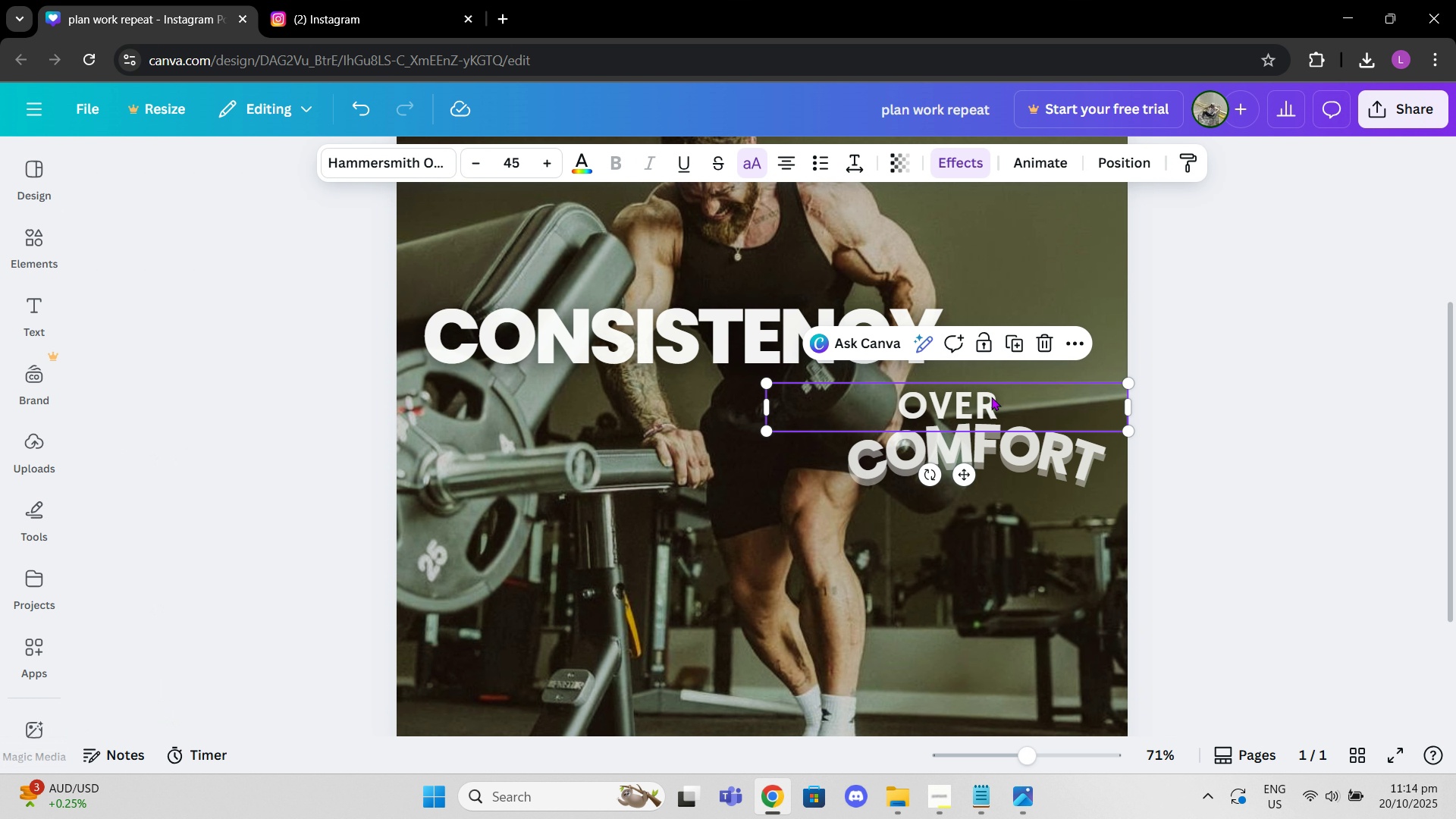 
left_click_drag(start_coordinate=[993, 397], to_coordinate=[906, 388])
 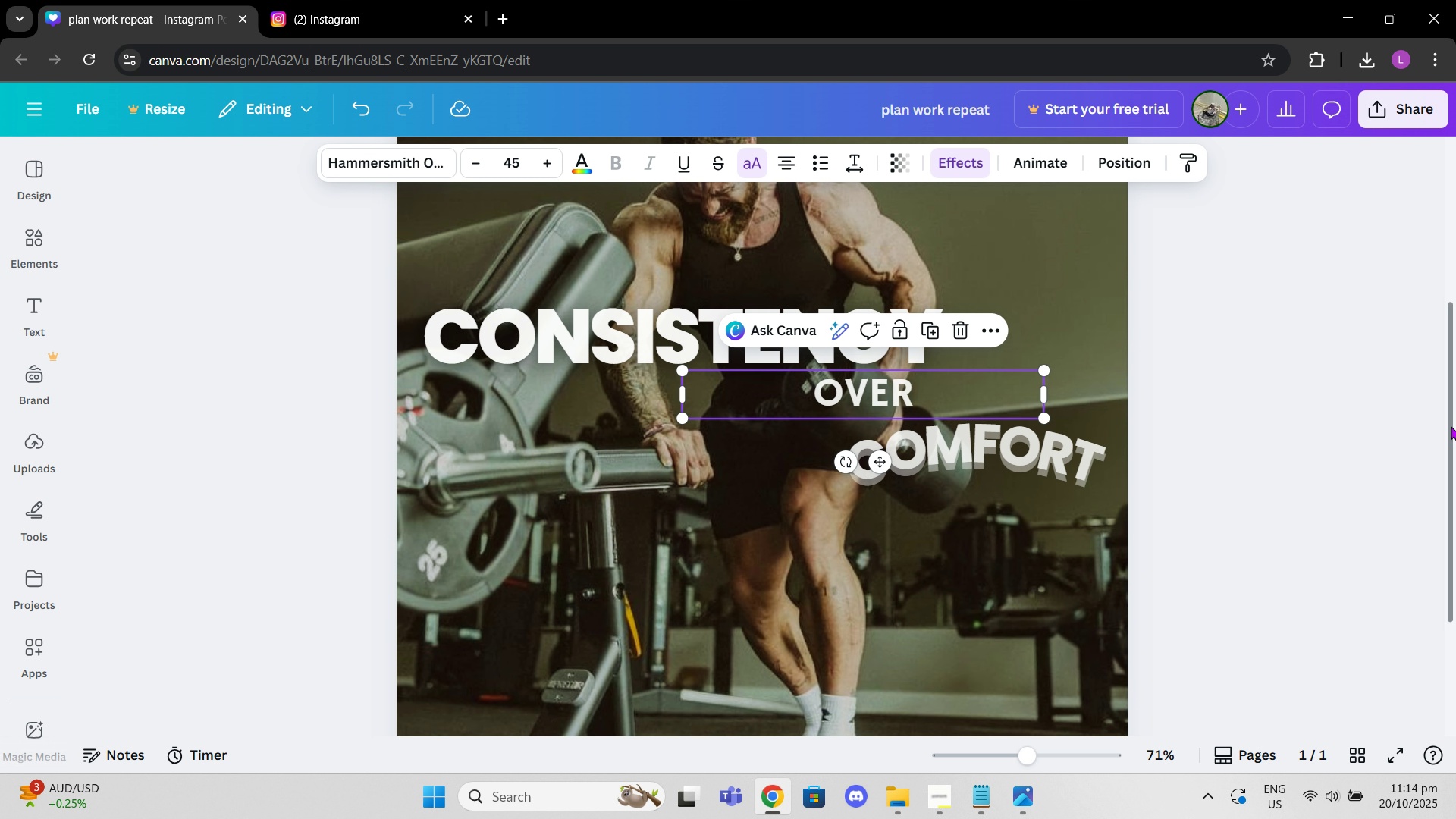 
left_click([1451, 426])
 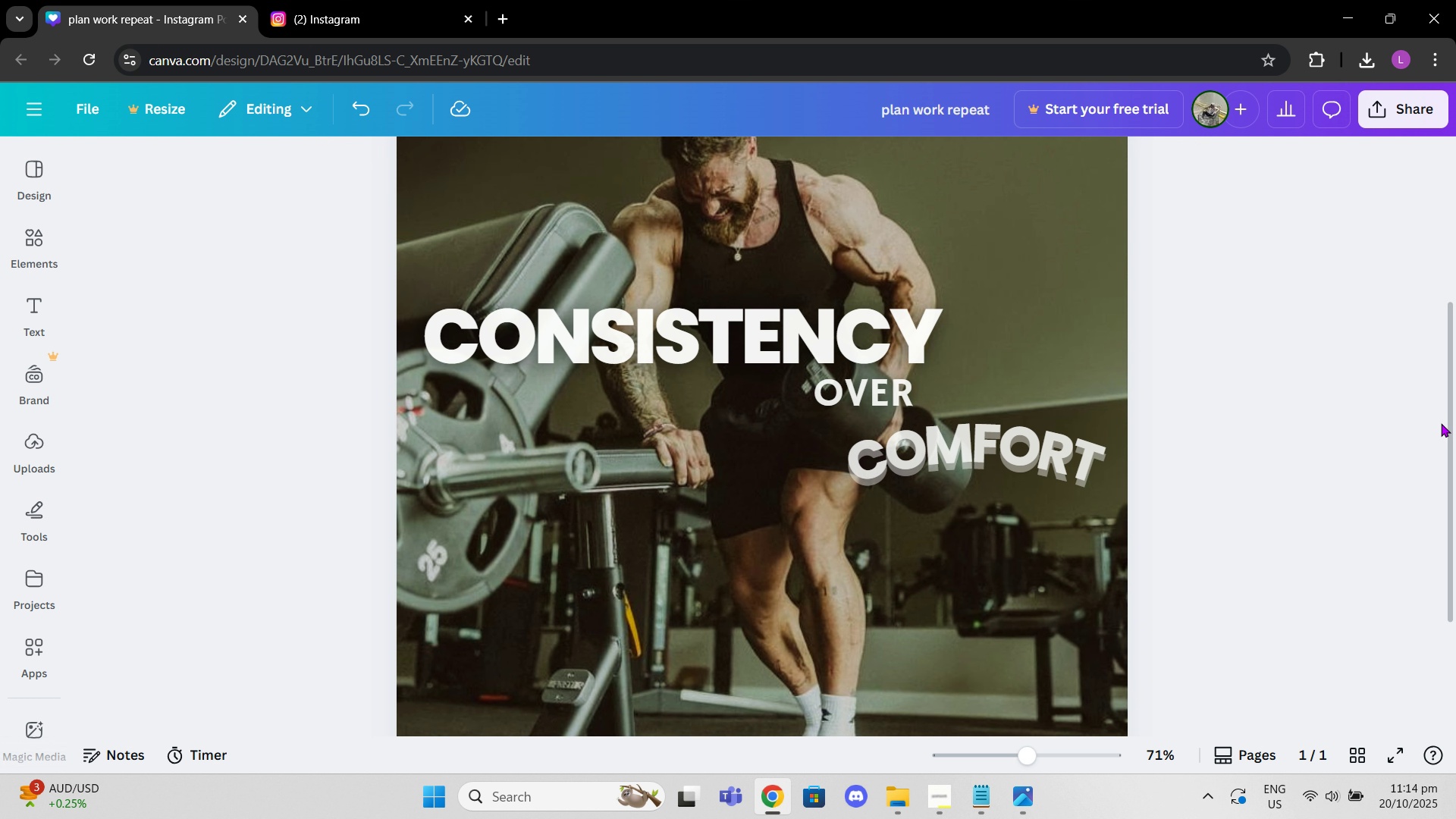 
left_click([1442, 424])
 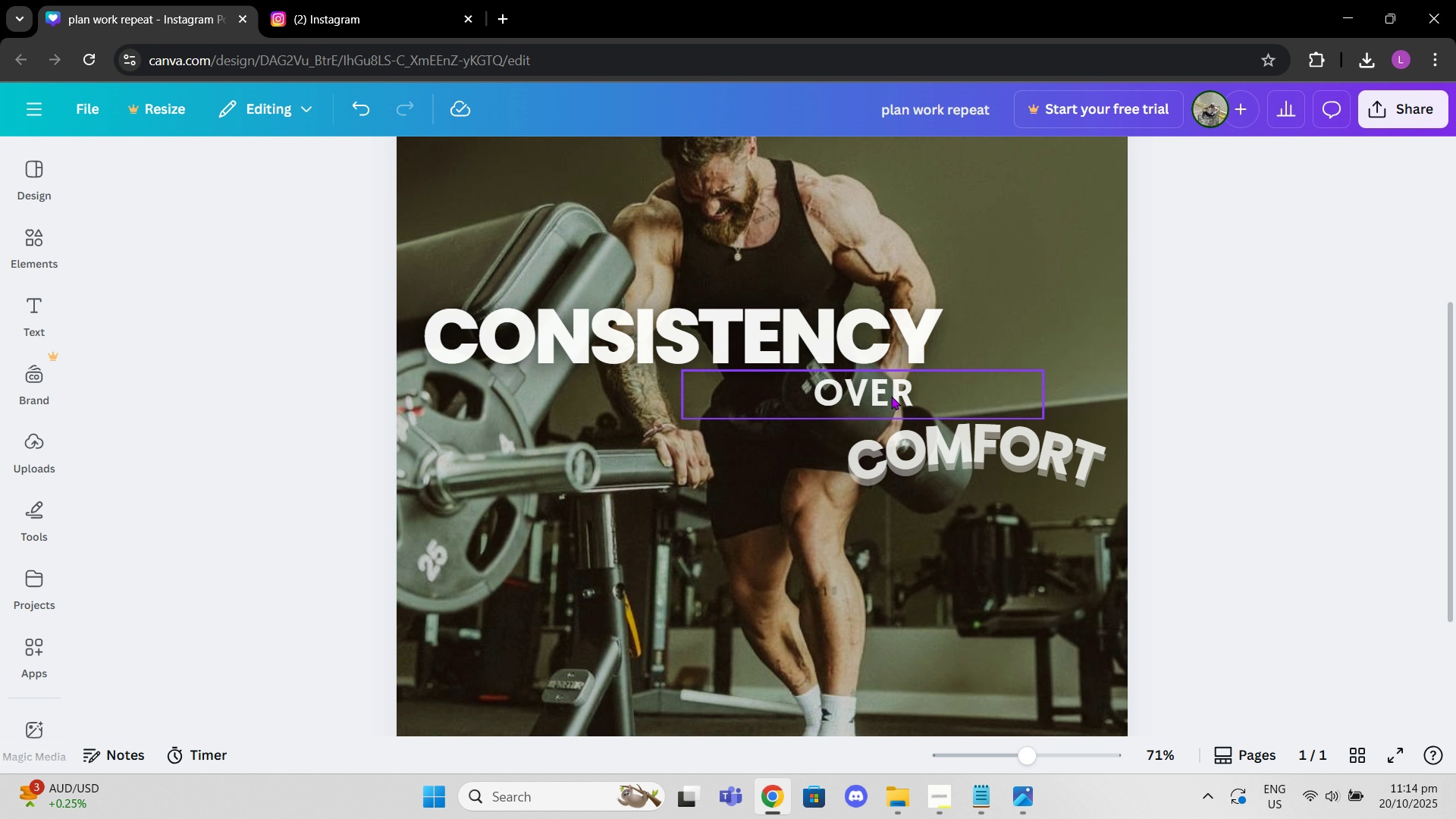 
left_click_drag(start_coordinate=[886, 394], to_coordinate=[886, 398])
 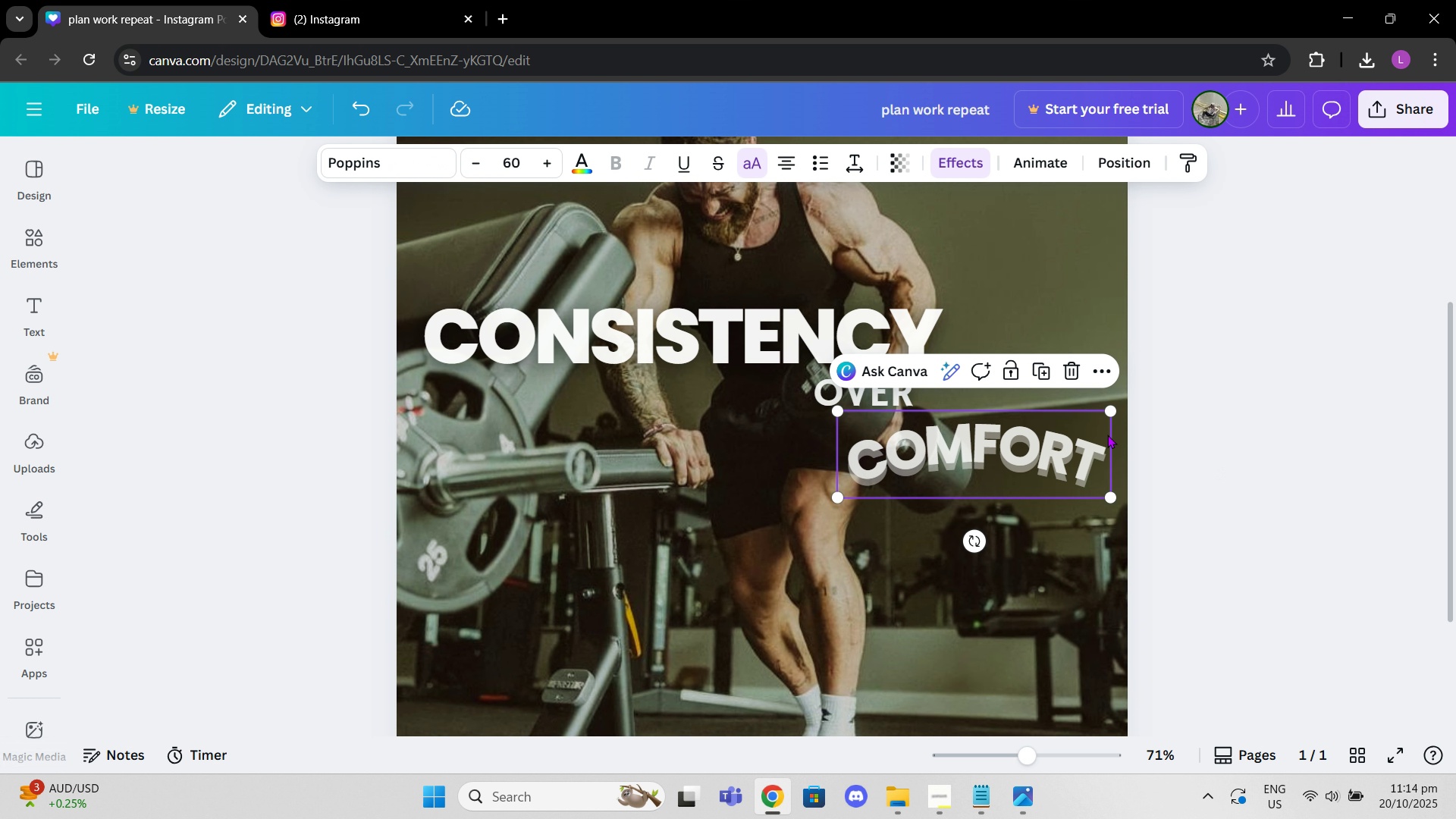 
left_click([1107, 435])
 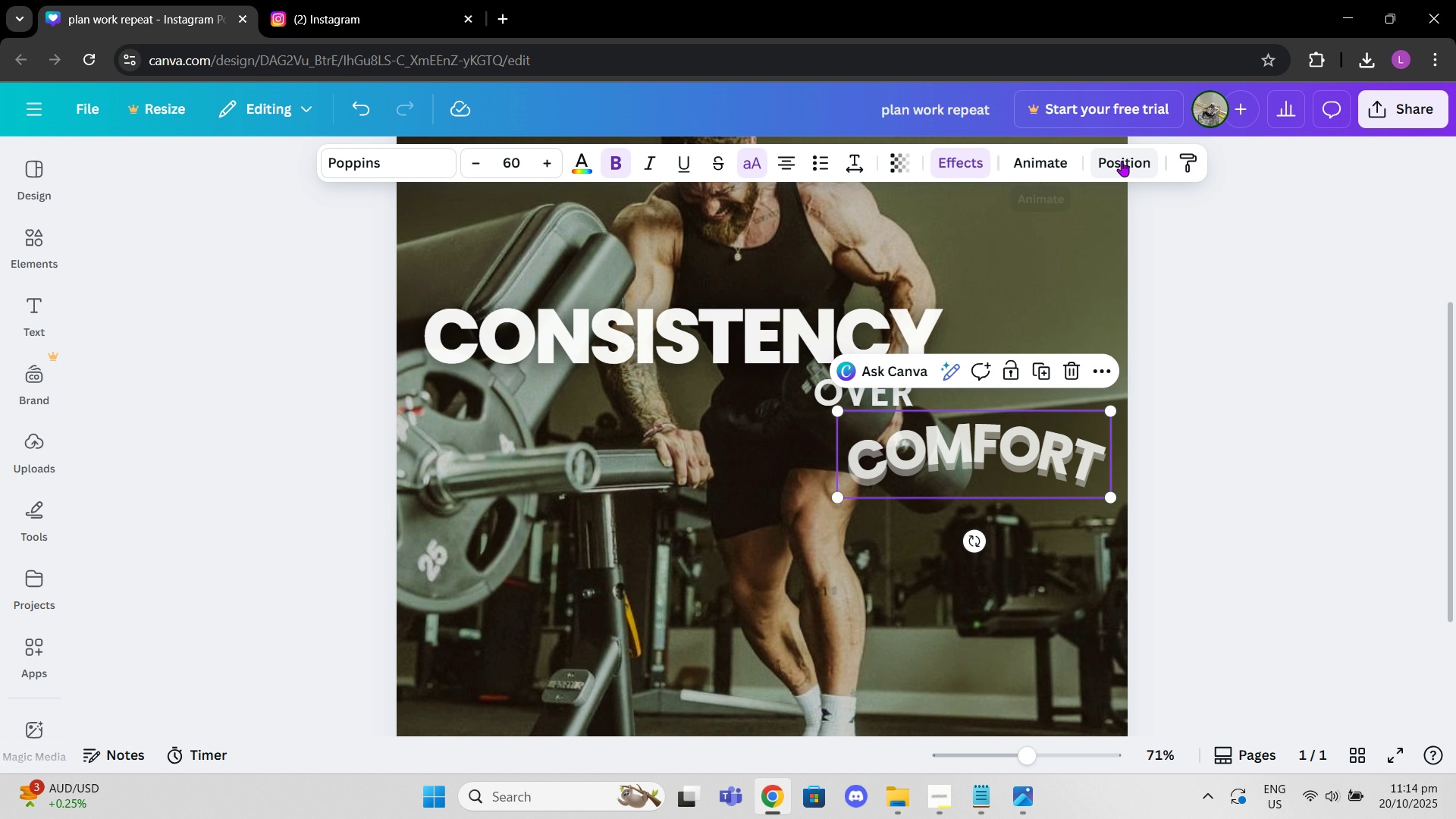 
left_click([956, 158])
 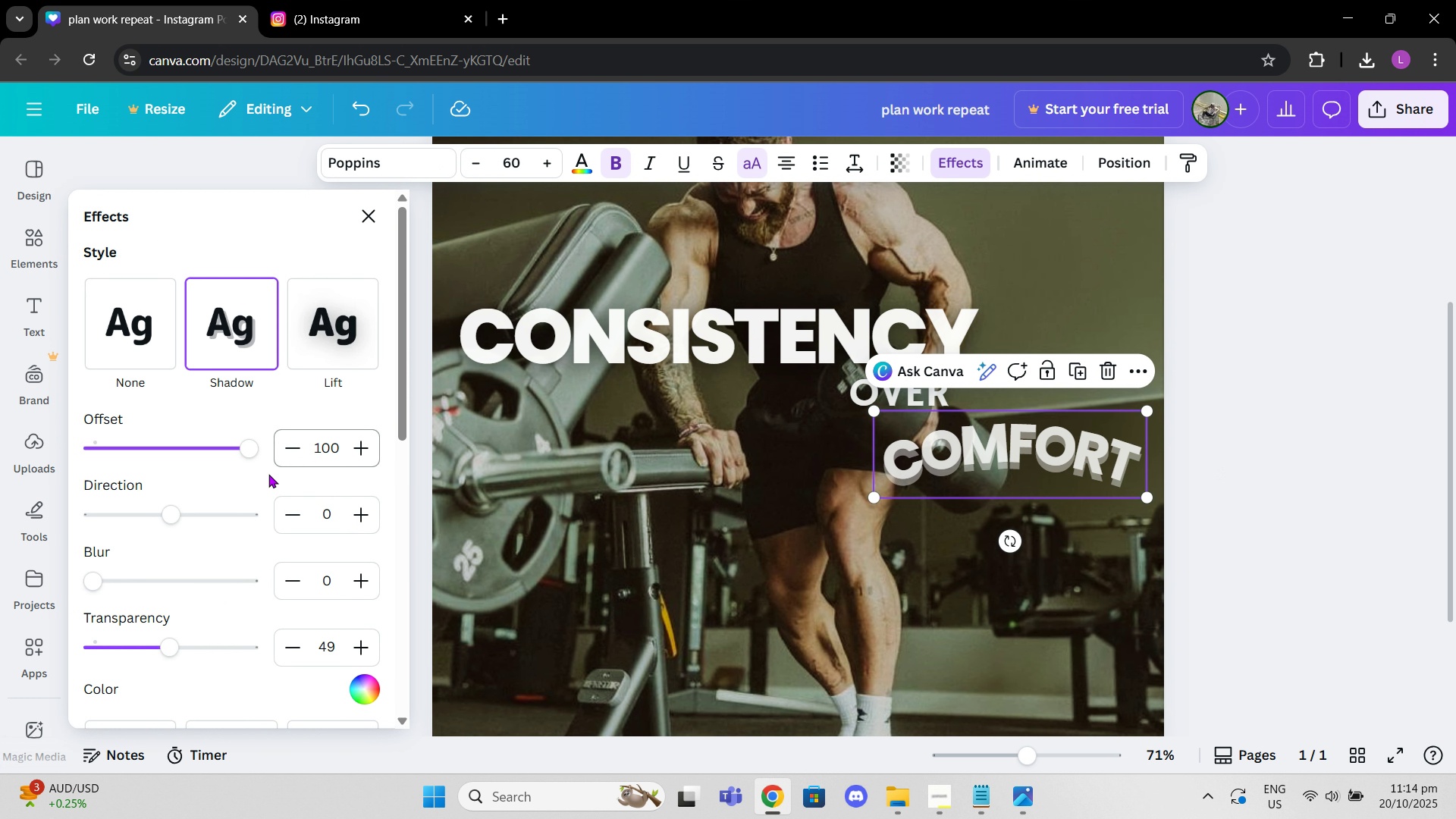 
scroll: coordinate [185, 564], scroll_direction: down, amount: 7.0
 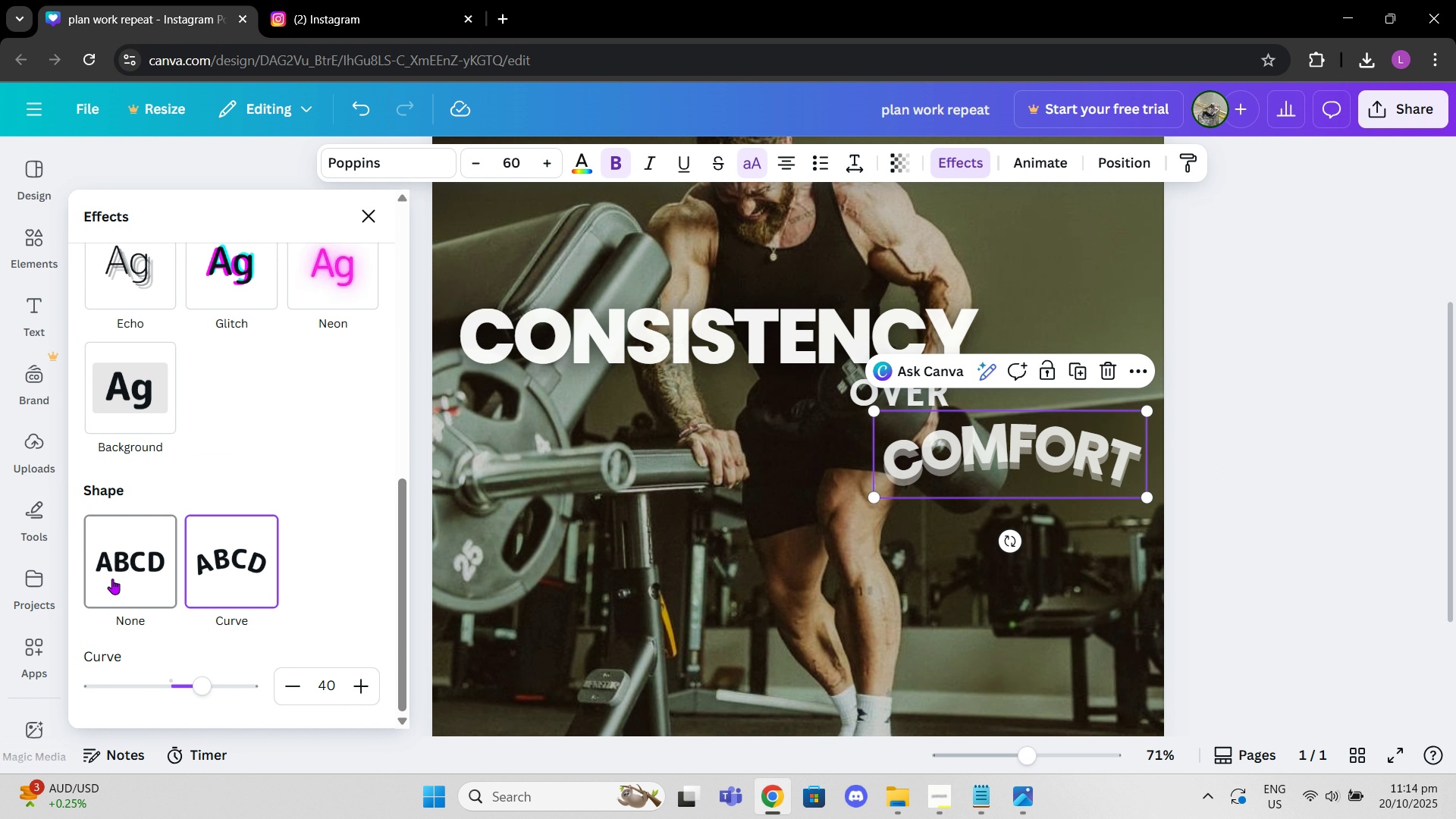 
left_click([112, 579])
 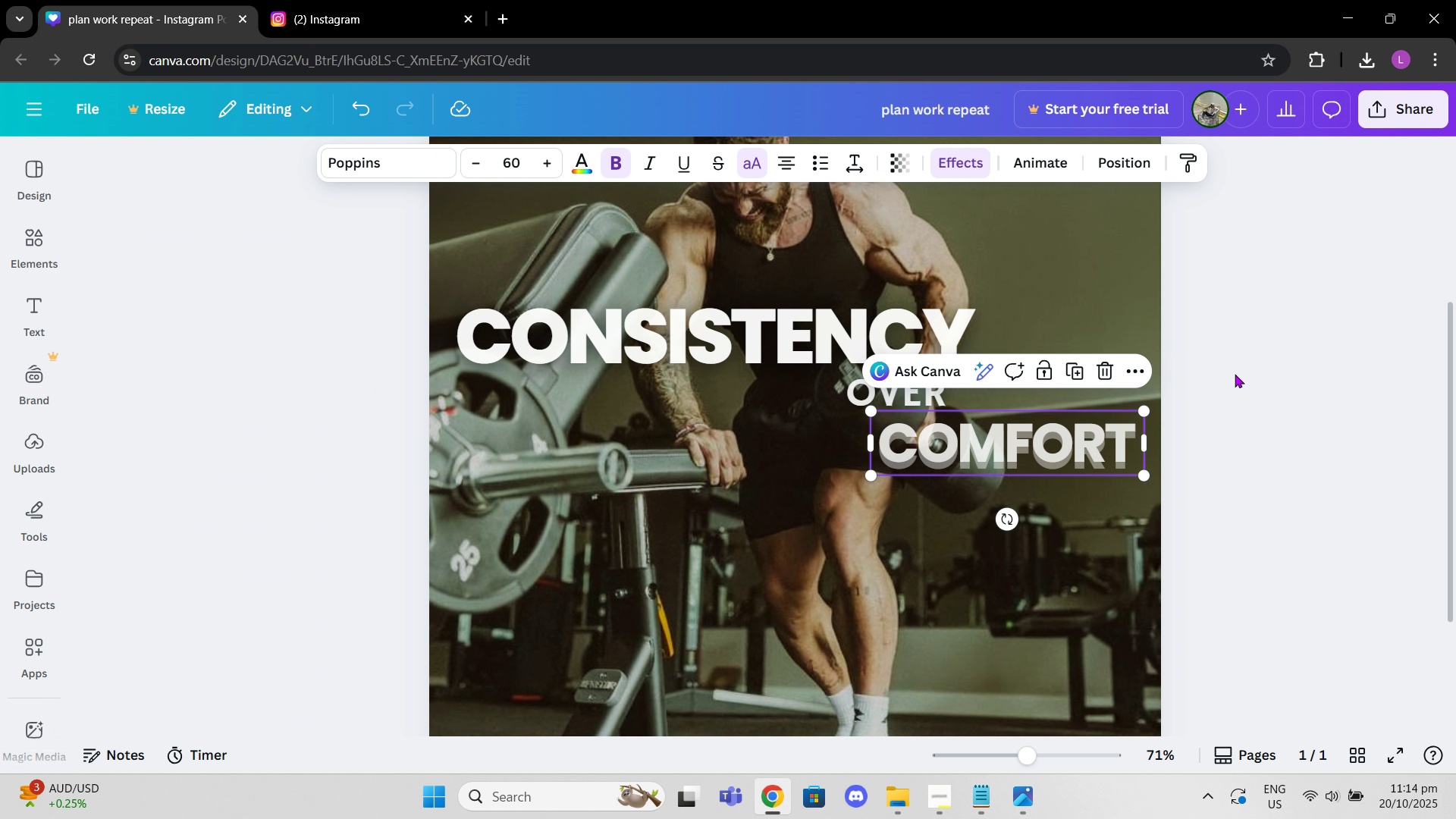 
double_click([1235, 374])
 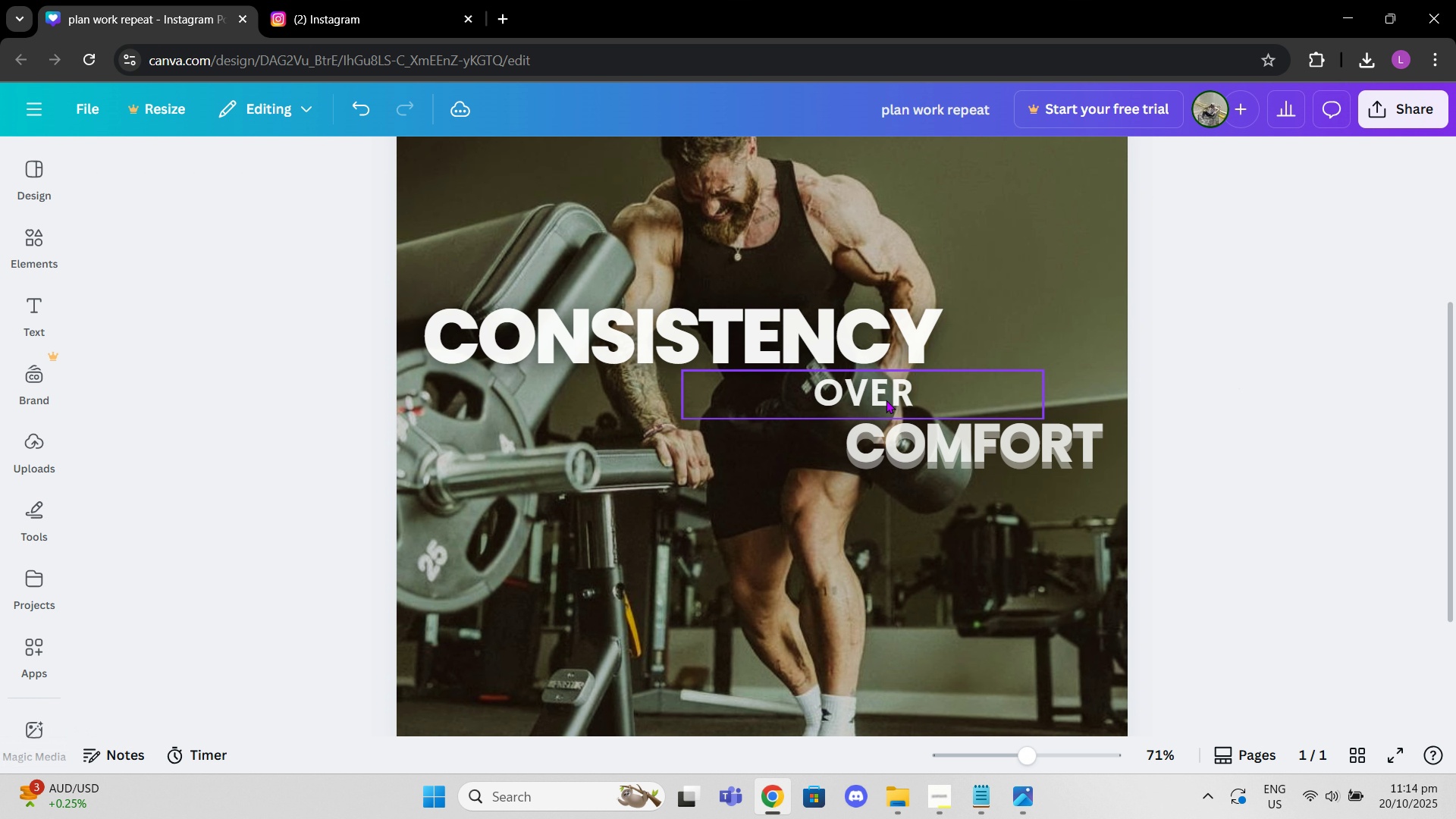 
left_click_drag(start_coordinate=[886, 400], to_coordinate=[908, 403])
 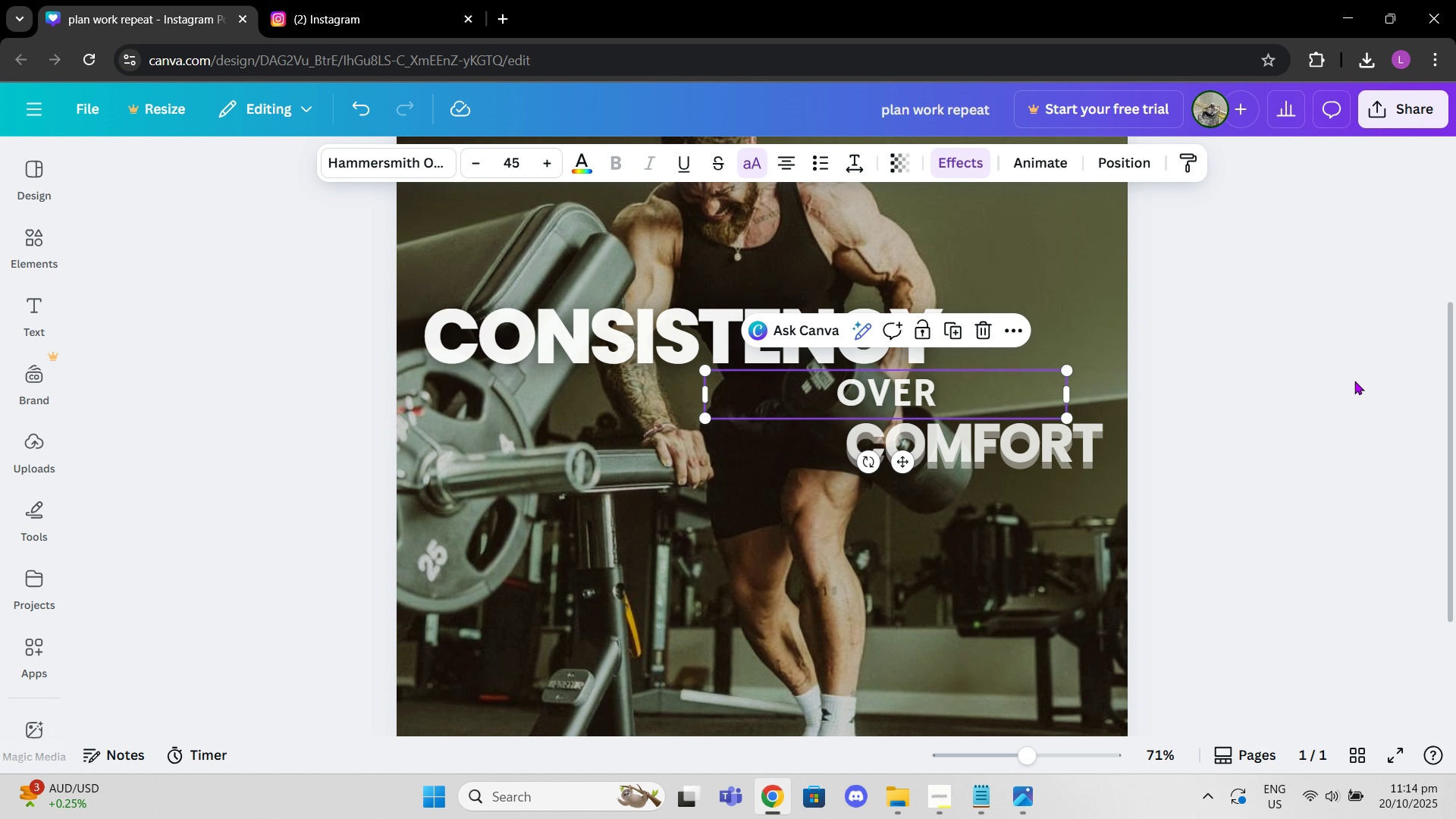 
left_click([1354, 381])
 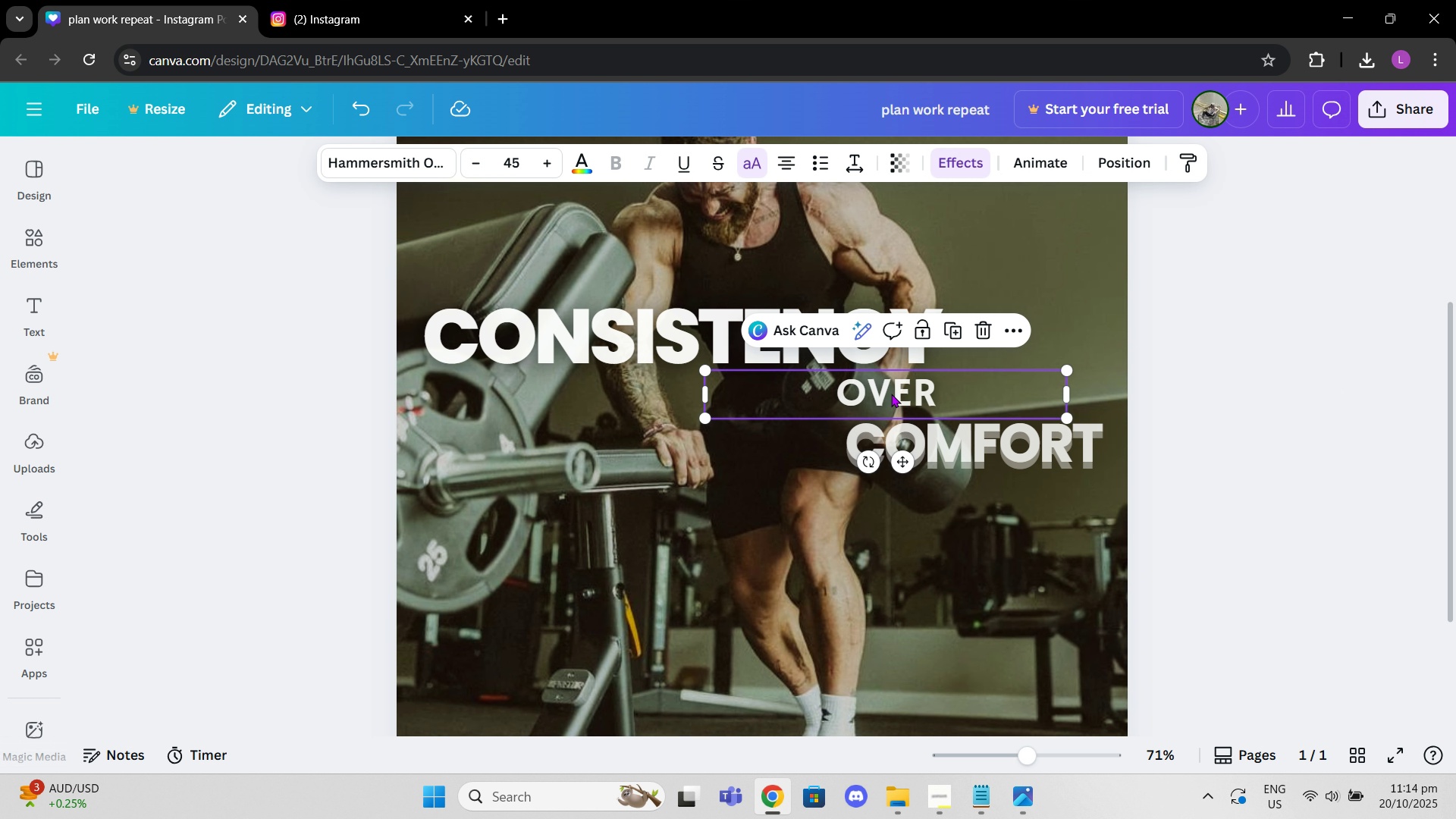 
left_click([891, 394])
 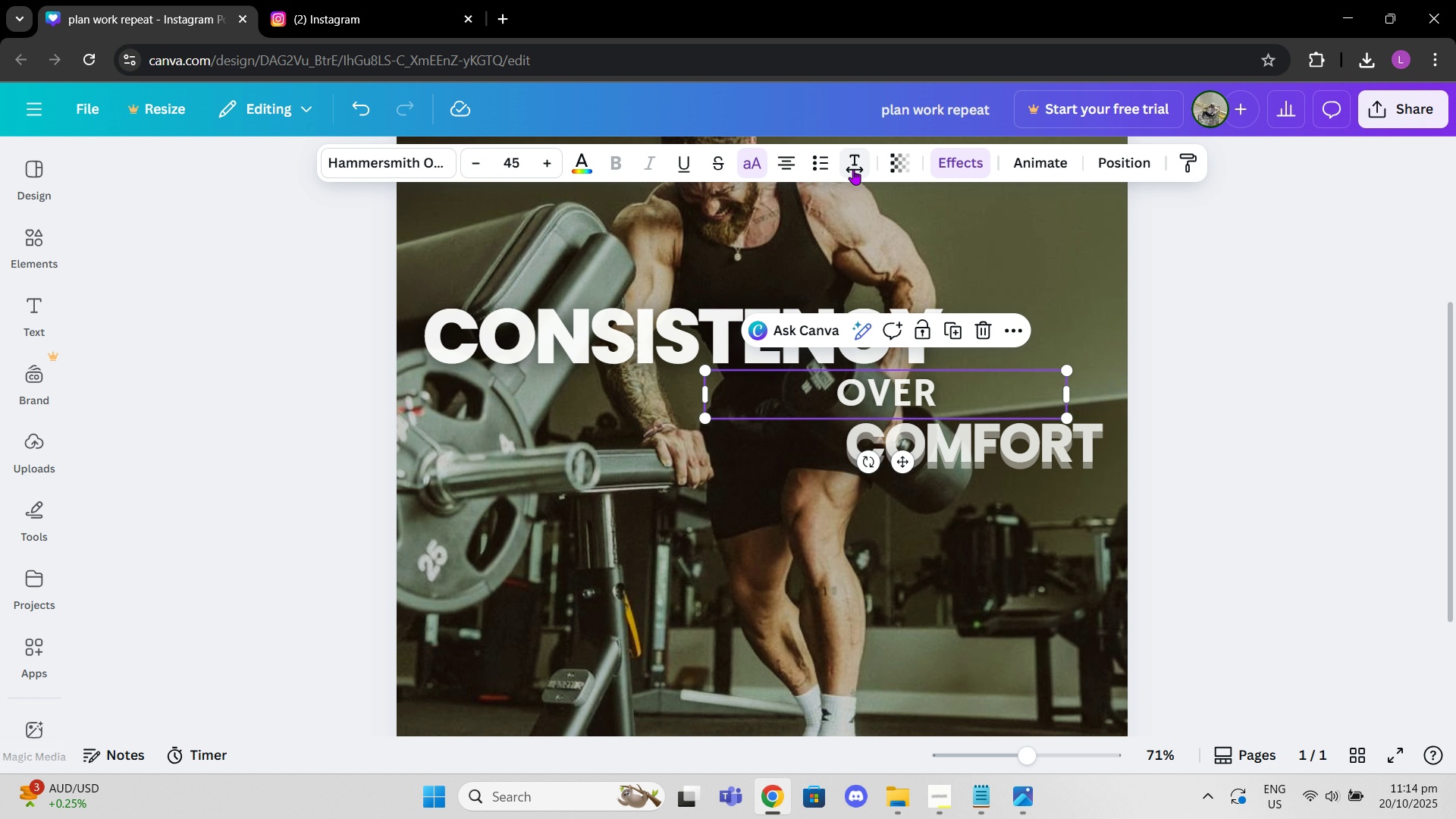 
left_click([853, 169])
 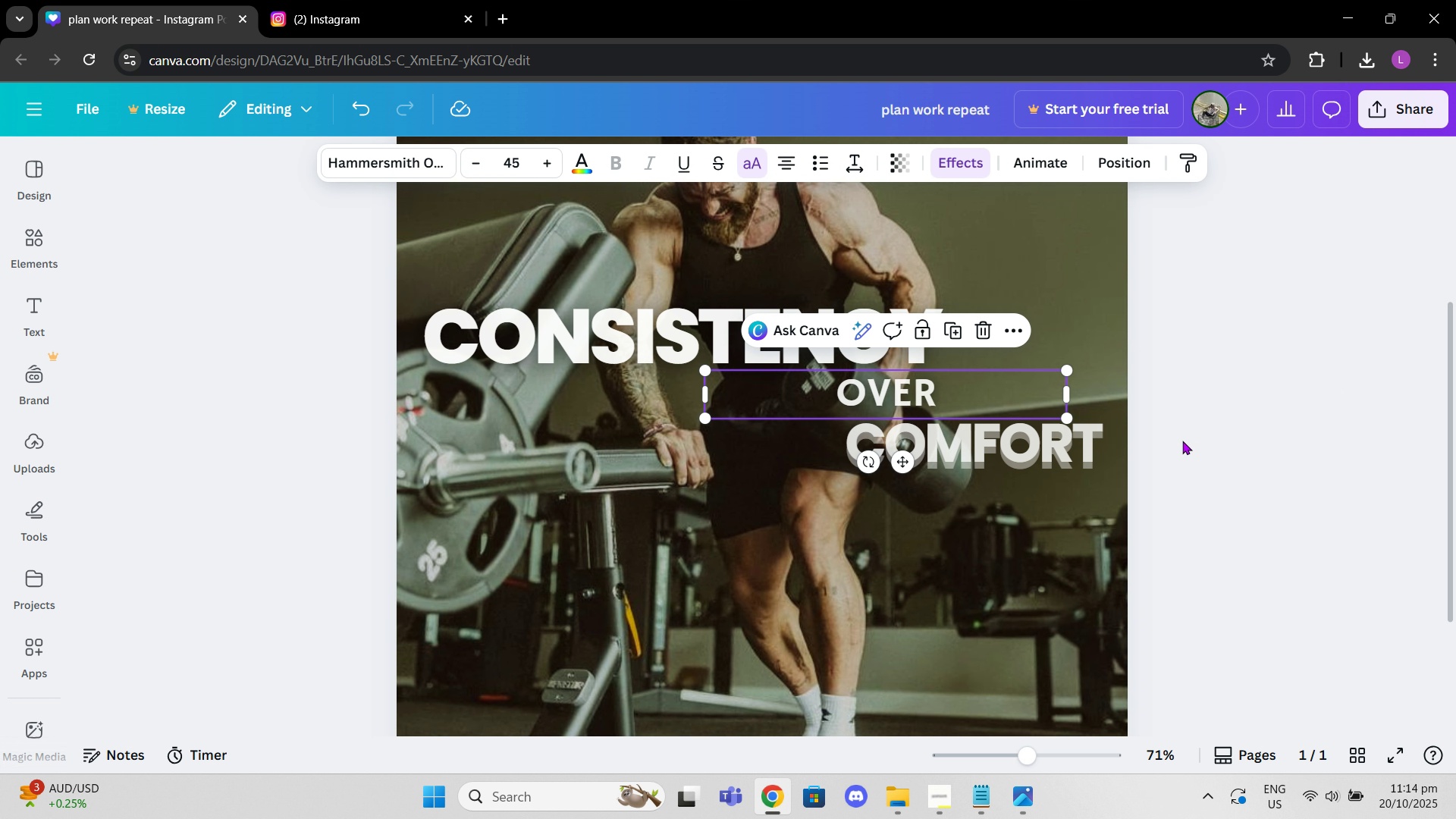 
left_click_drag(start_coordinate=[1013, 773], to_coordinate=[1005, 774])
 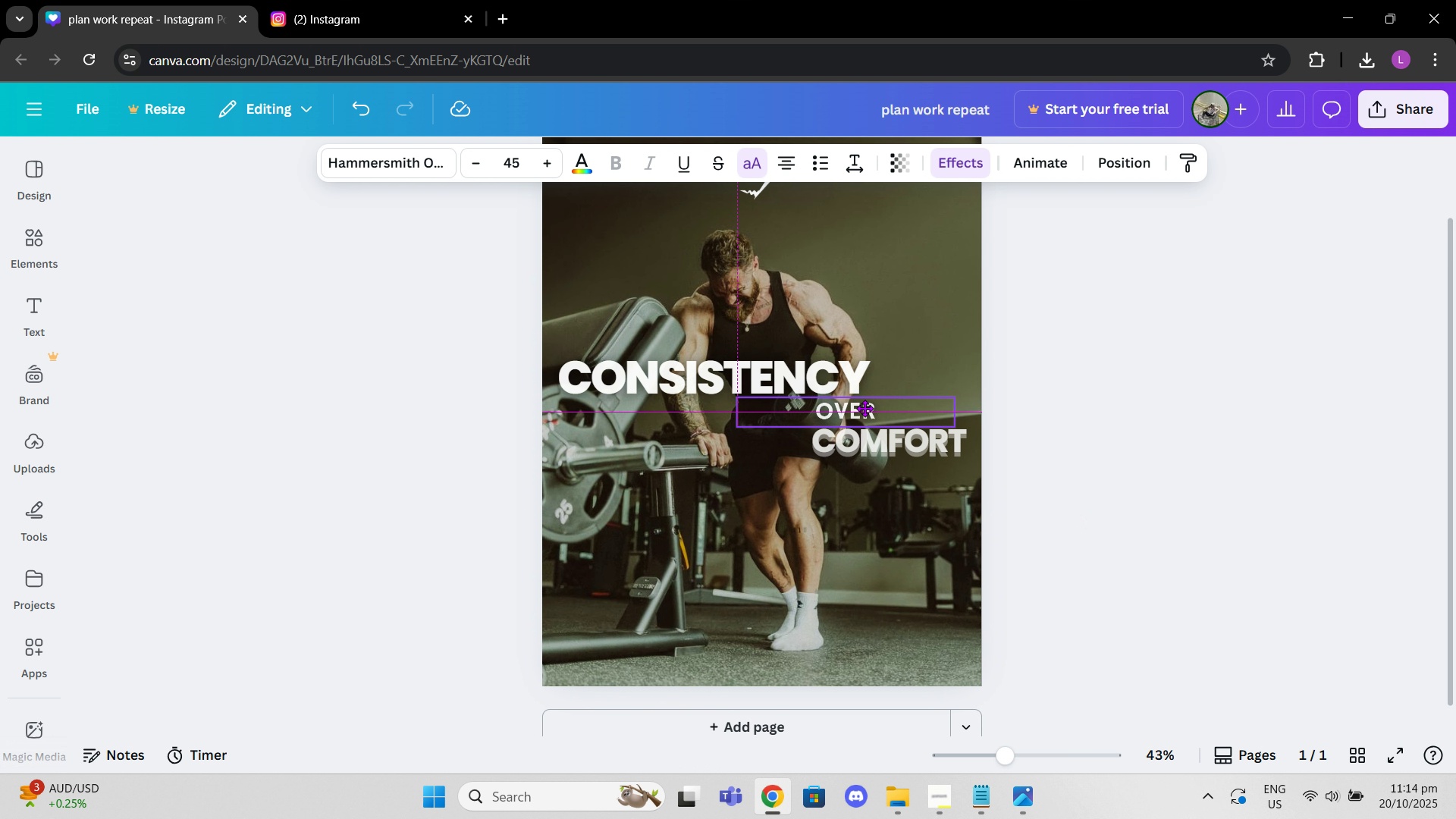 
mouse_move([878, 408])
 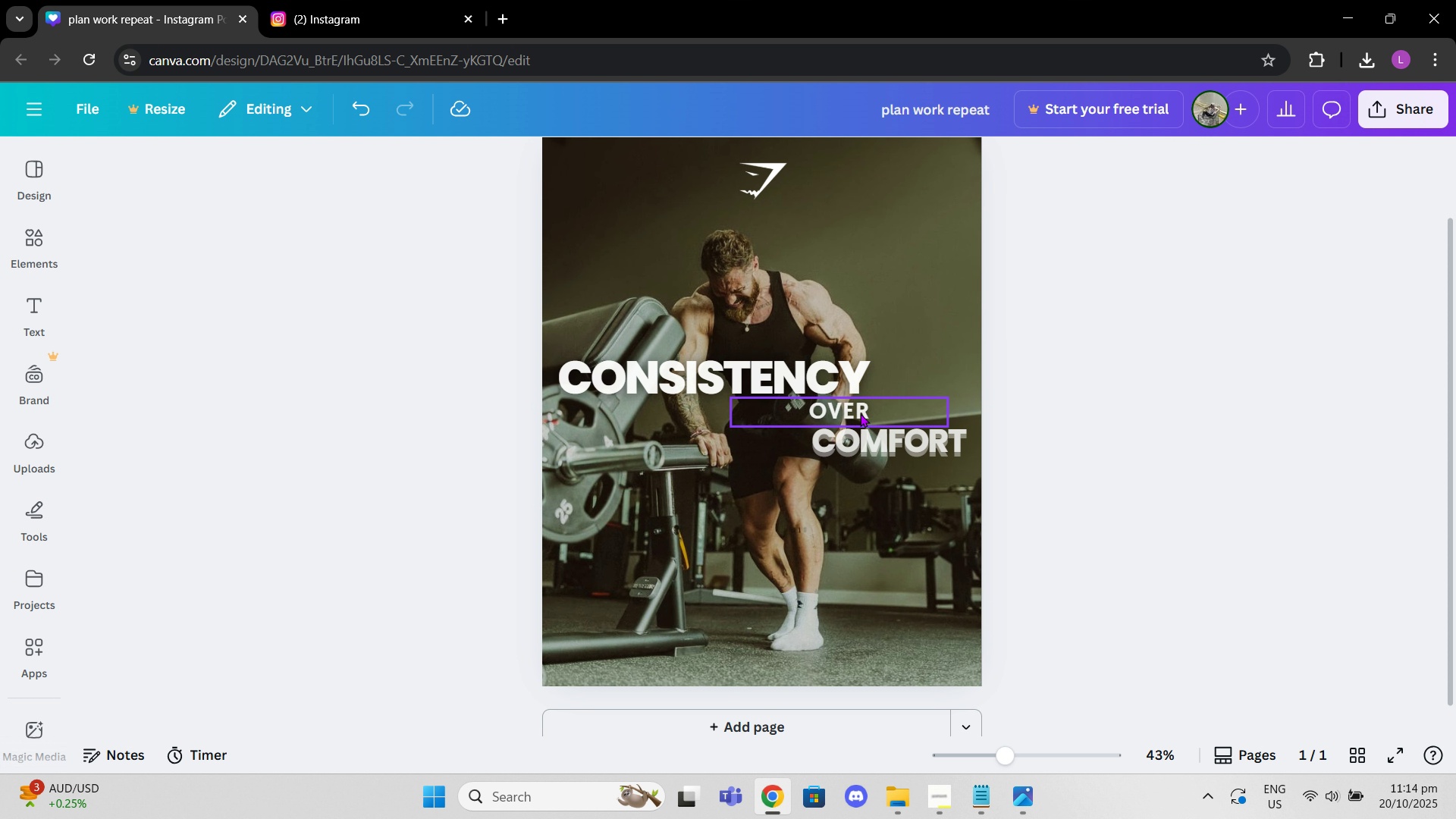 
left_click_drag(start_coordinate=[854, 410], to_coordinate=[841, 411])
 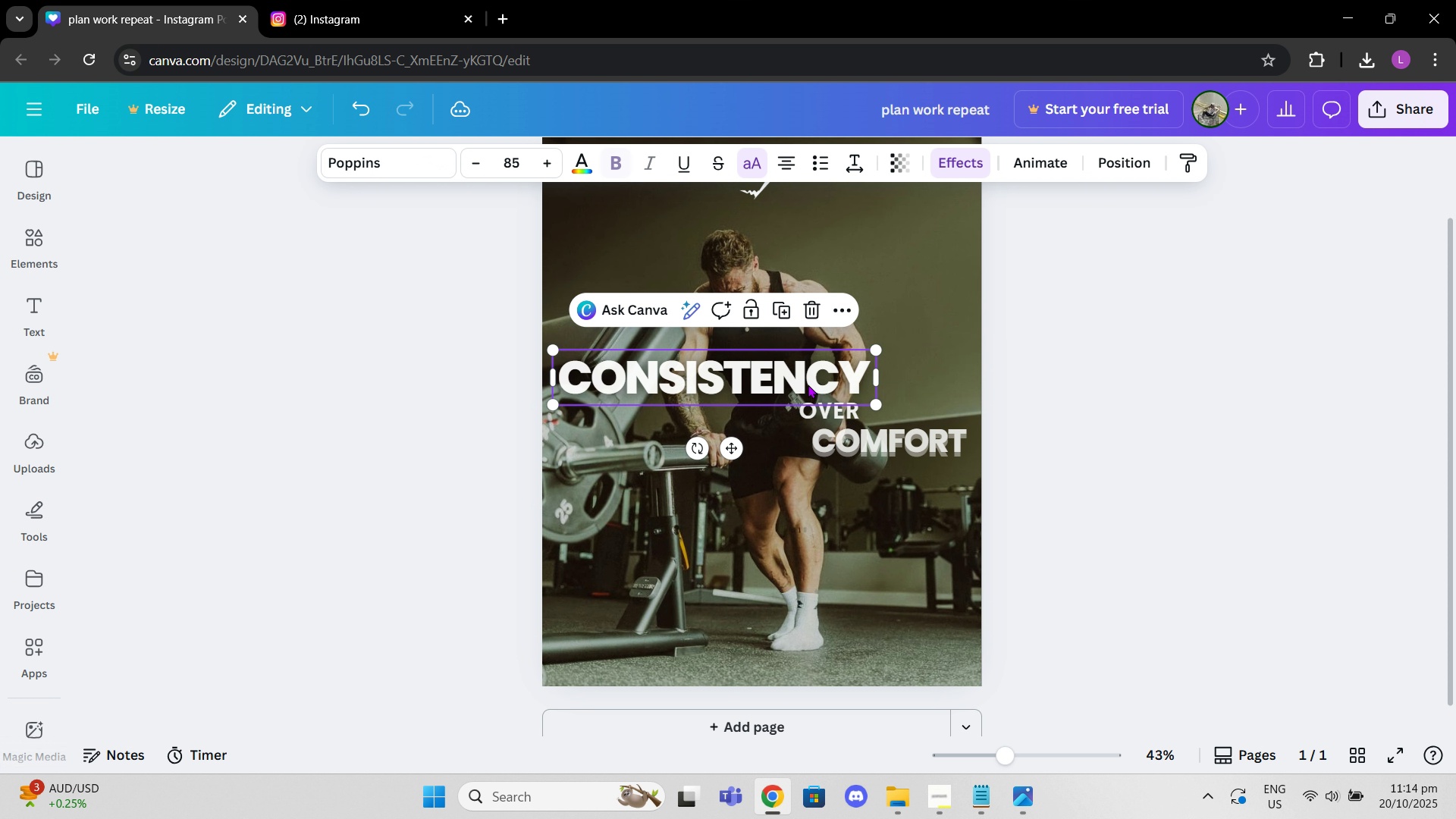 
left_click([808, 384])
 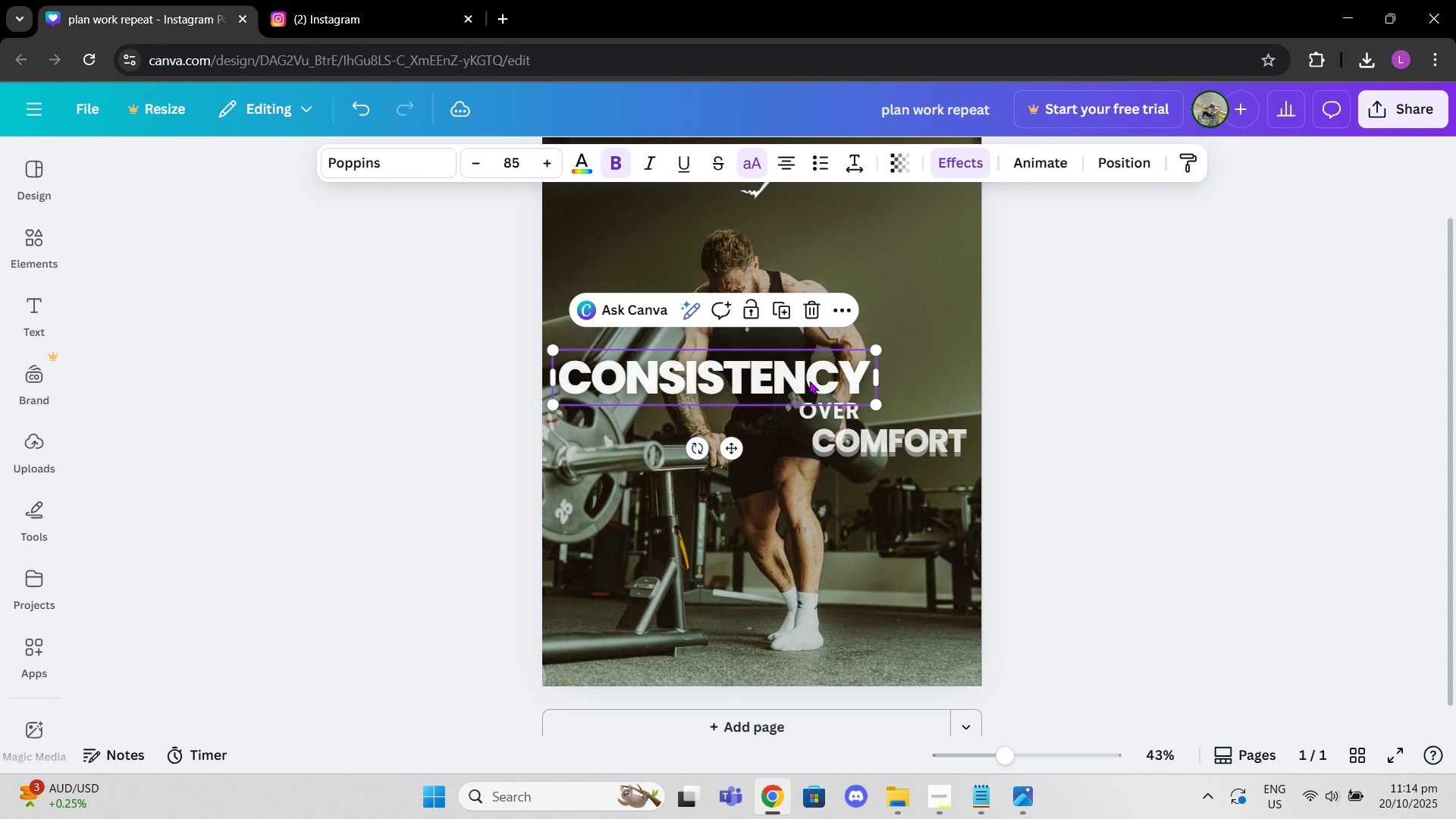 
left_click_drag(start_coordinate=[808, 381], to_coordinate=[808, 375])
 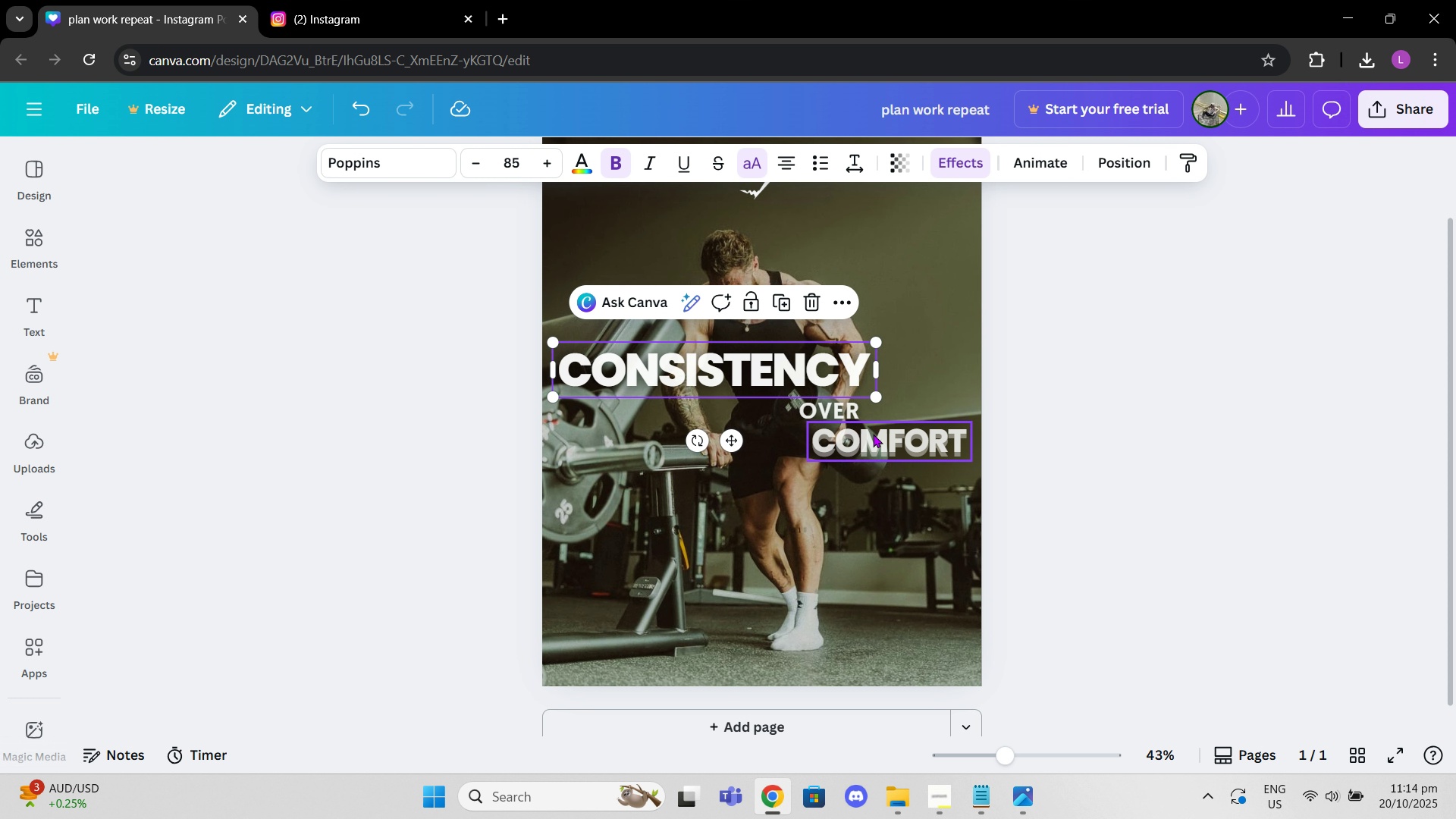 
left_click_drag(start_coordinate=[873, 434], to_coordinate=[860, 434])
 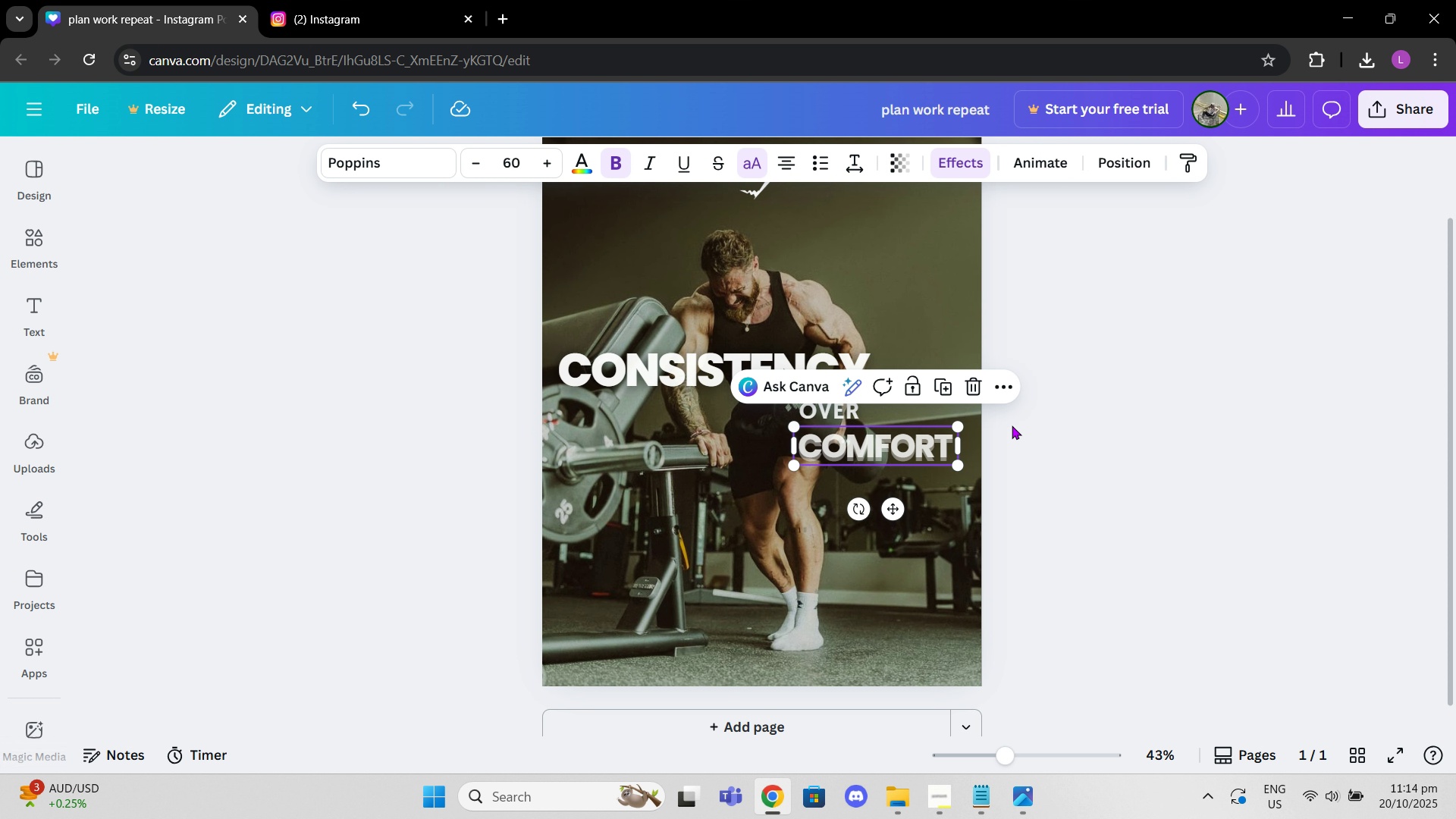 
left_click([1012, 425])
 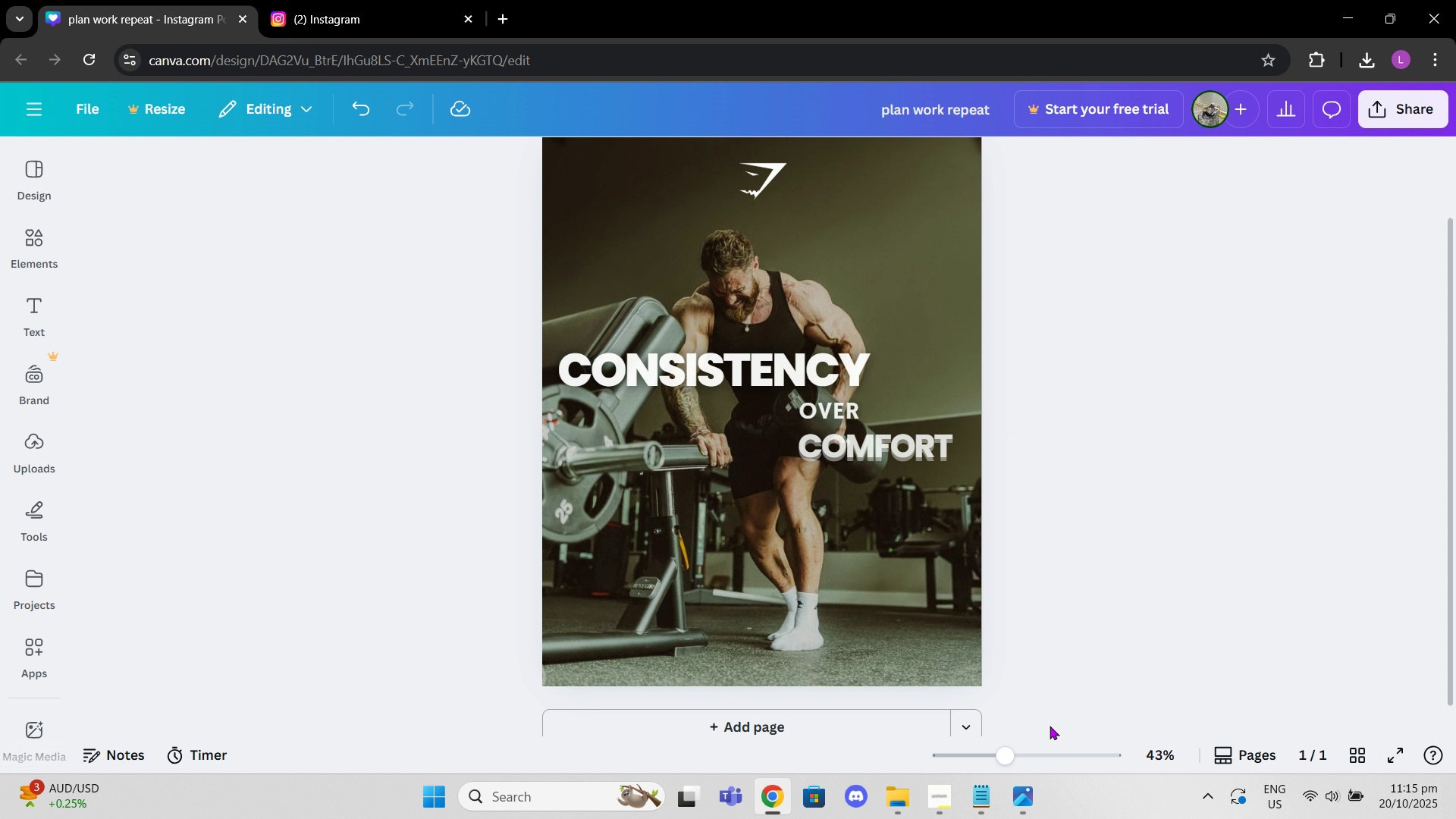 
left_click_drag(start_coordinate=[990, 749], to_coordinate=[1015, 736])
 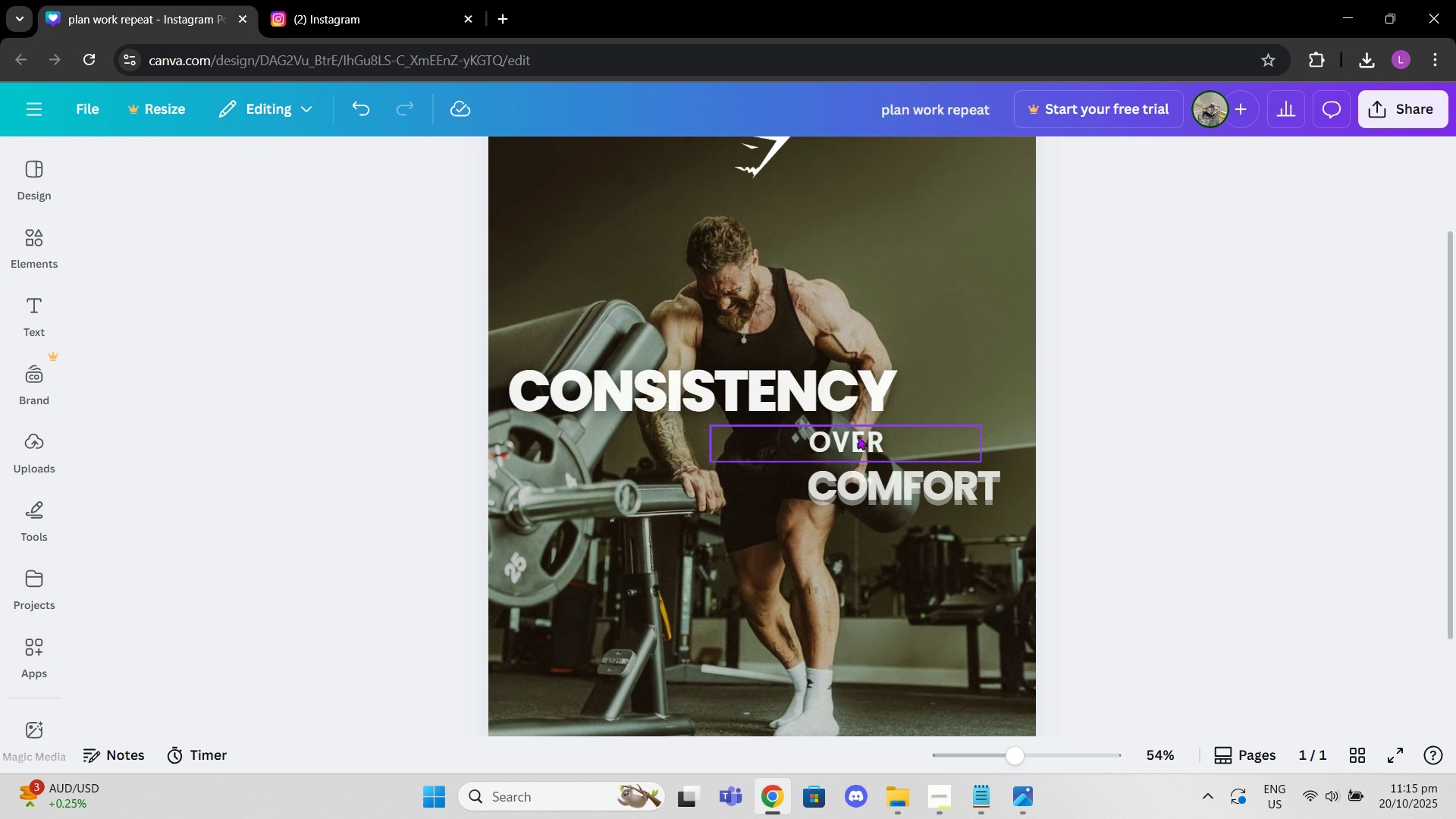 
left_click([858, 436])
 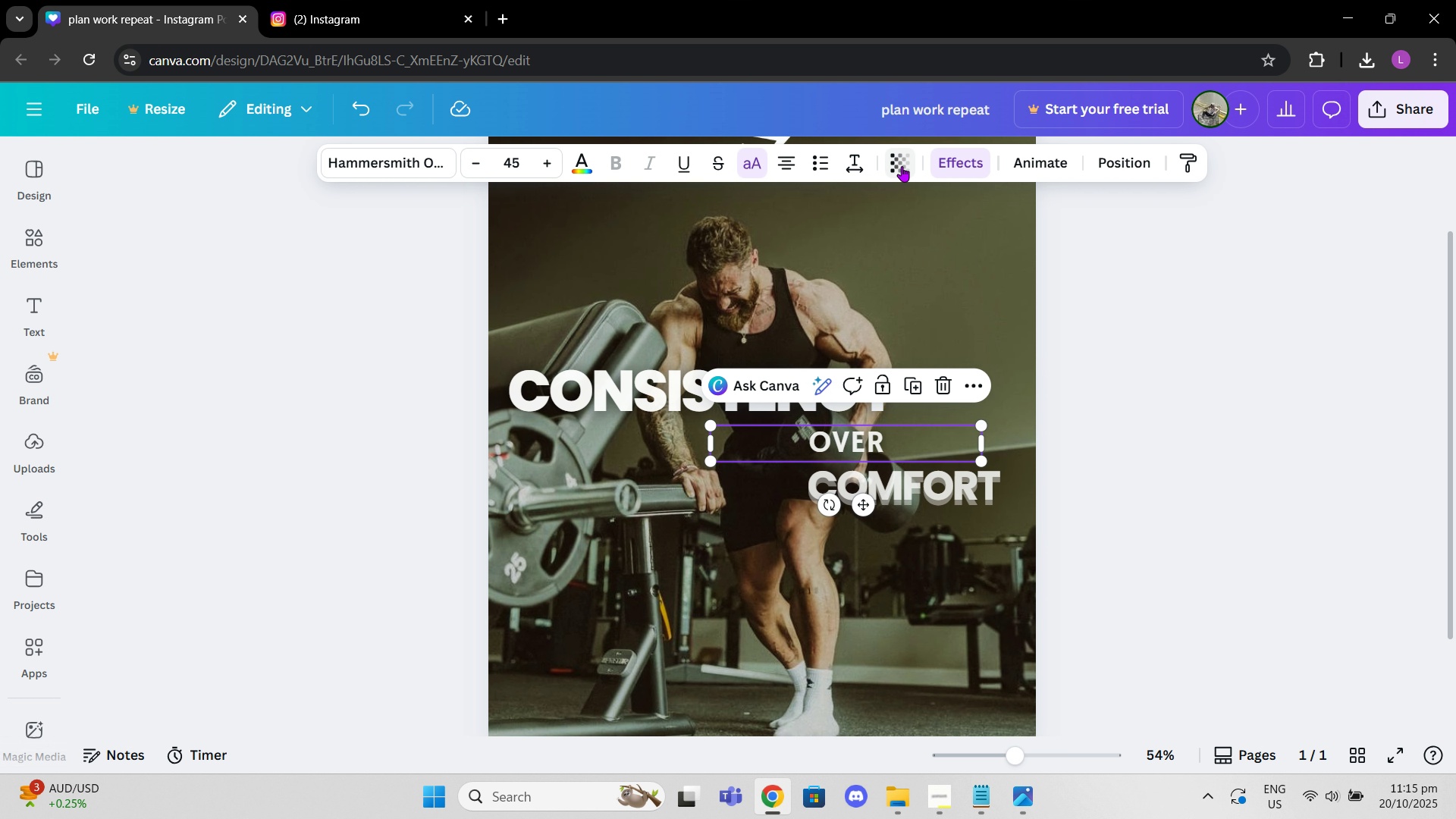 
left_click([902, 166])
 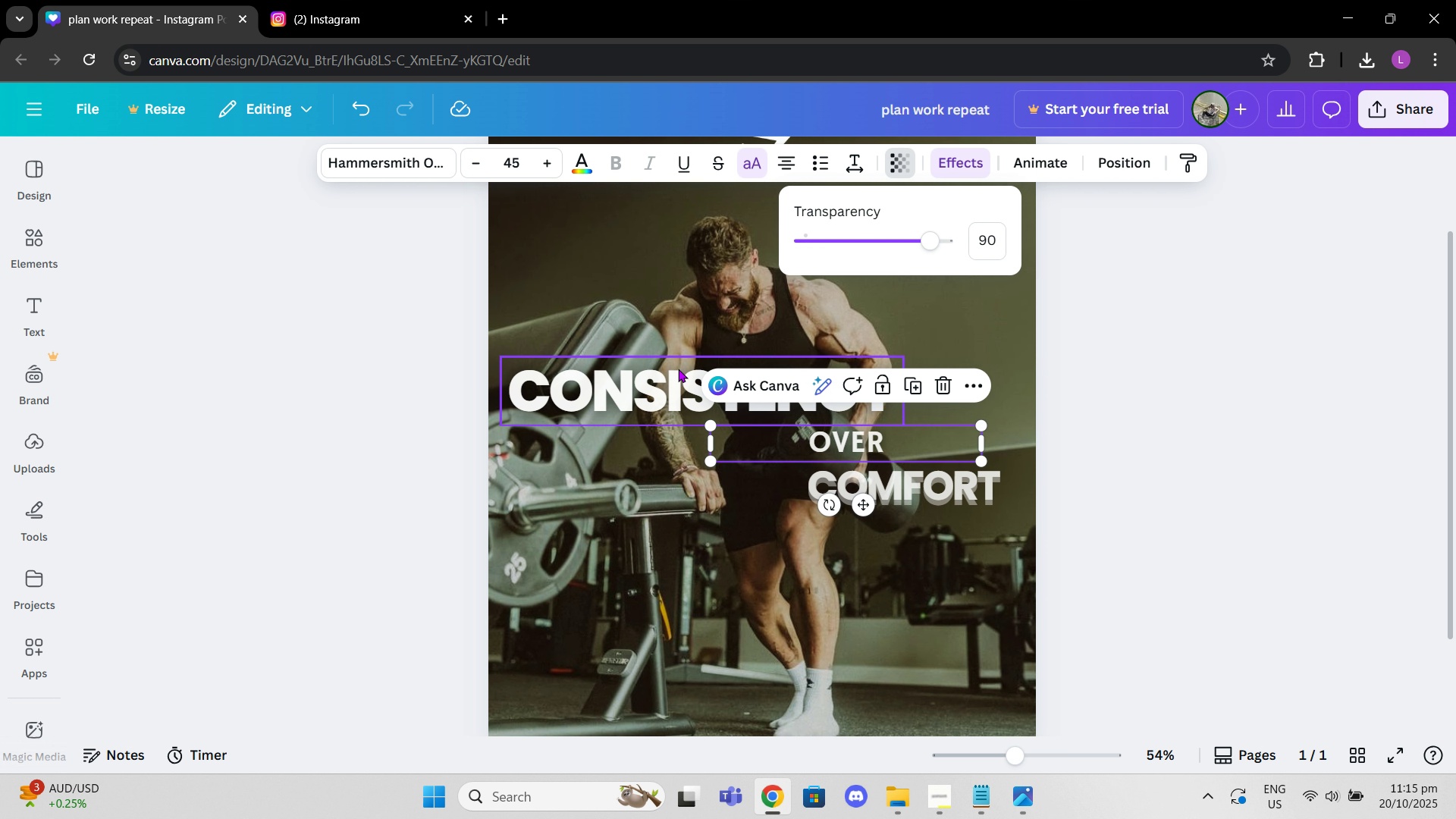 
left_click([665, 372])
 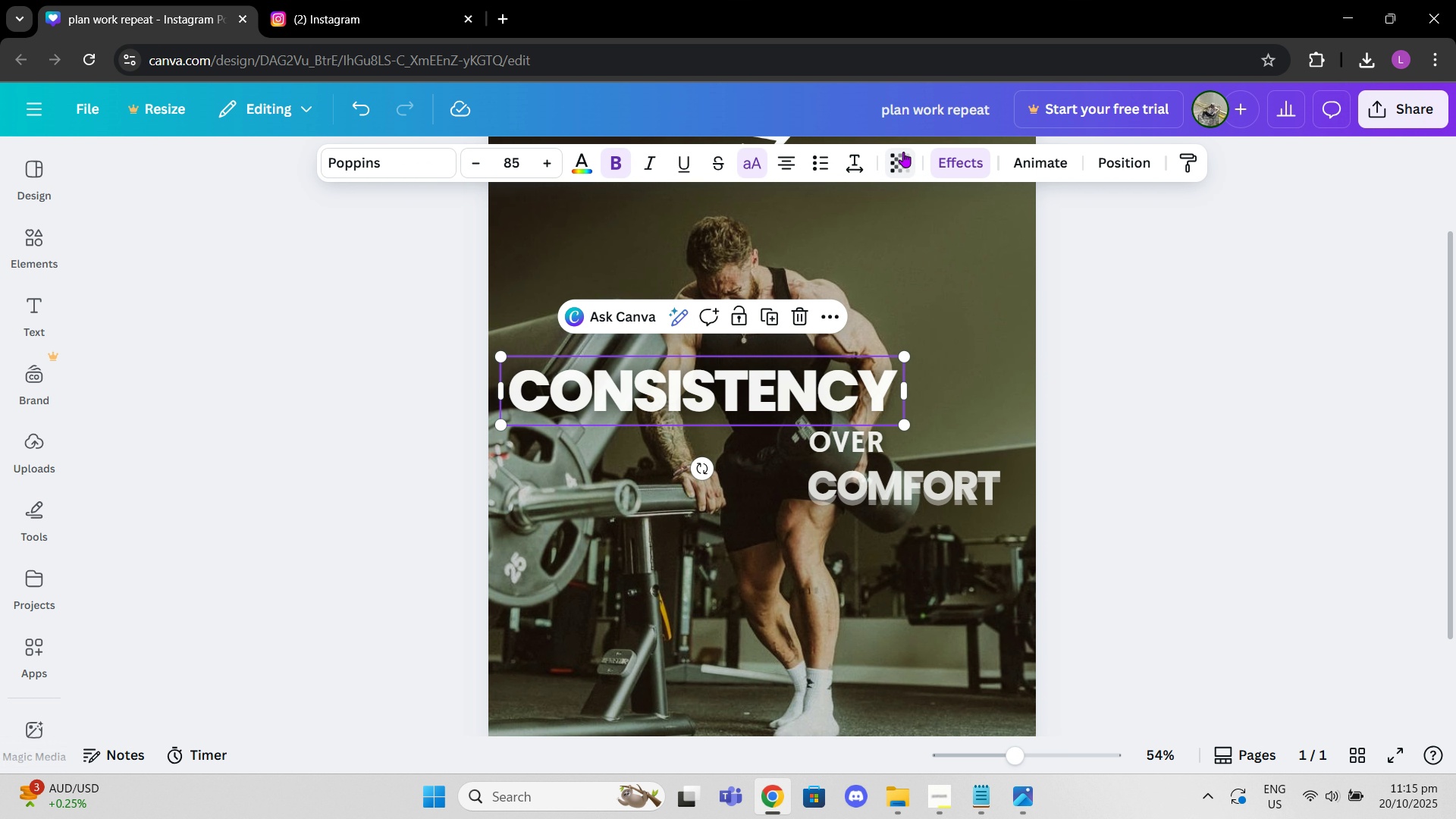 
left_click([903, 152])
 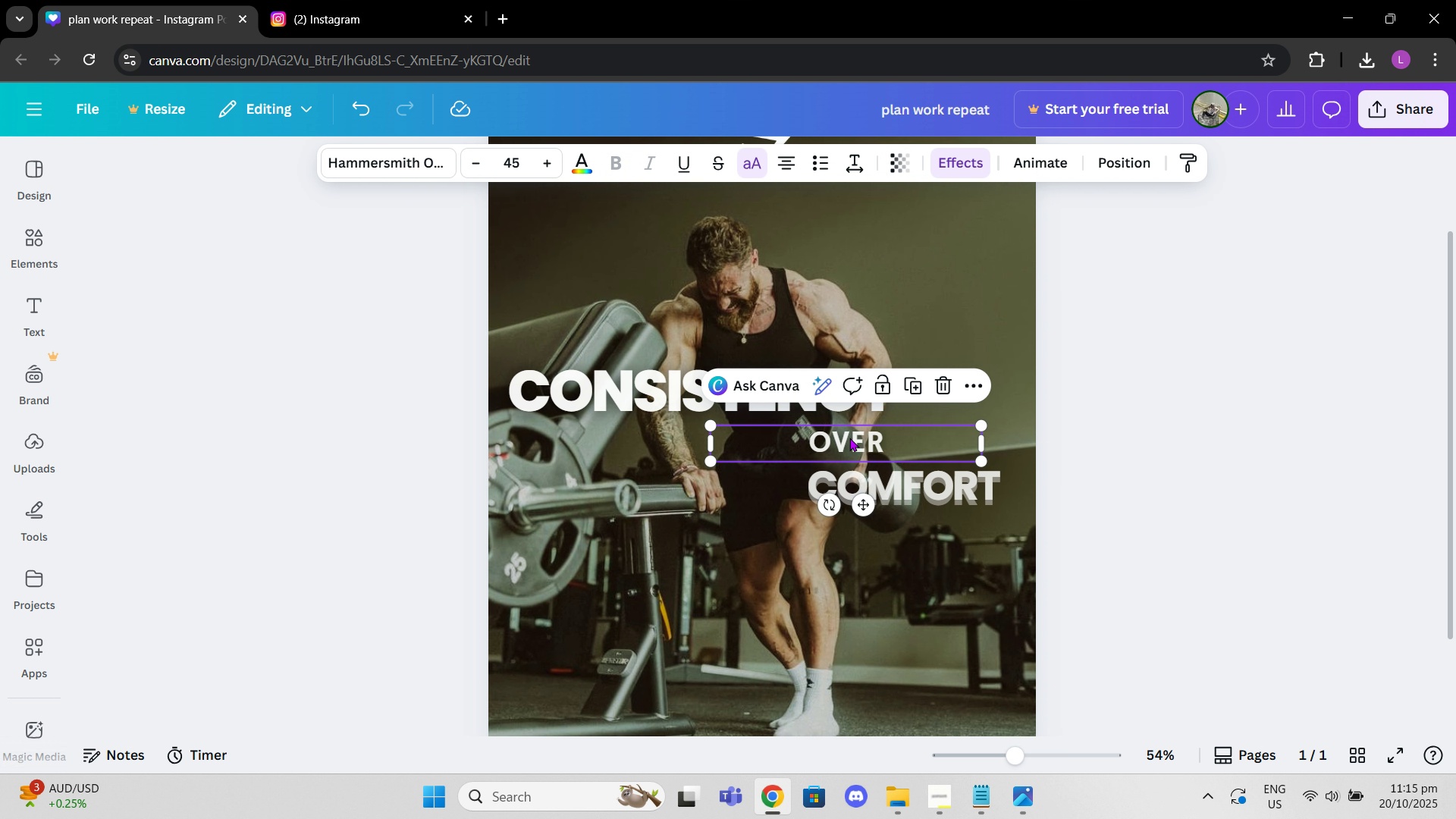 
double_click([900, 496])
 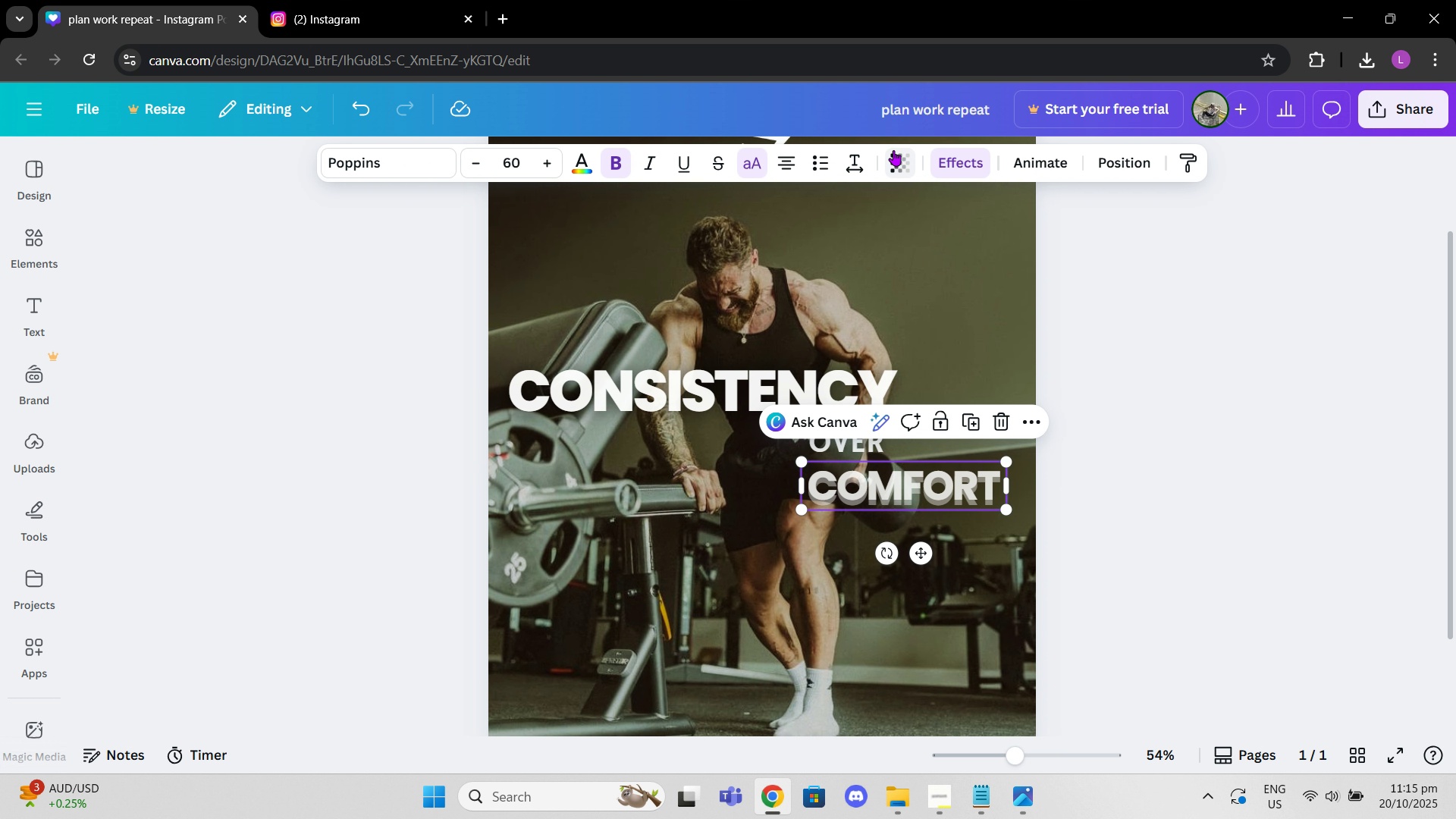 
left_click([893, 150])
 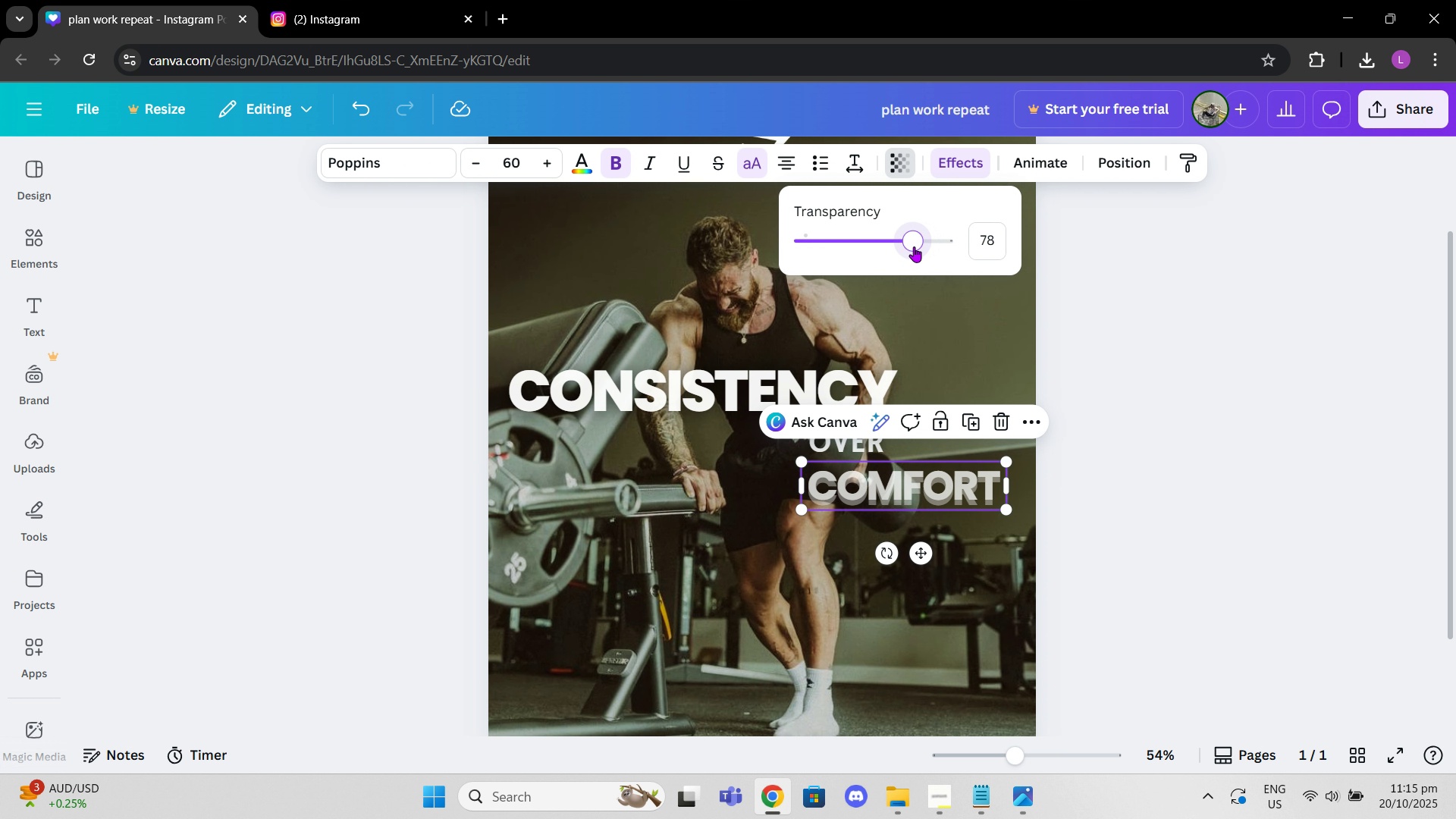 
left_click_drag(start_coordinate=[914, 246], to_coordinate=[917, 240])
 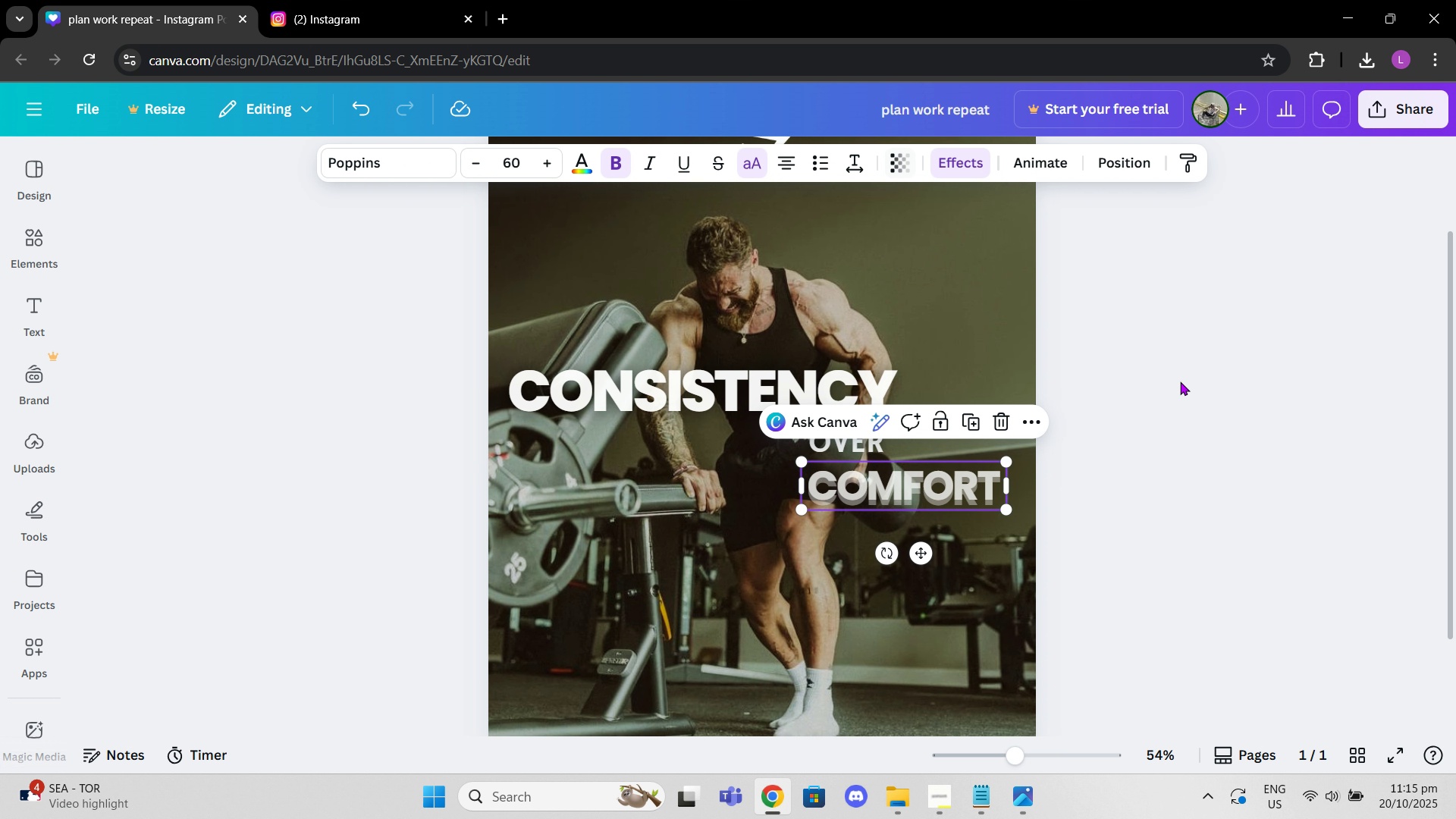 
left_click([1180, 381])
 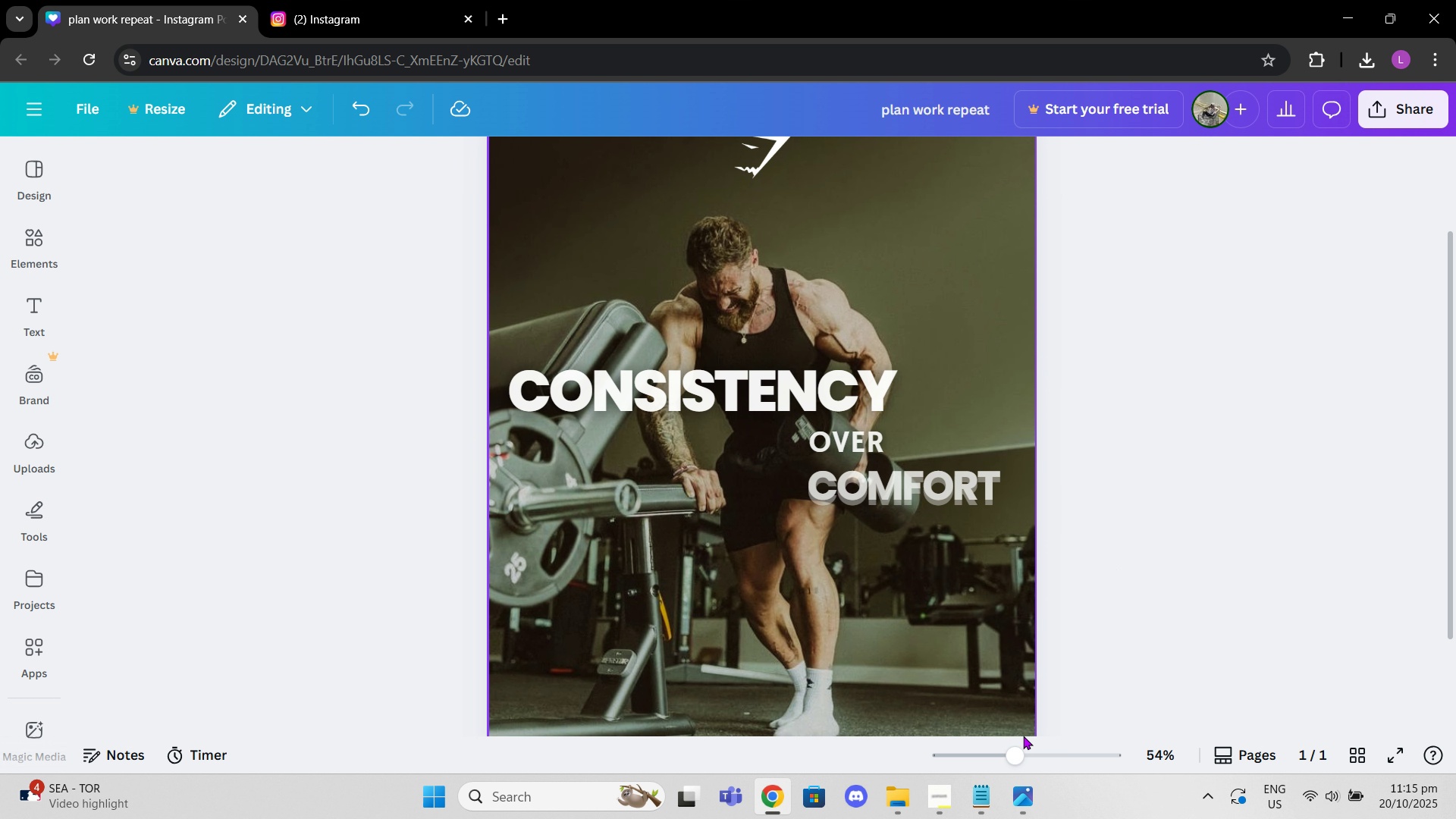 
left_click_drag(start_coordinate=[1016, 752], to_coordinate=[1001, 733])
 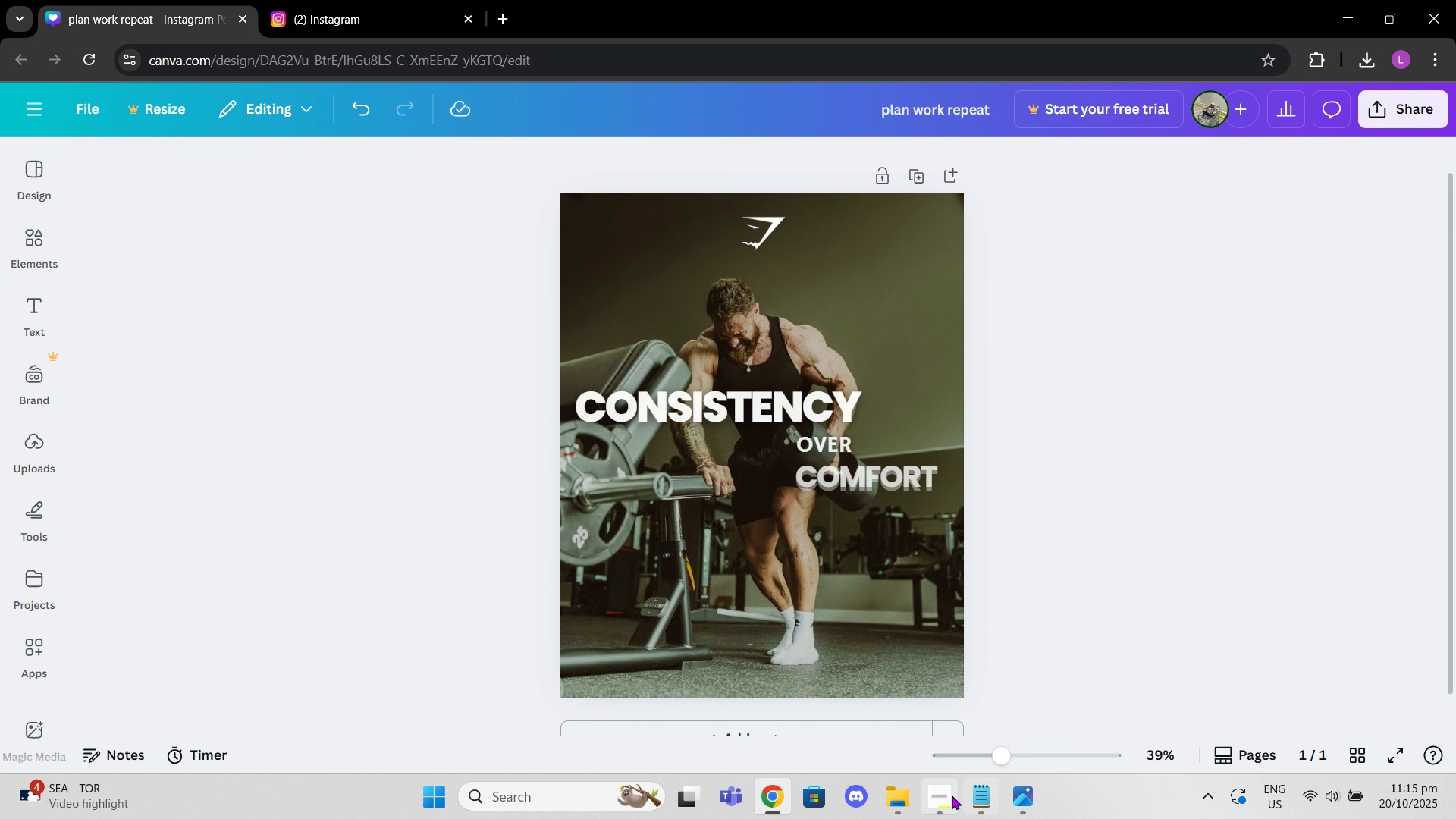 
left_click([949, 795])
 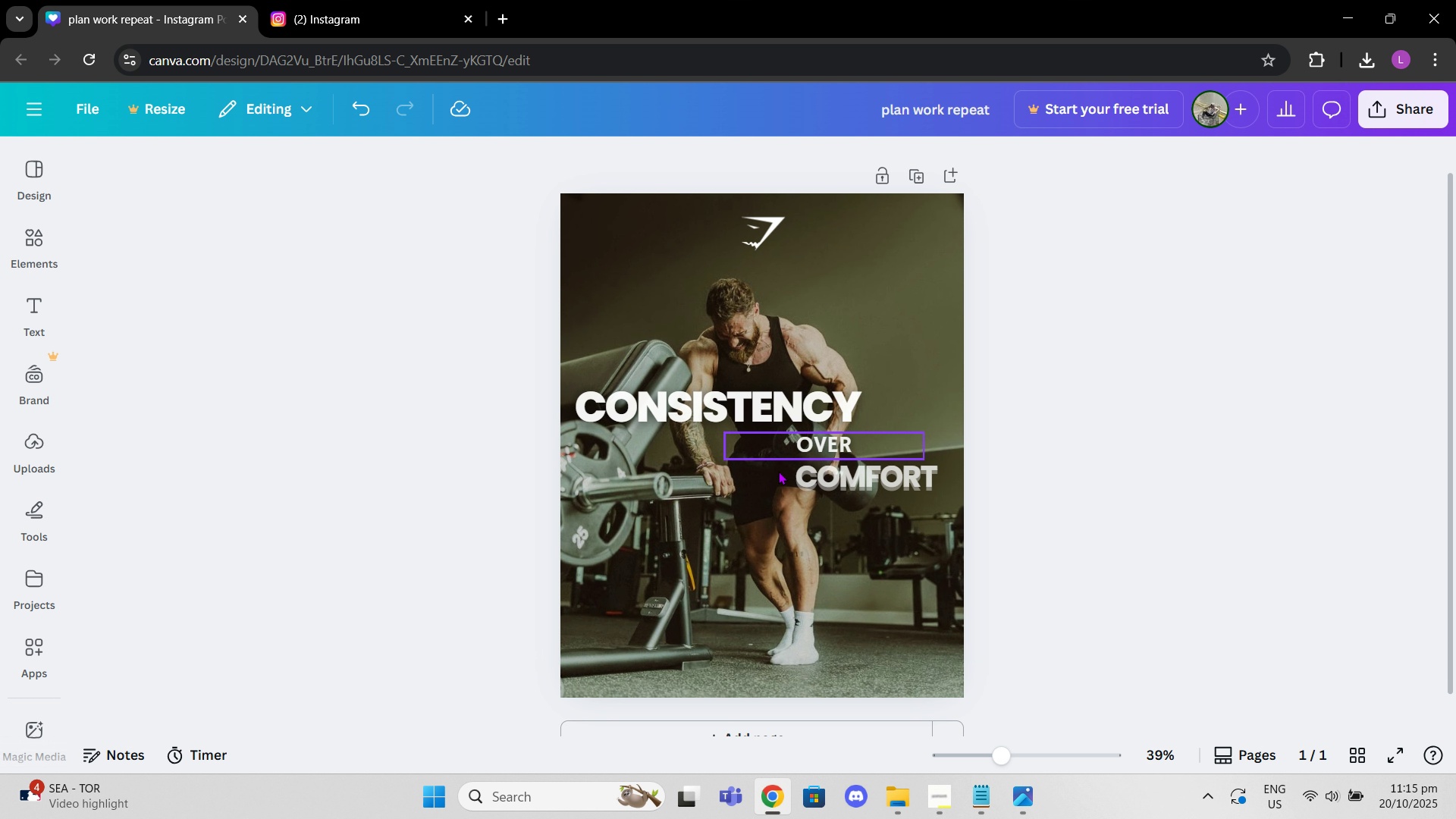 
left_click_drag(start_coordinate=[996, 795], to_coordinate=[991, 811])
 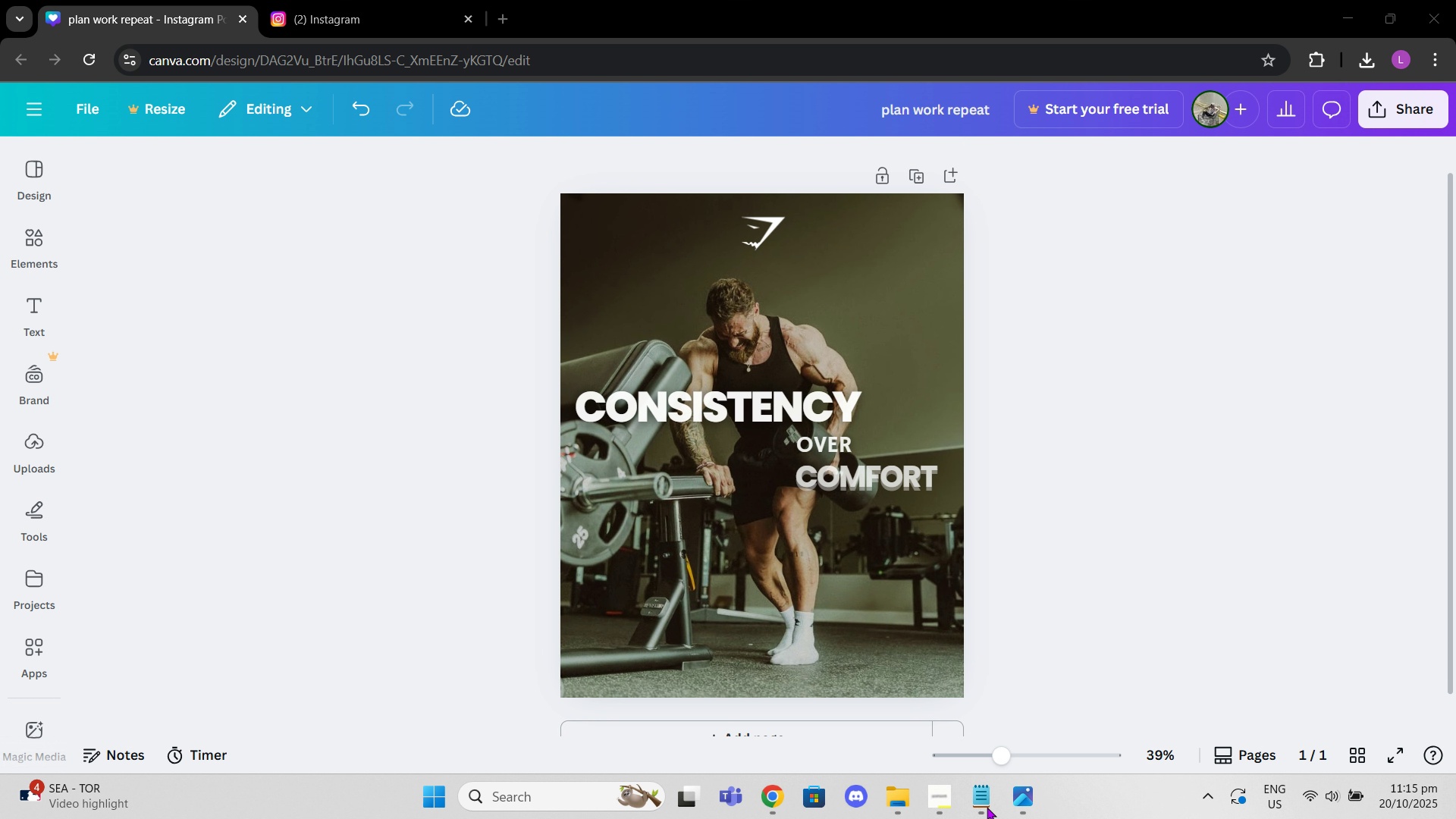 
left_click([987, 807])
 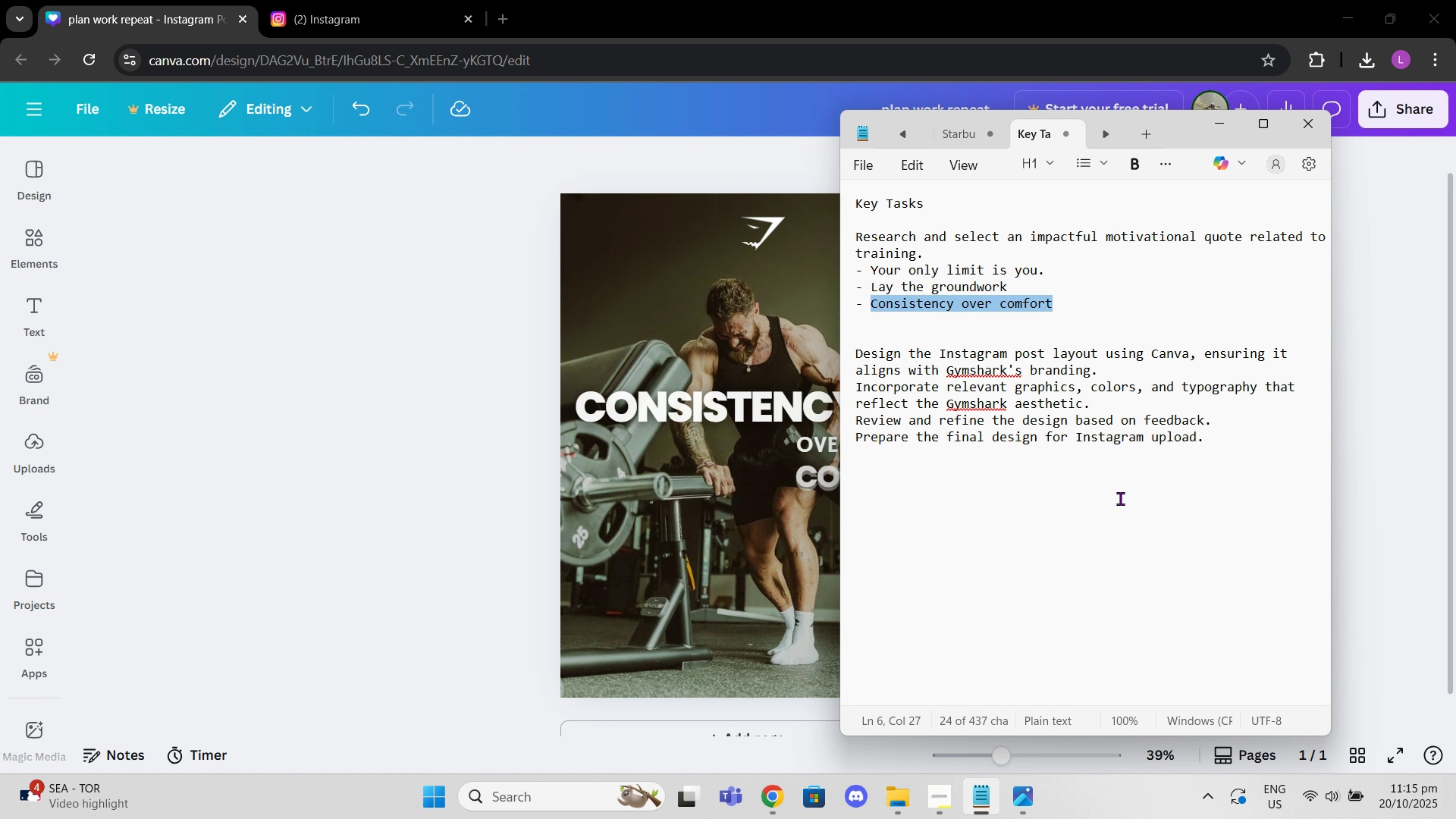 
left_click([1120, 498])
 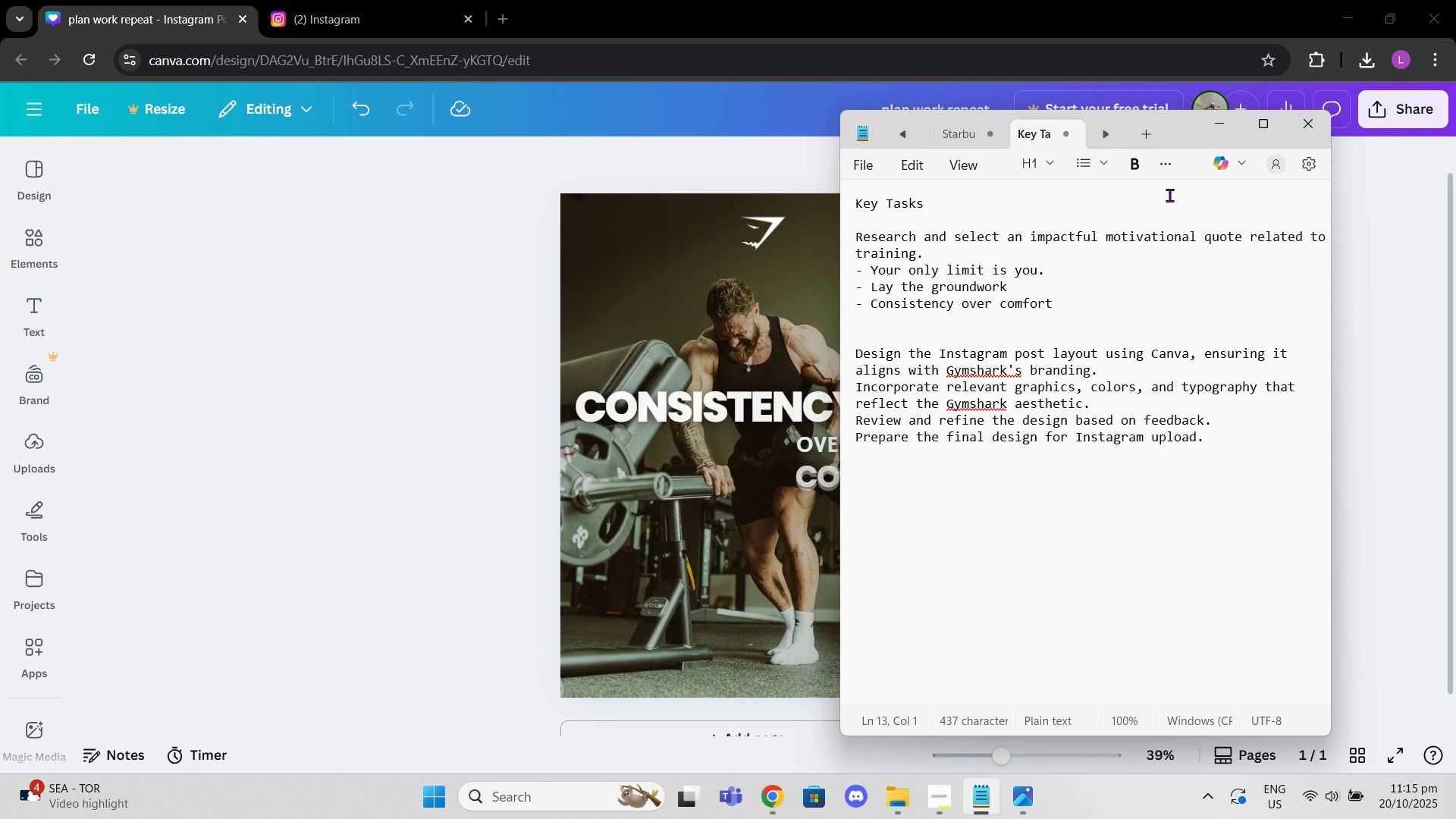 
left_click_drag(start_coordinate=[1175, 124], to_coordinate=[1279, 139])
 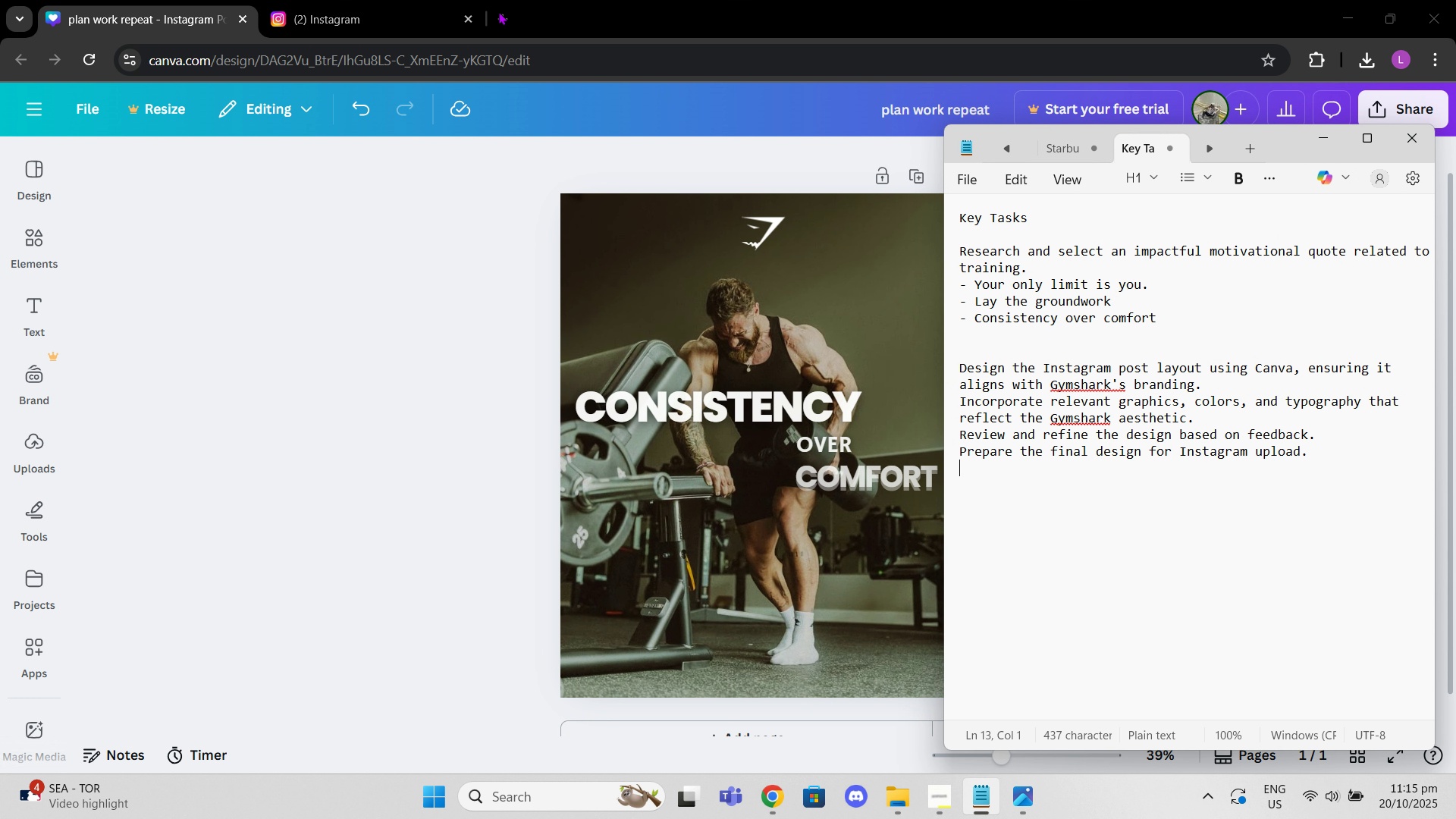 
left_click([399, 0])
 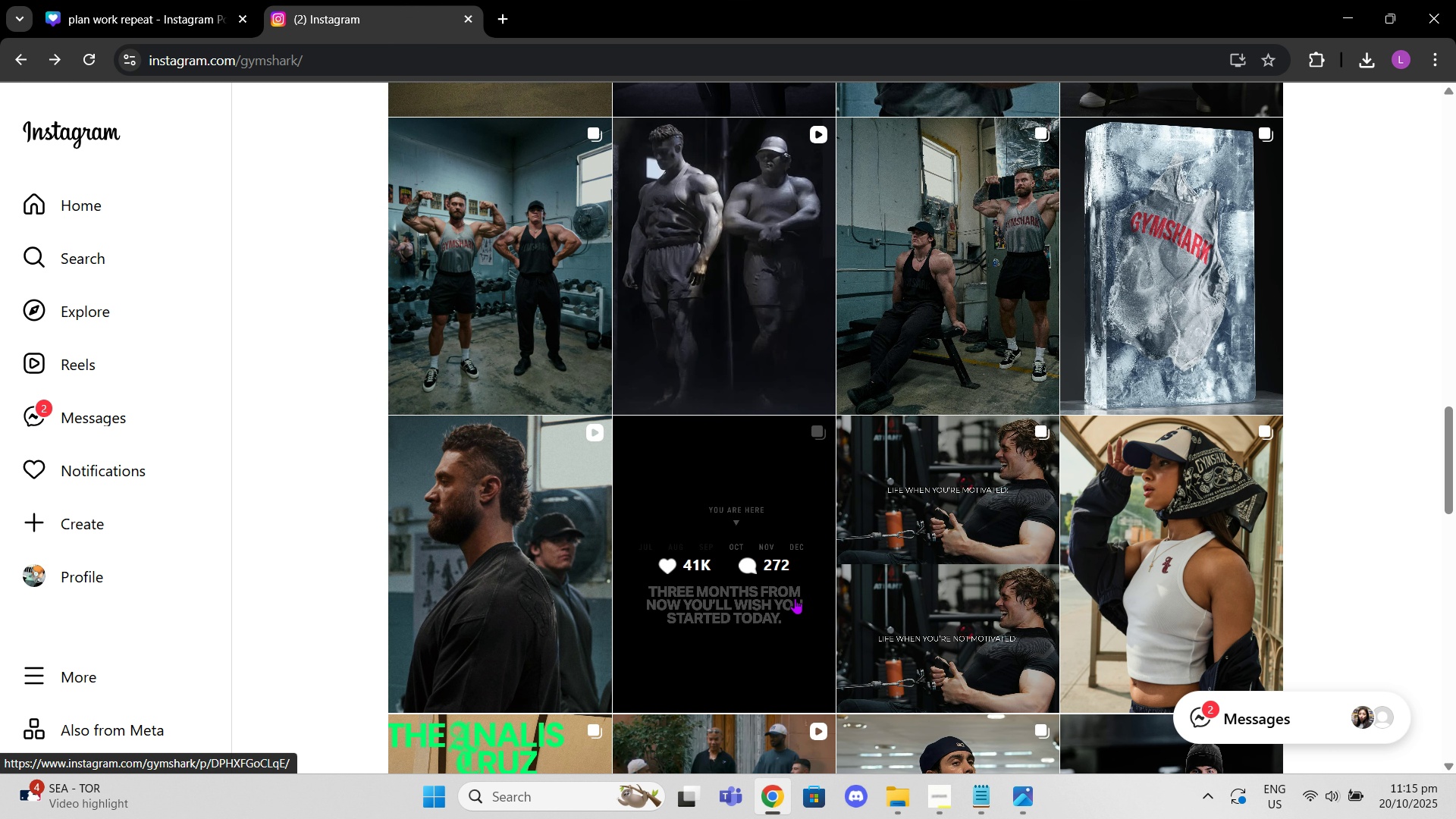 
left_click([789, 639])
 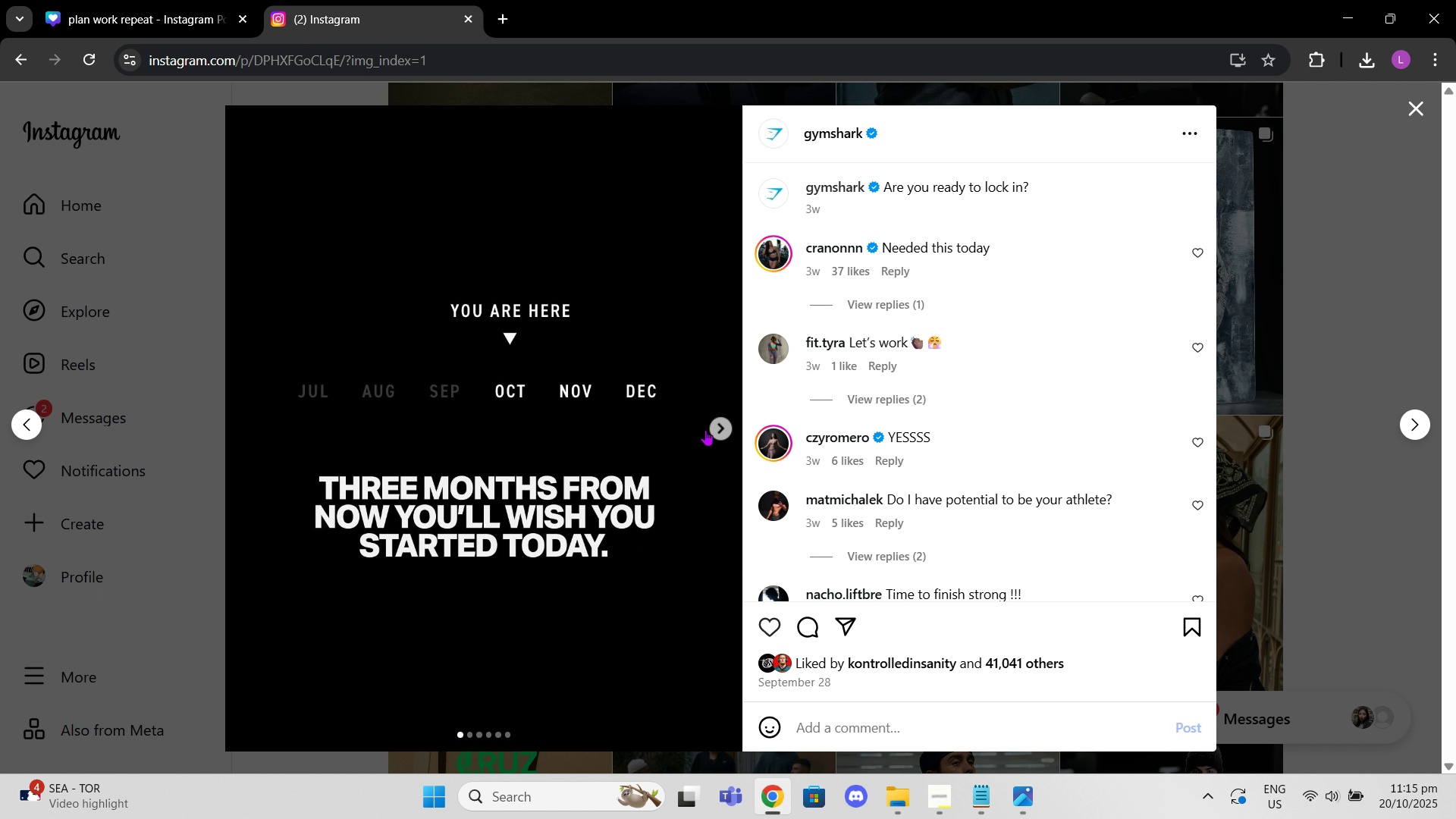 
double_click([710, 428])
 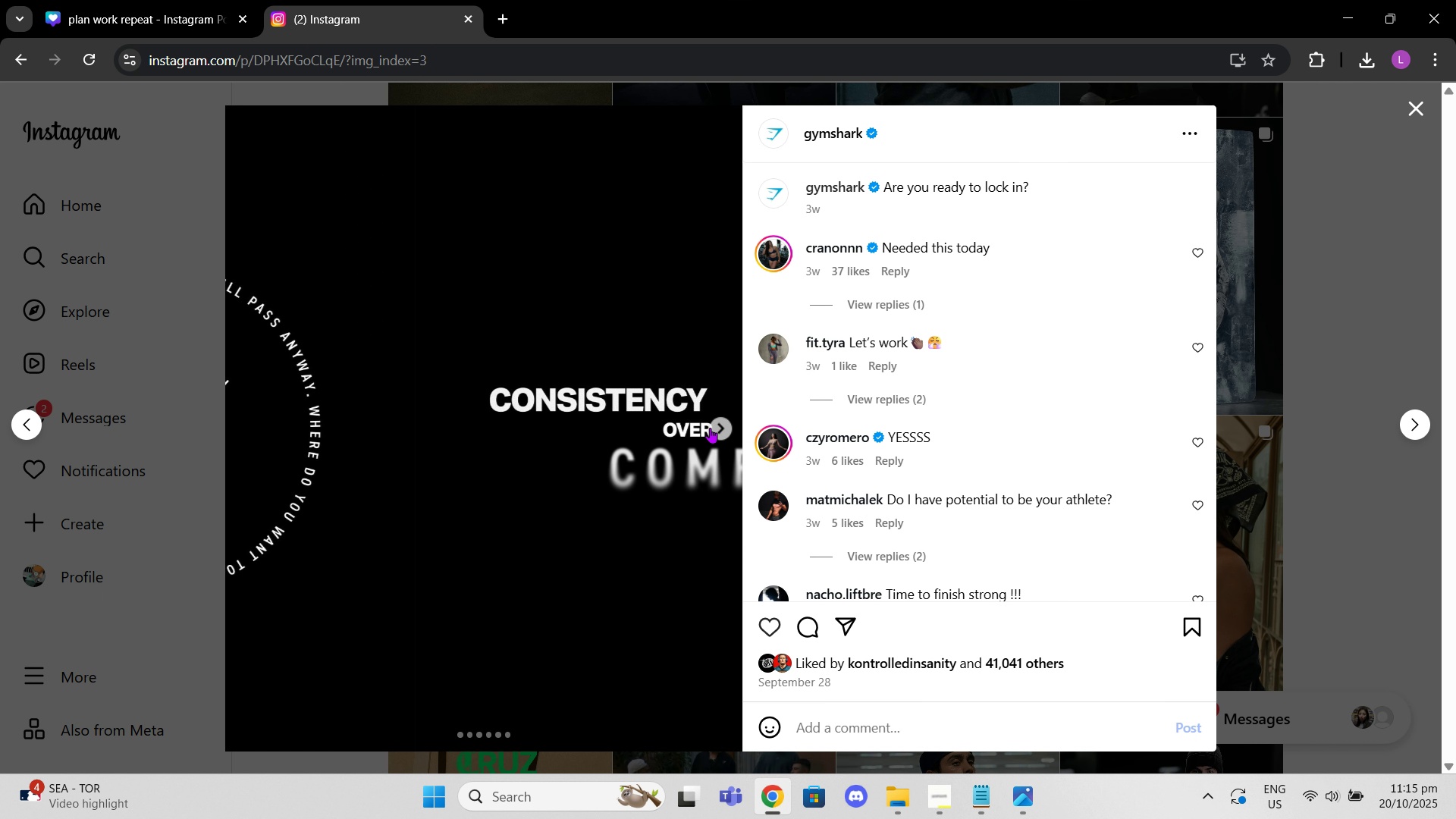 
triple_click([710, 428])
 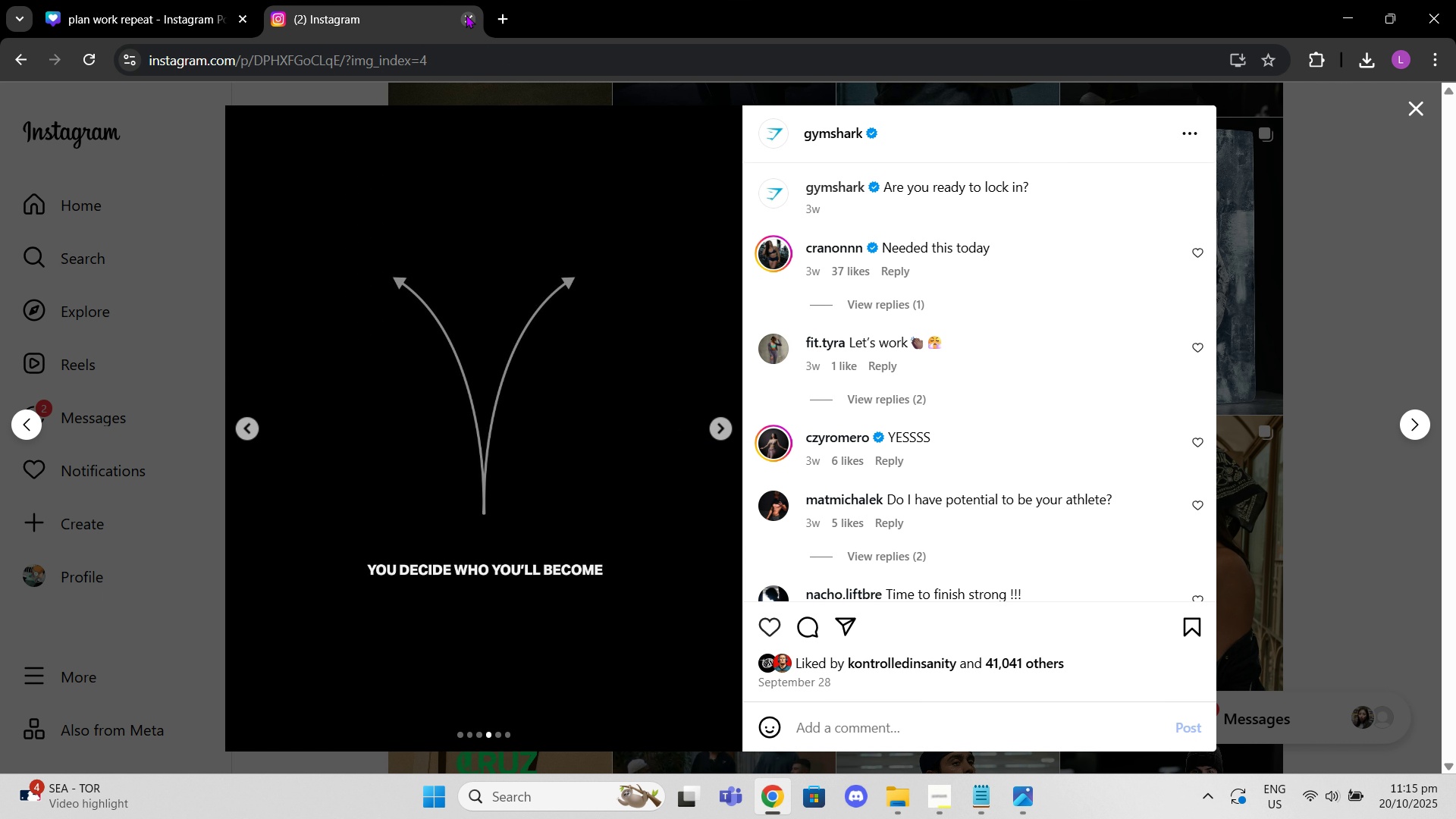 
left_click([466, 14])
 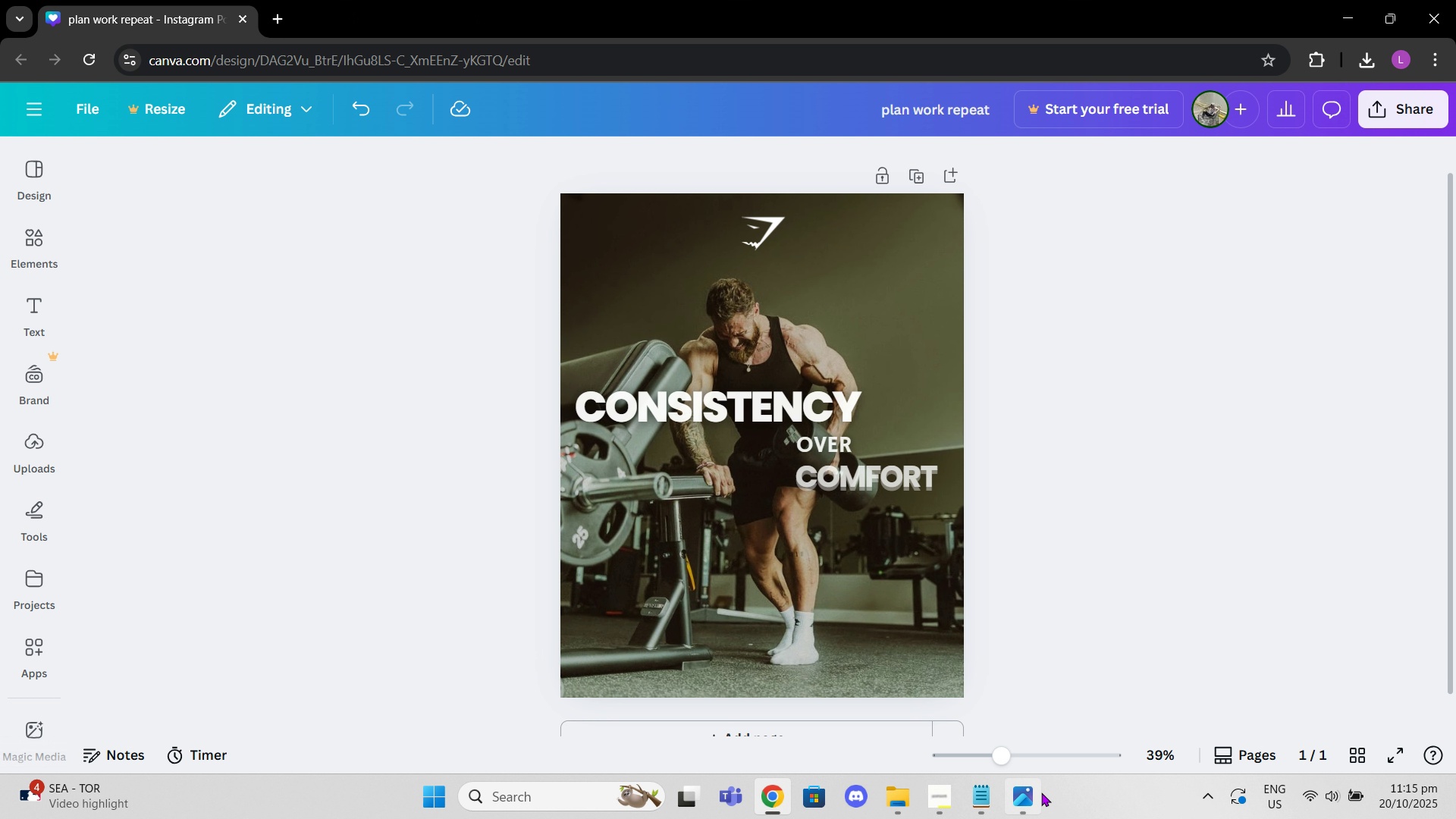 
left_click([1022, 811])
 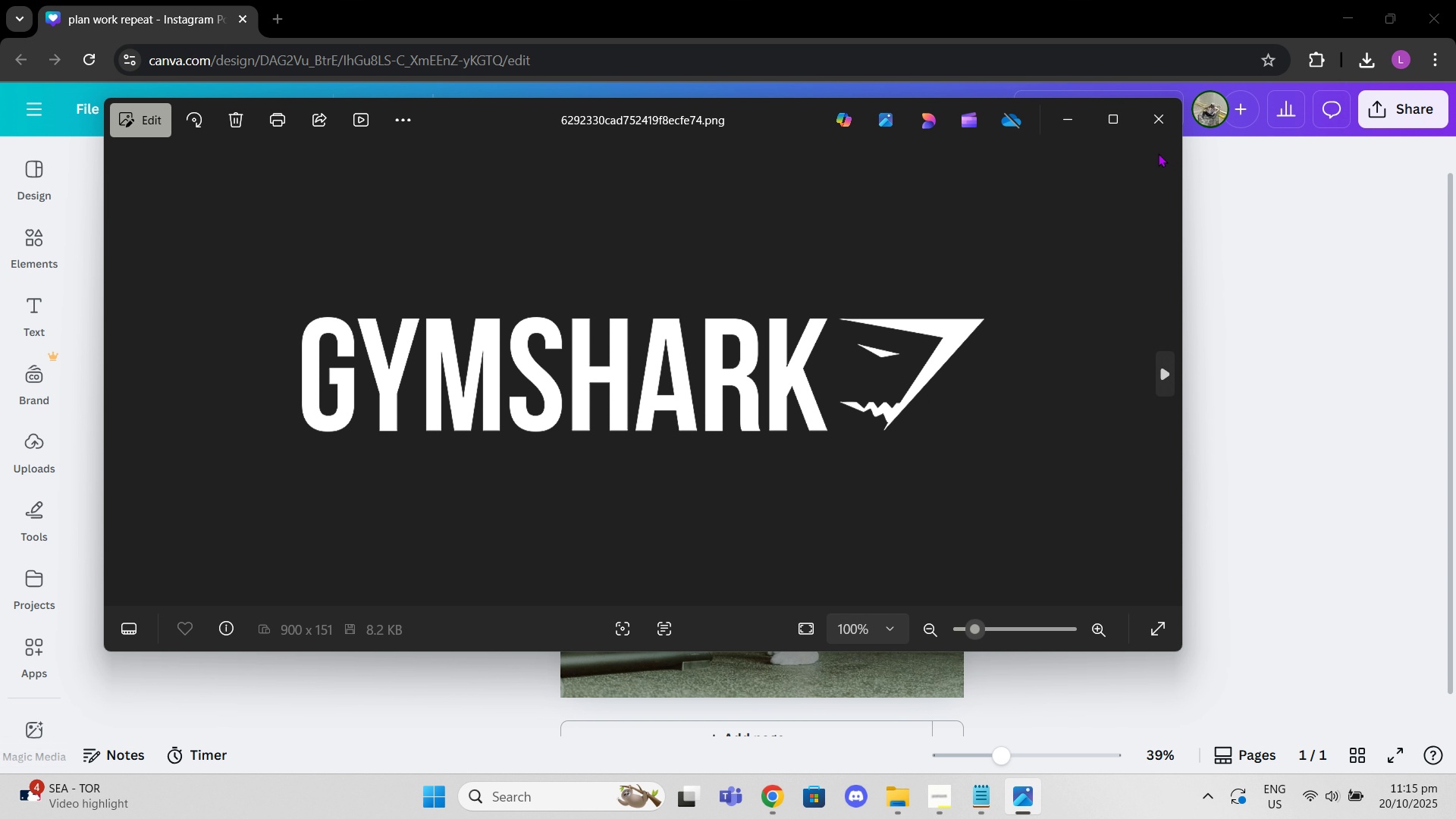 
left_click([1160, 122])
 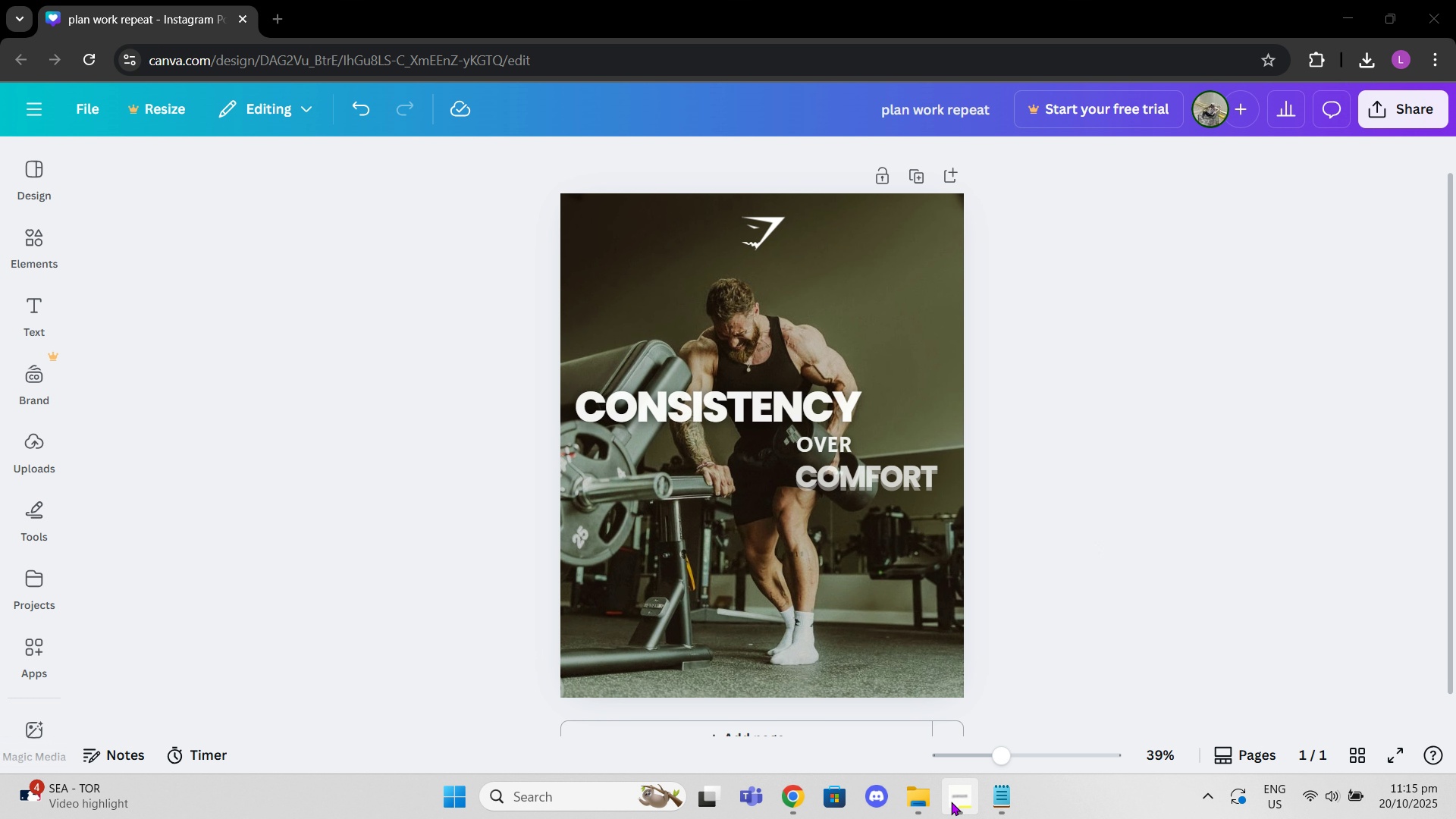 
left_click([952, 800])